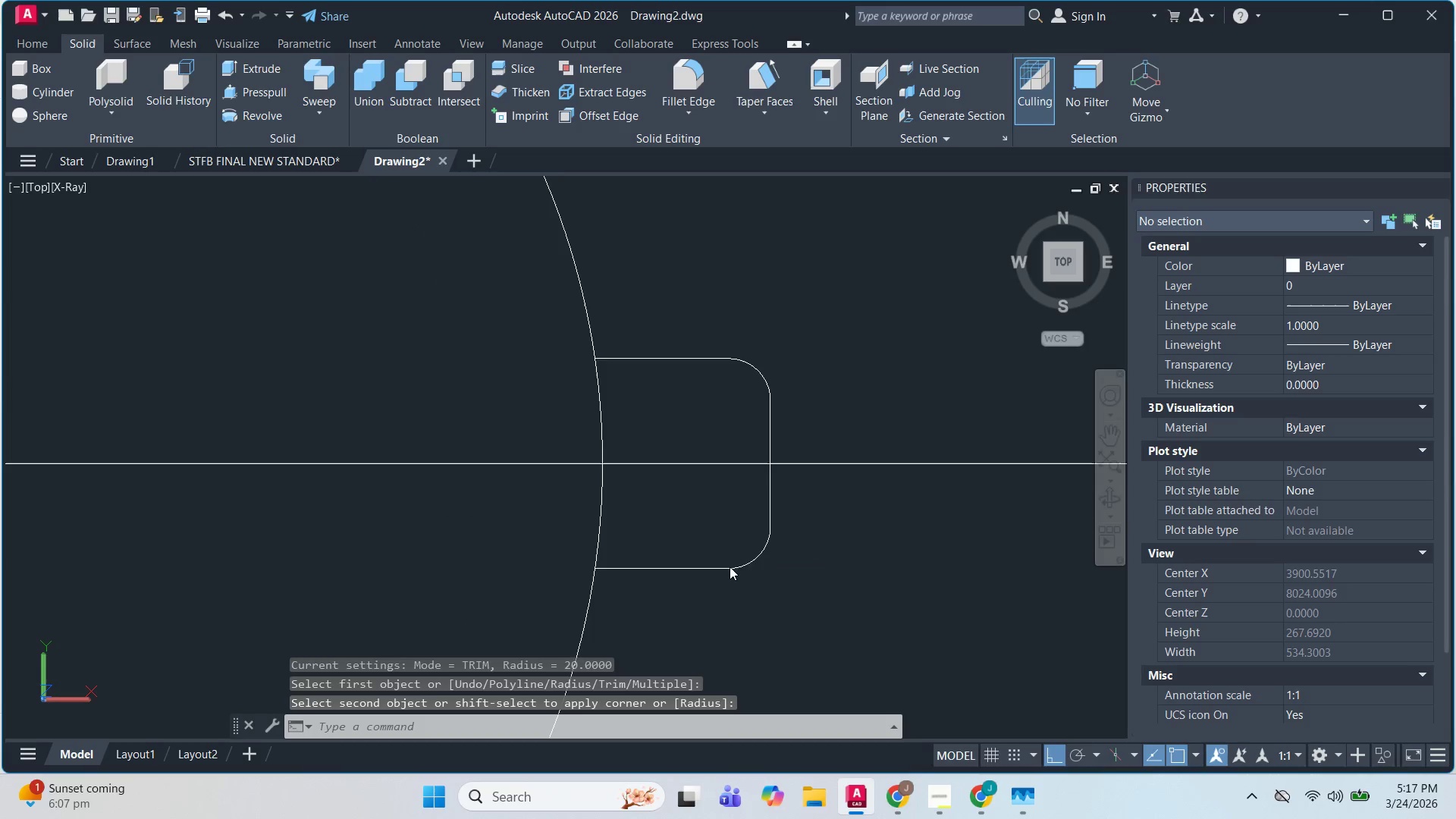 
key(Escape)
 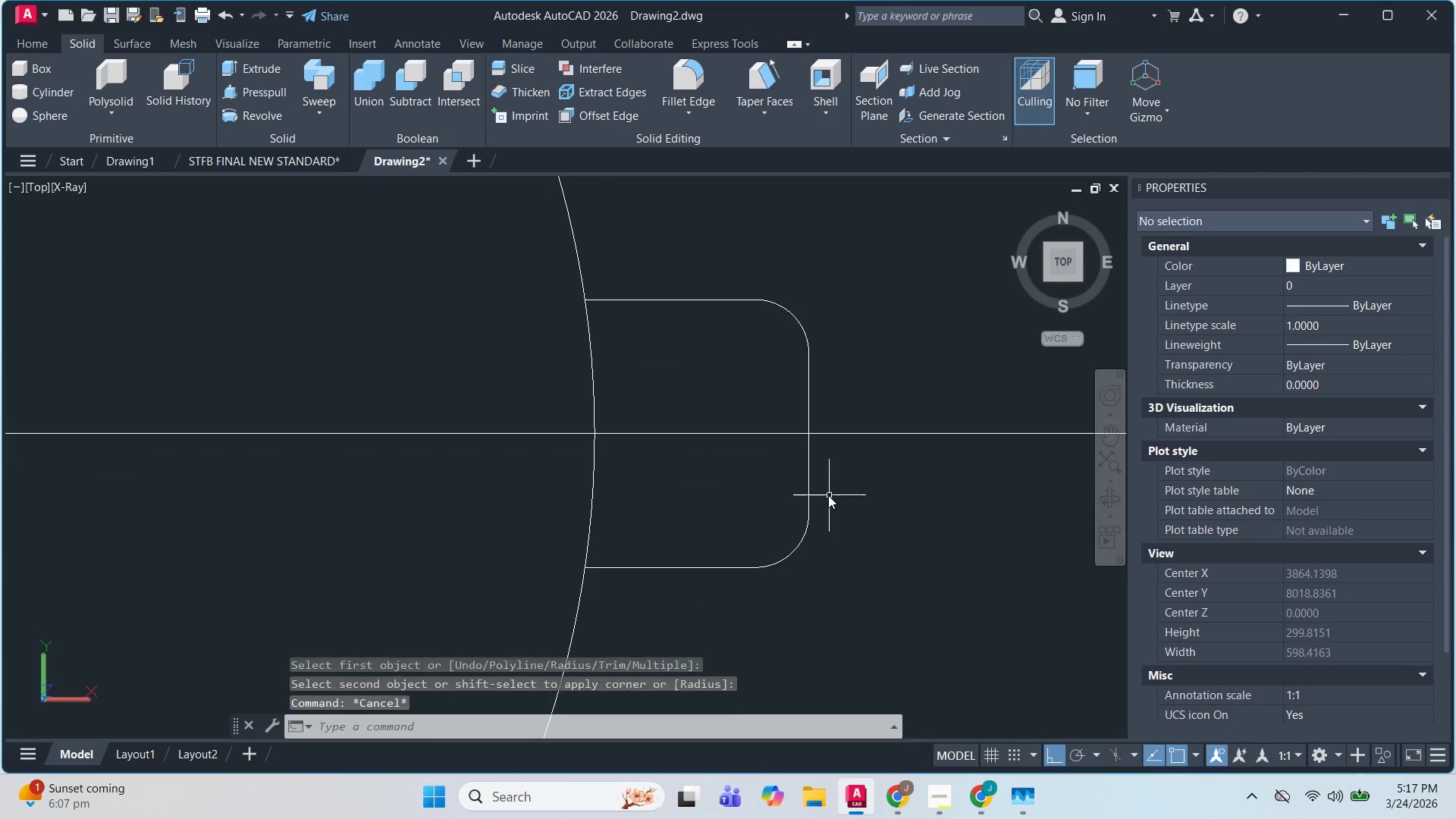 
key(Escape)
 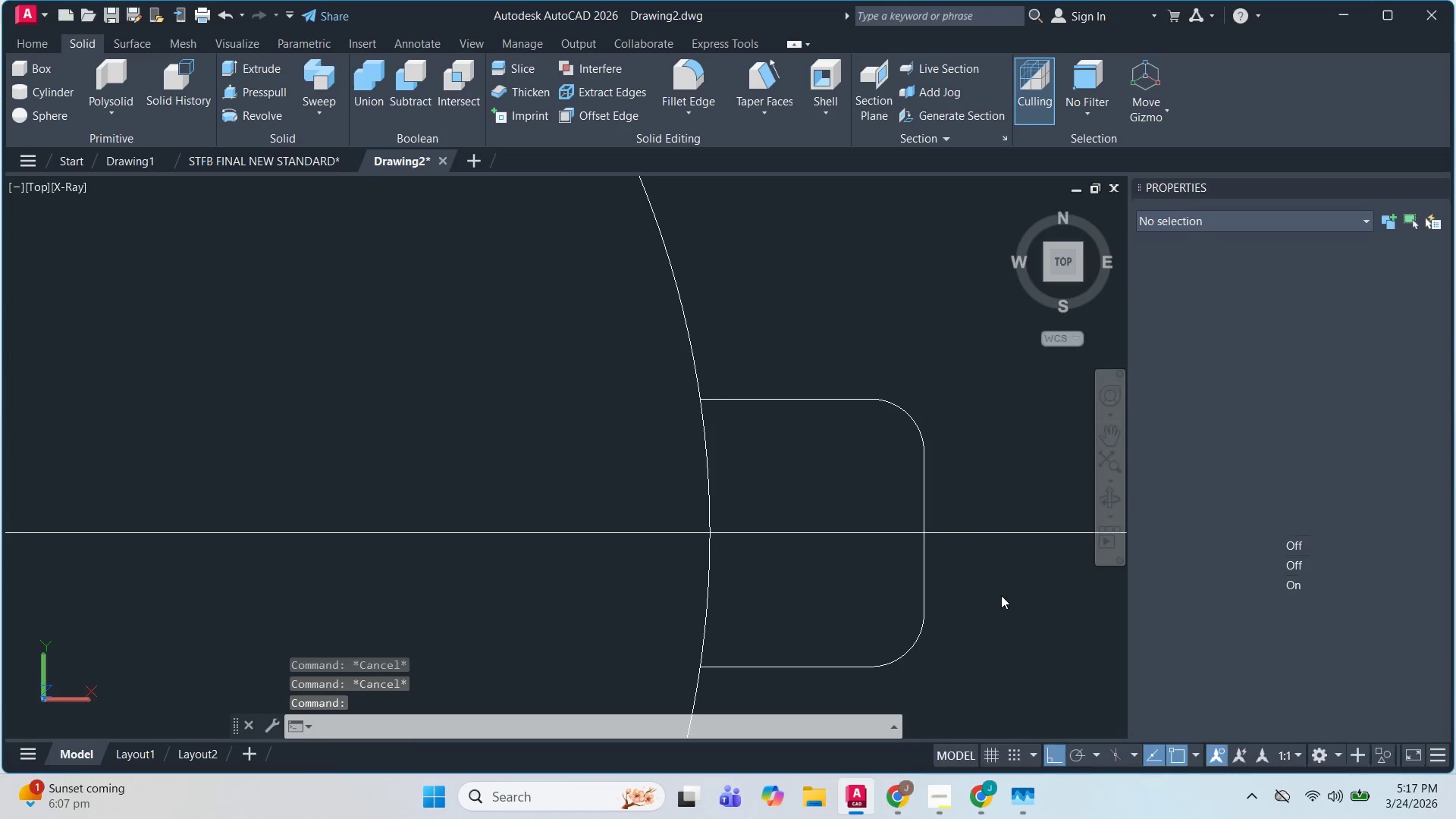 
scroll: coordinate [836, 500], scroll_direction: up, amount: 1.0
 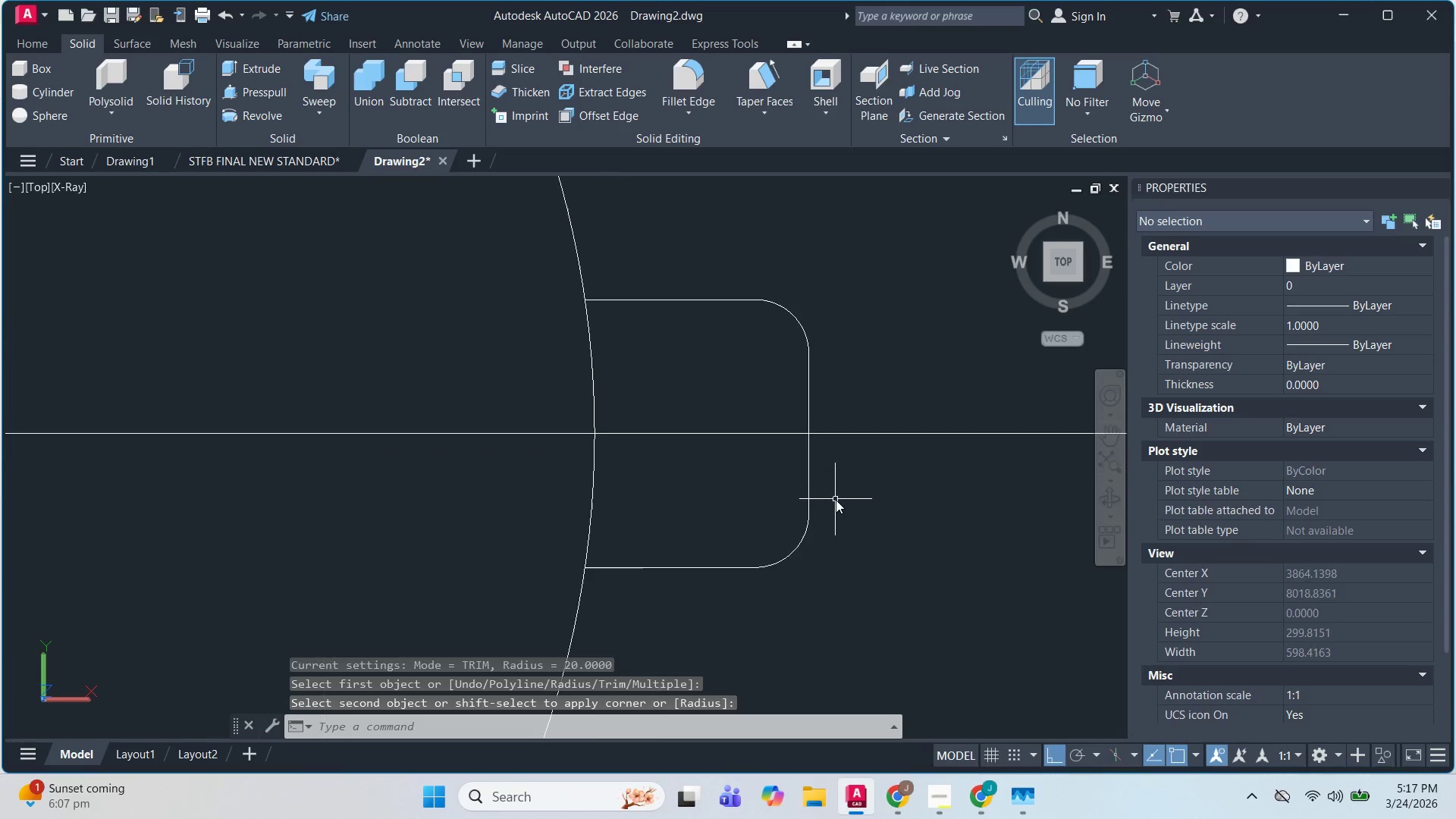 
scroll: coordinate [1001, 595], scroll_direction: down, amount: 1.0
 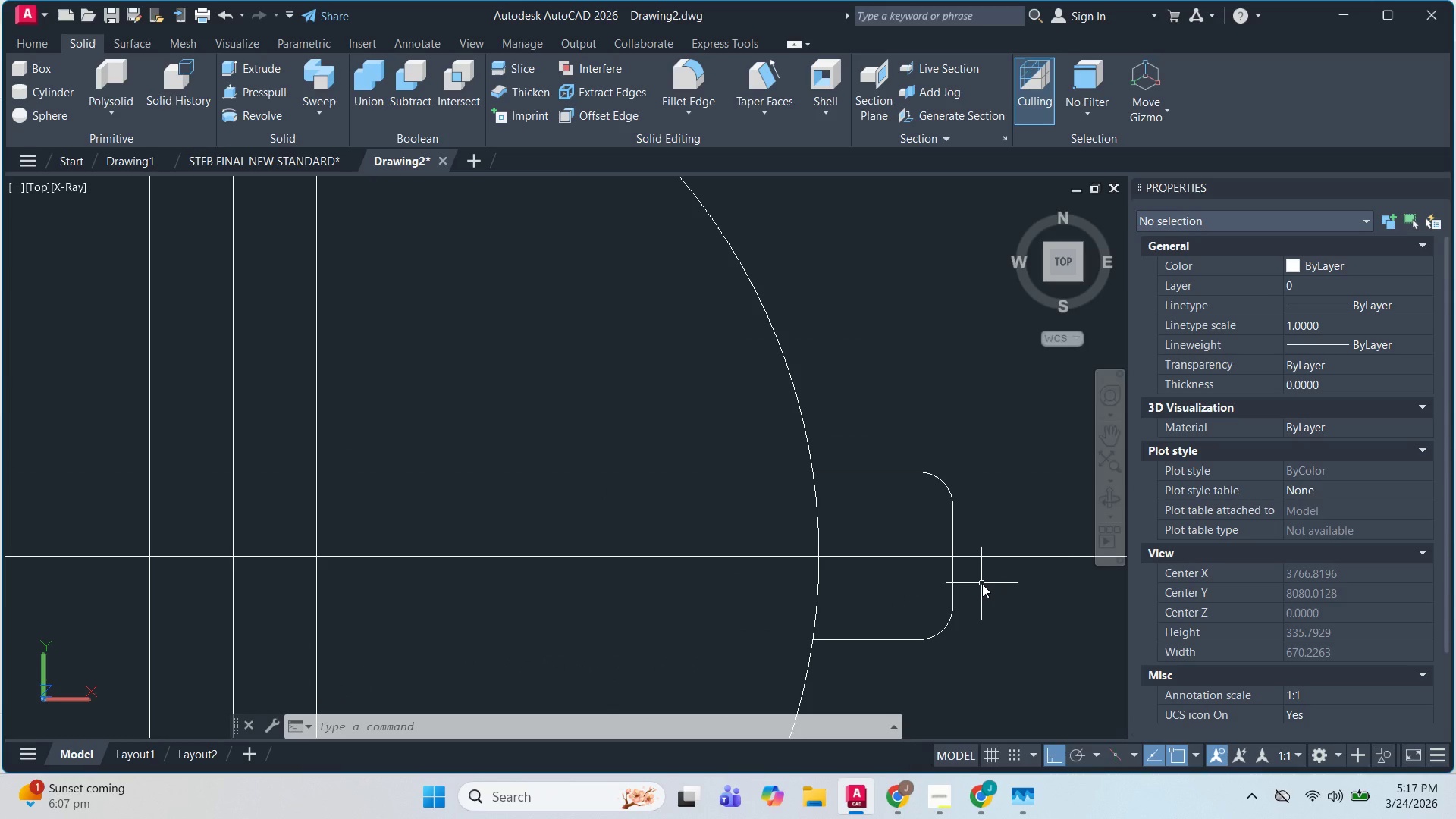 
wait(7.21)
 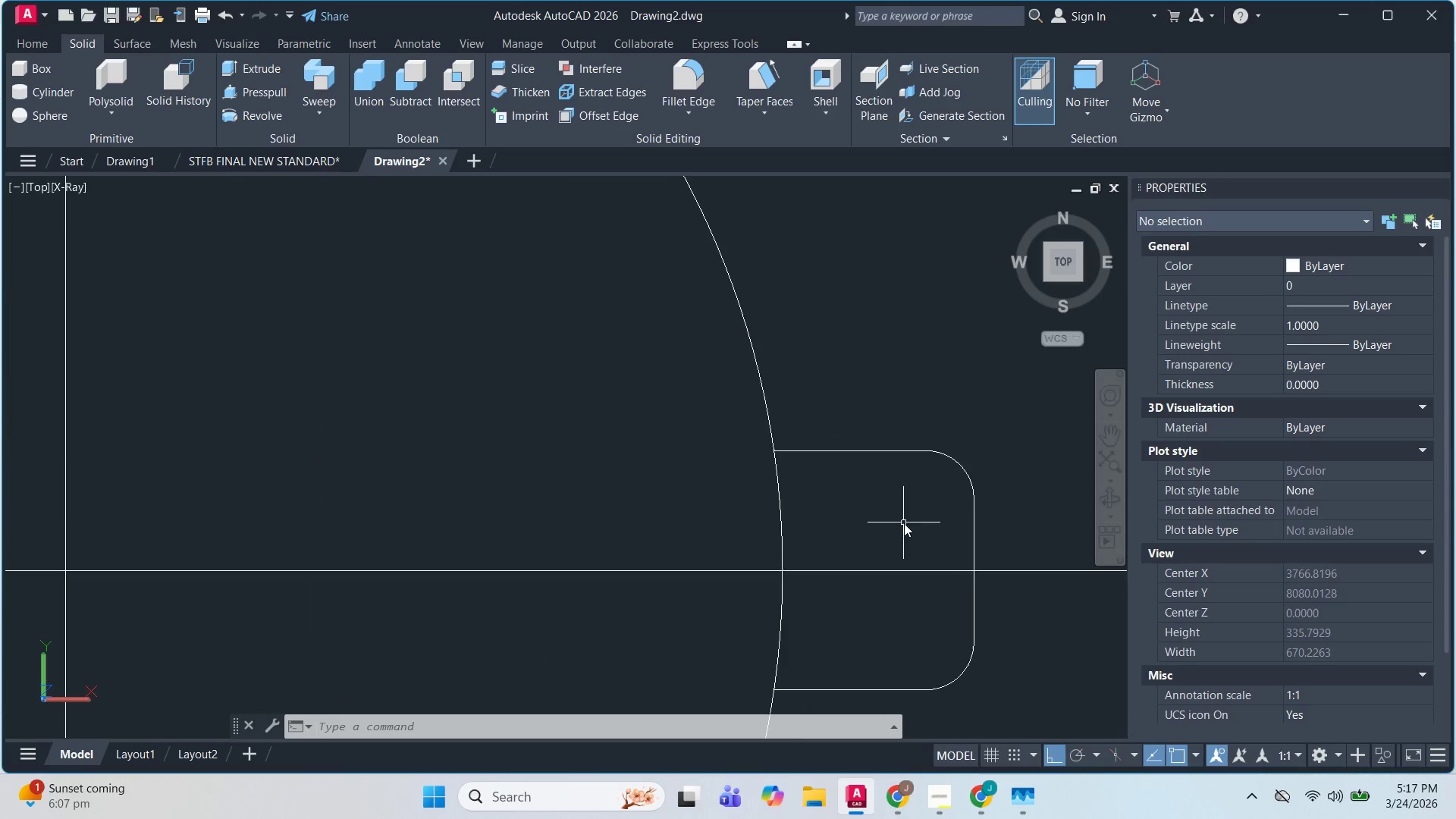 
key(Escape)
 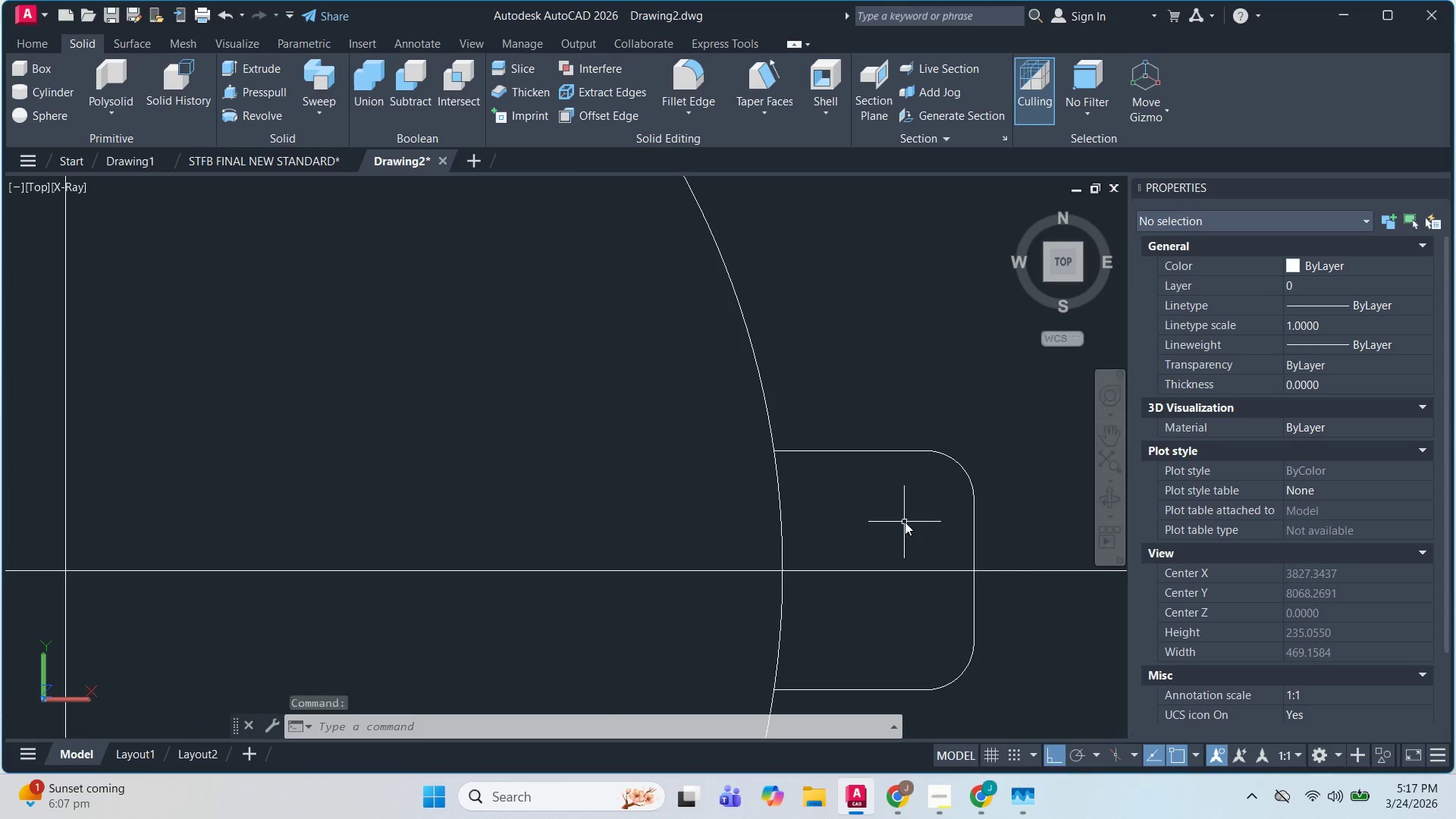 
key(Escape)
 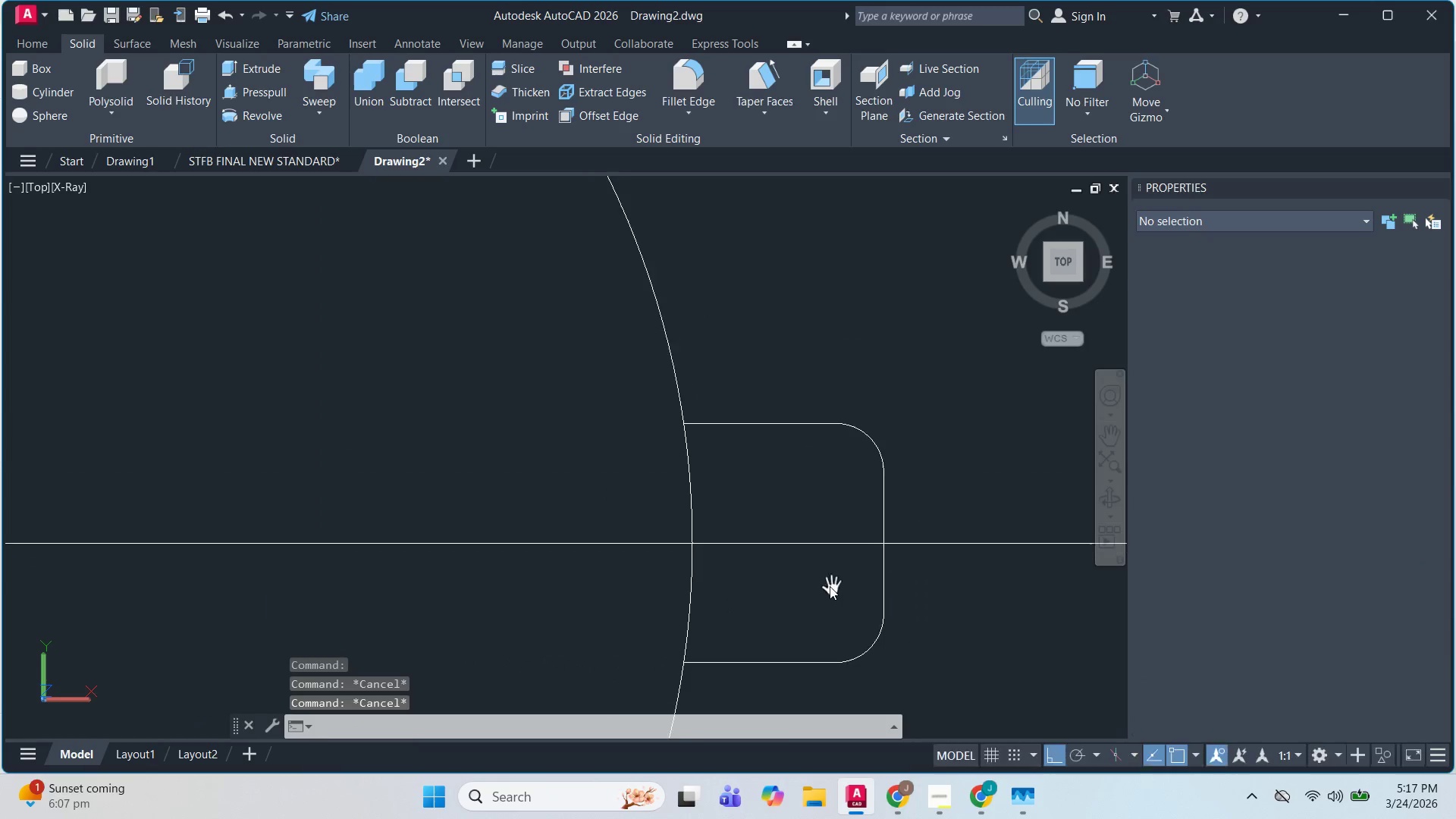 
scroll: coordinate [904, 523], scroll_direction: up, amount: 1.0
 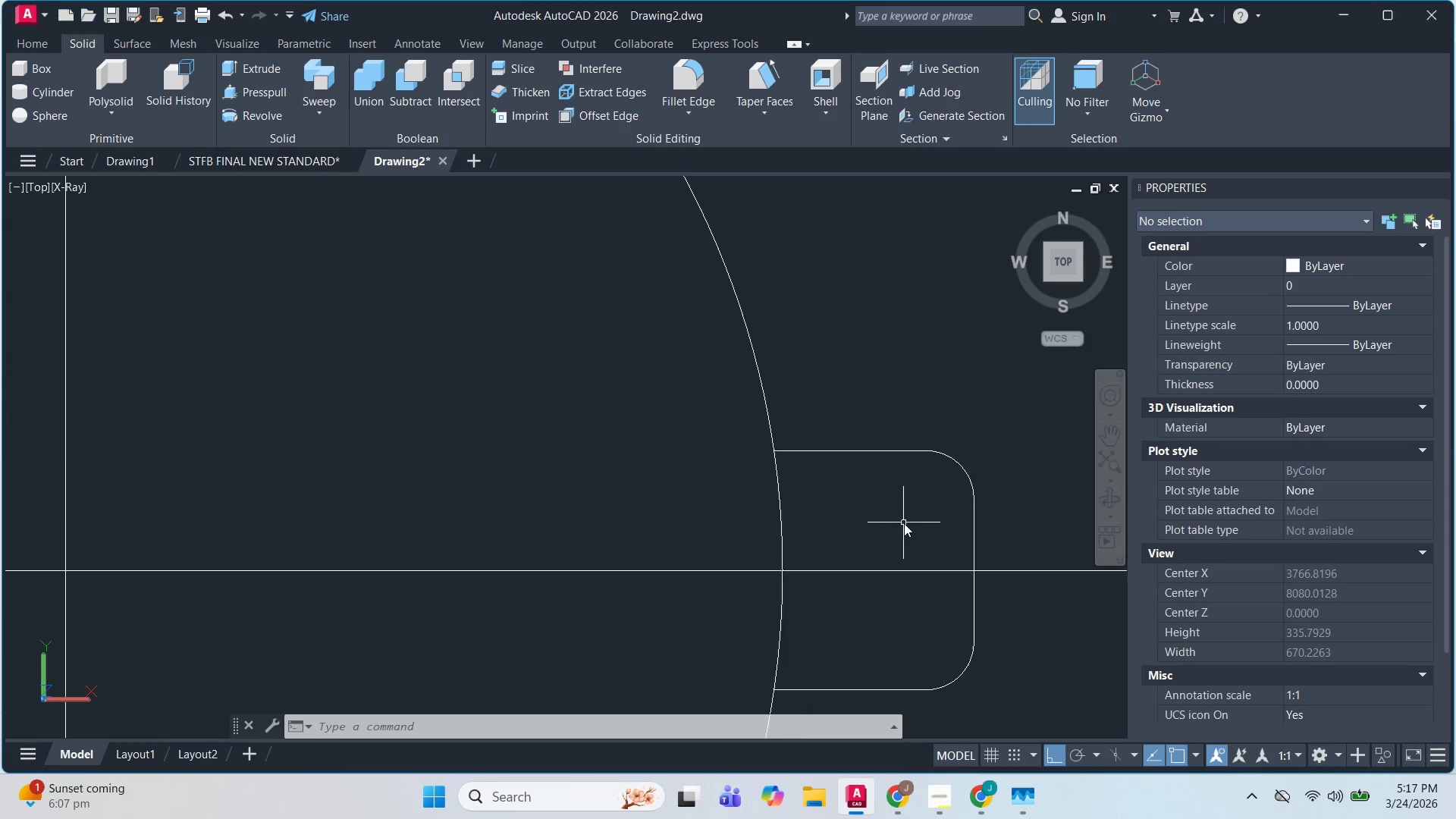 
type(DI )
key(Escape)
type(`)
key(Escape)
key(Escape)
 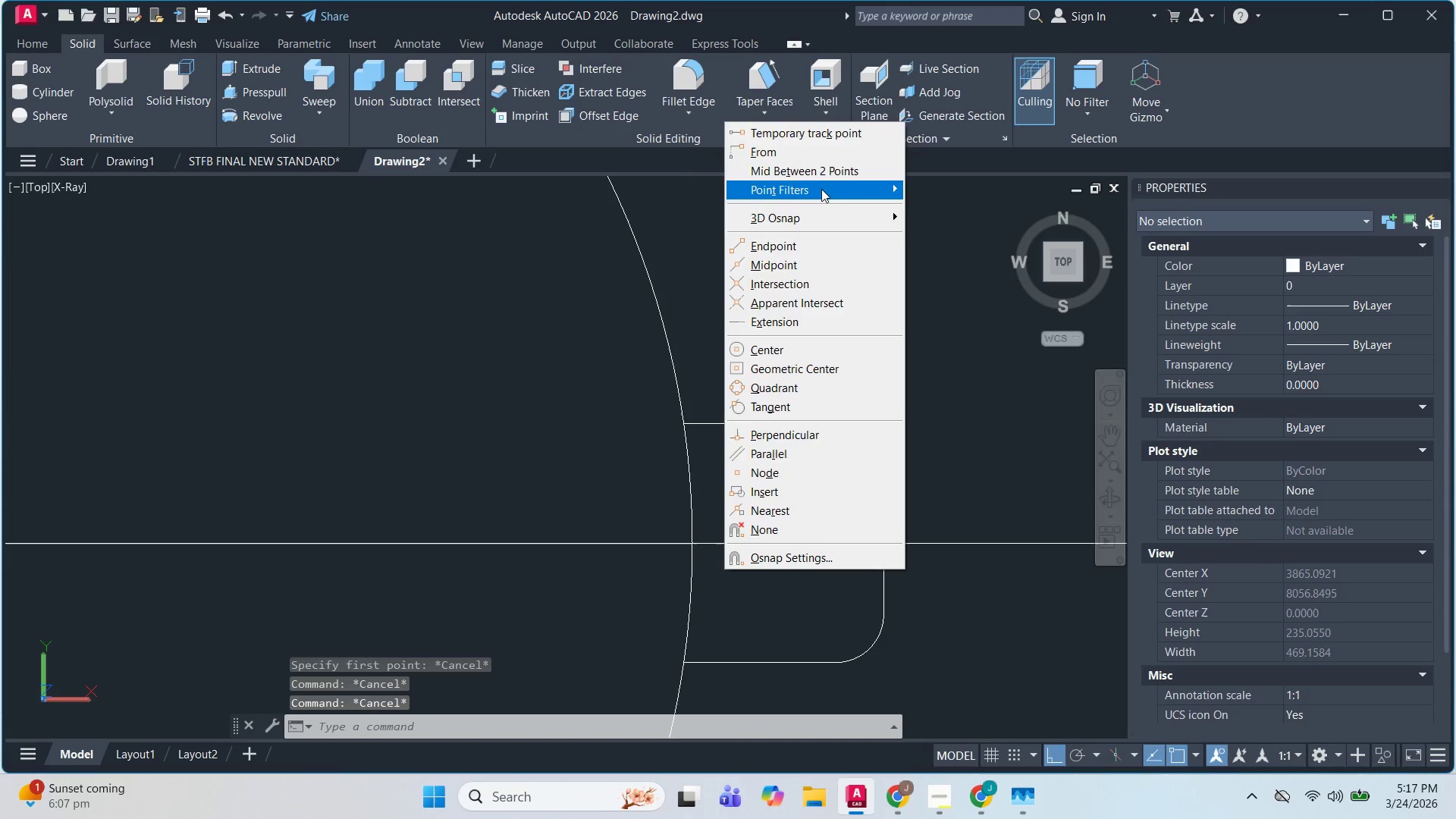 
left_click([822, 177])
 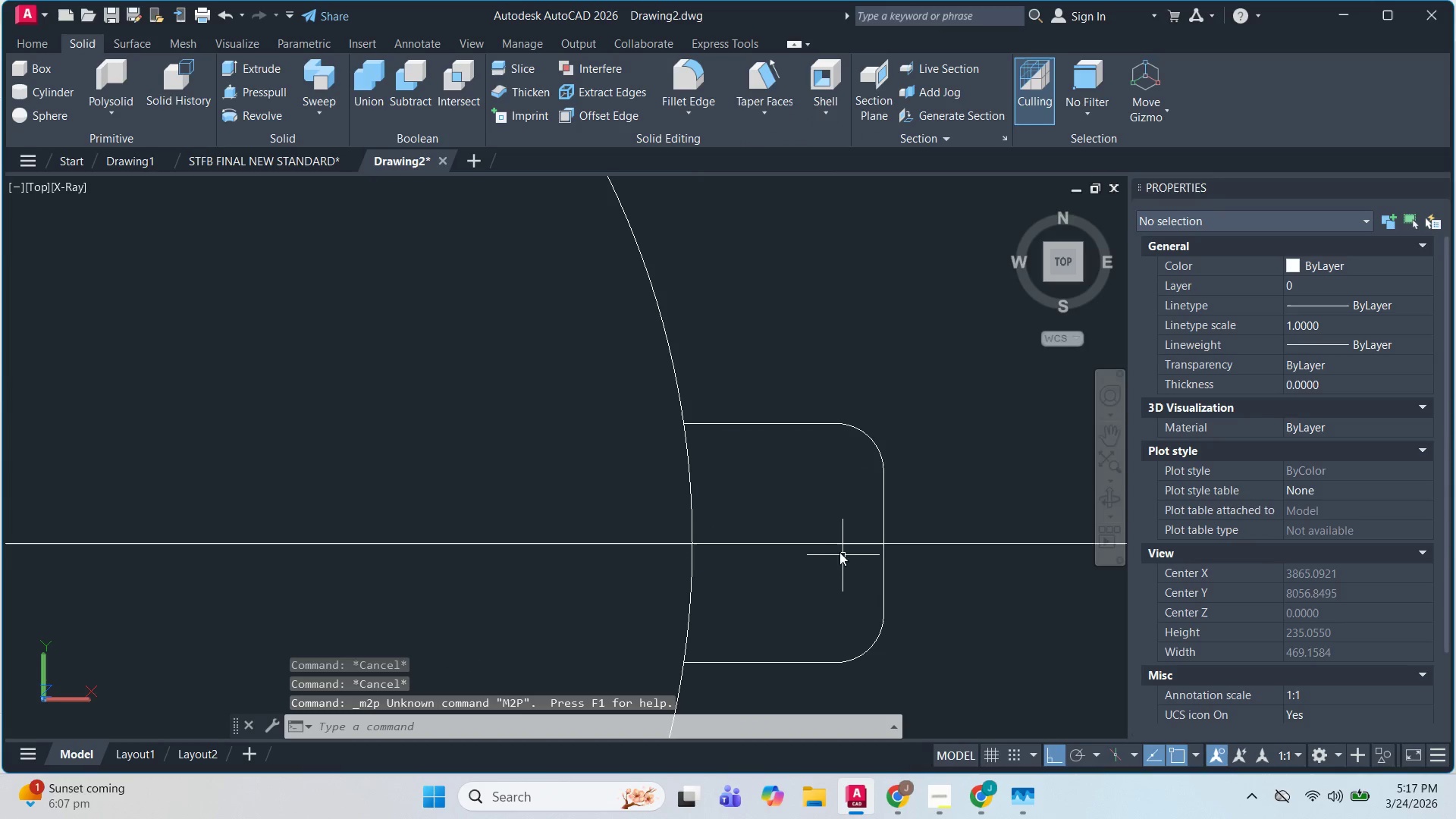 
key(Escape)
 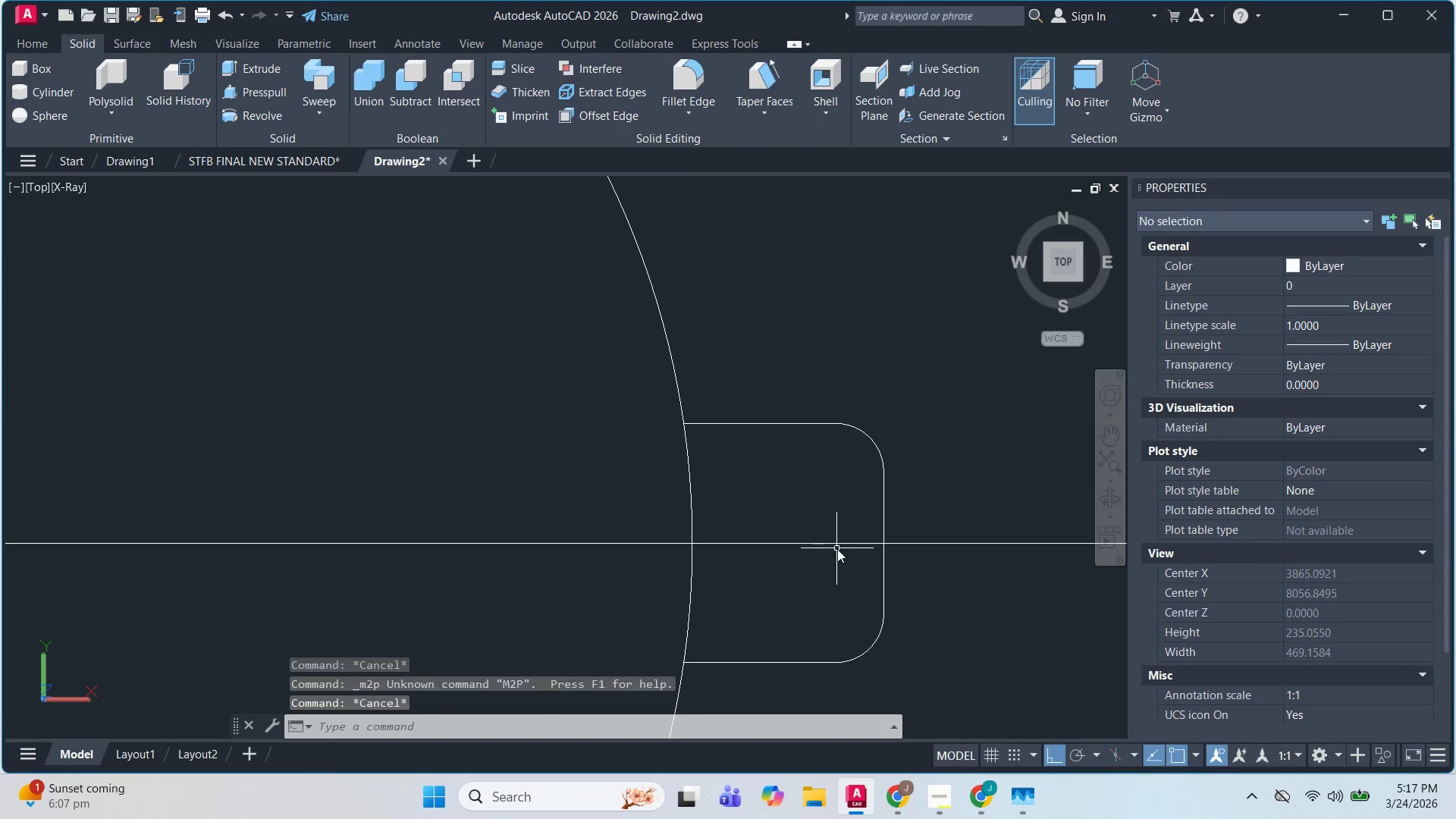 
key(Escape)
 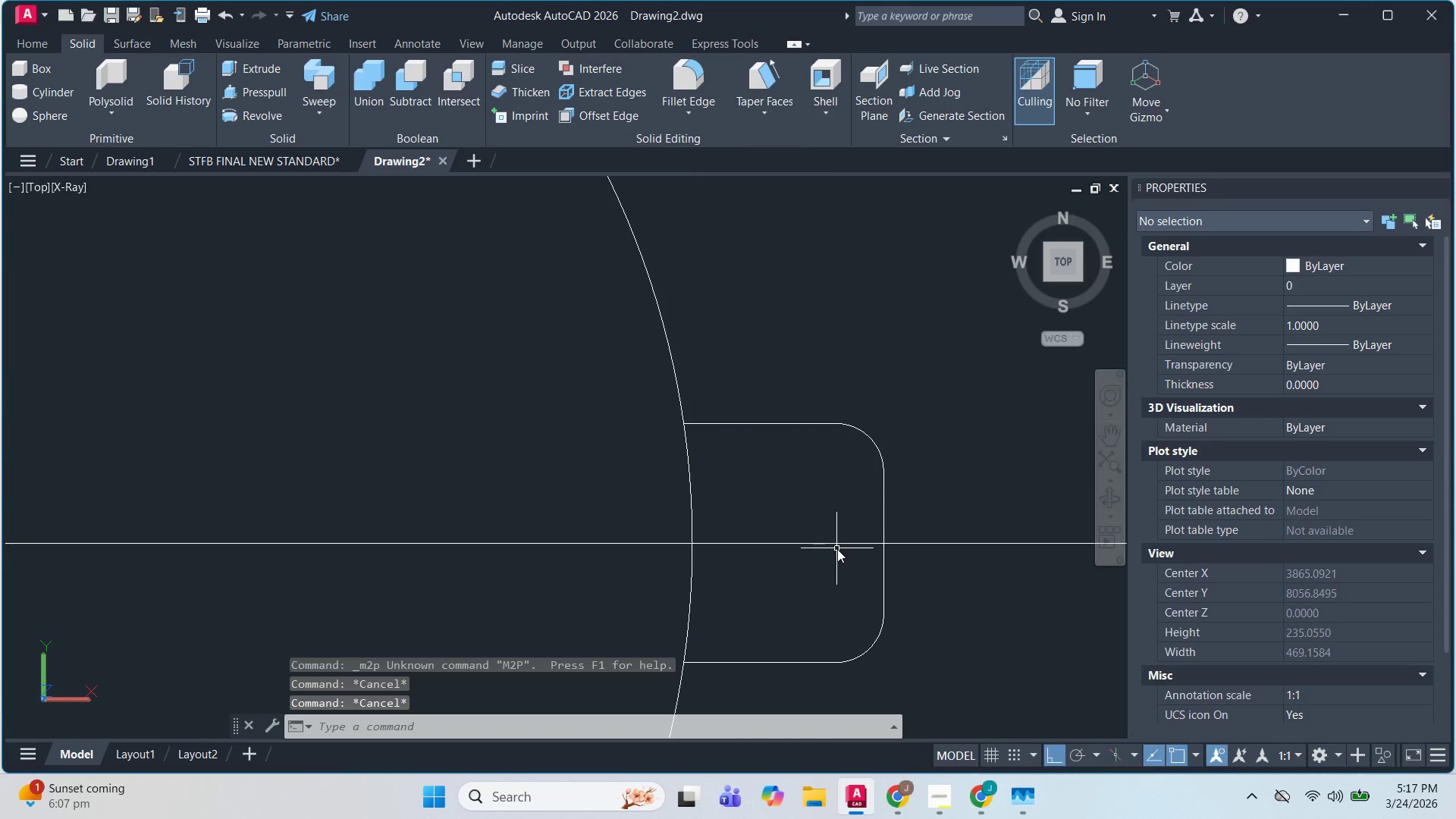 
key(C)
 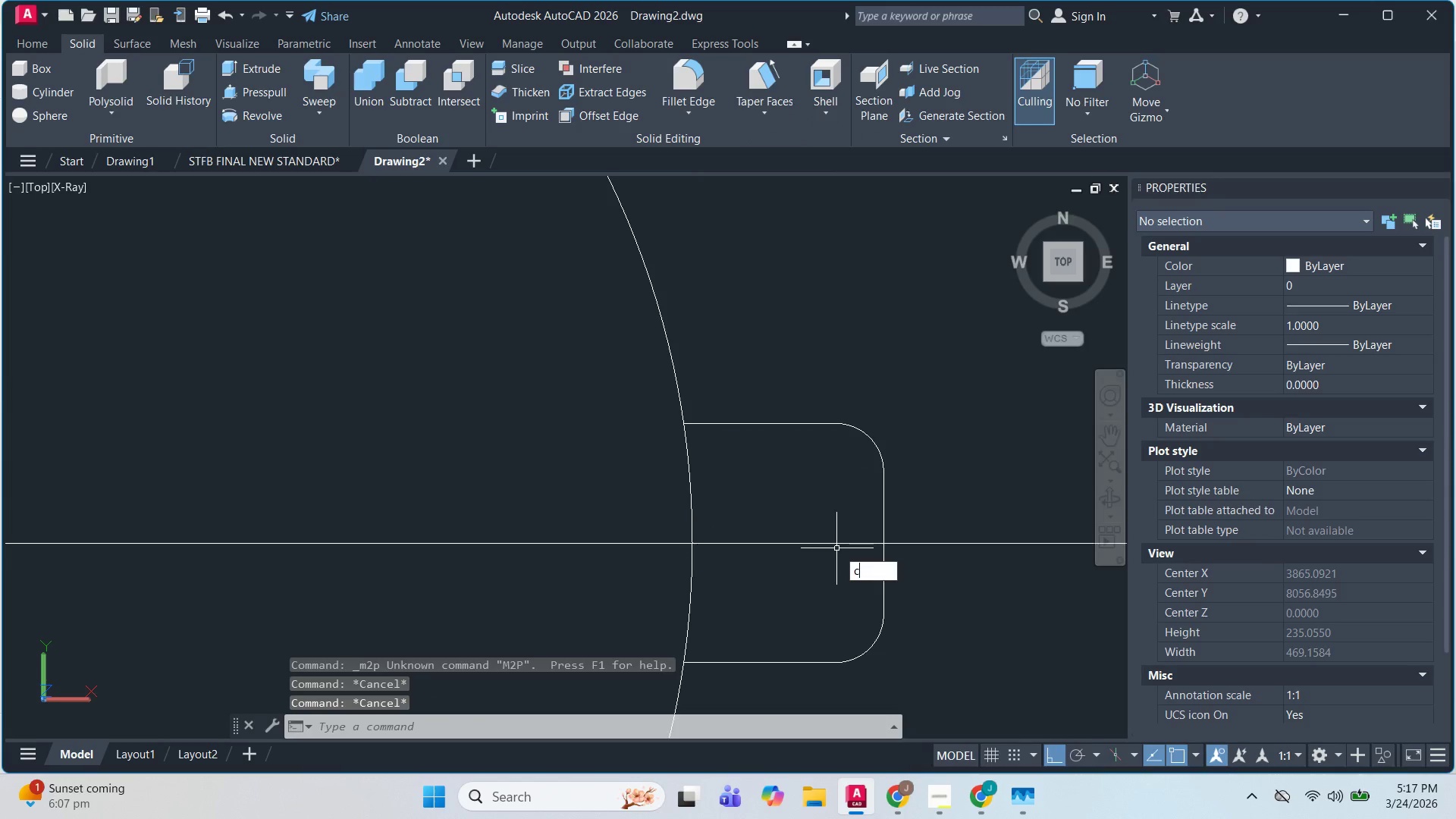 
key(Space)
 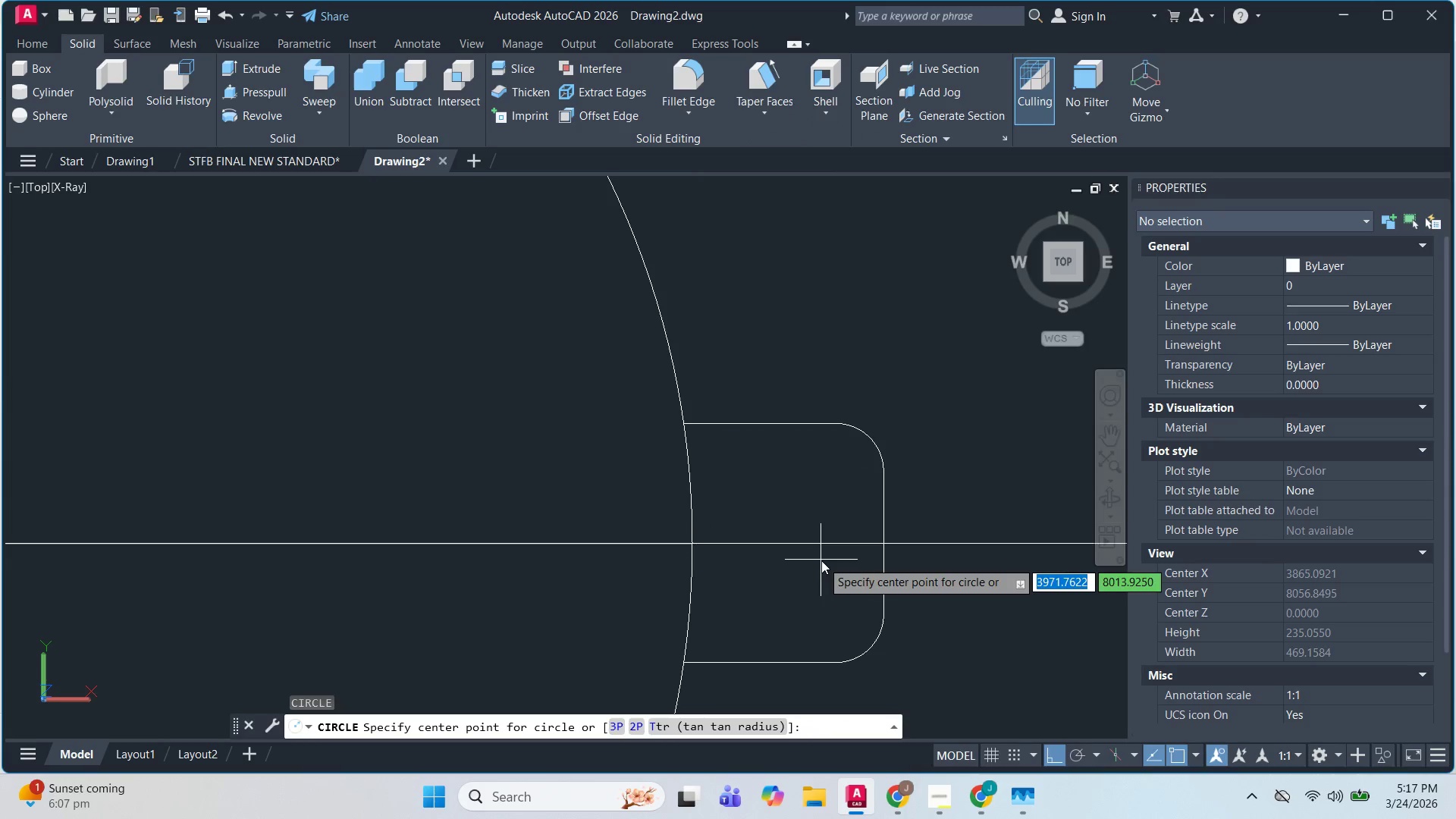 
key(Shift+ShiftLeft)
 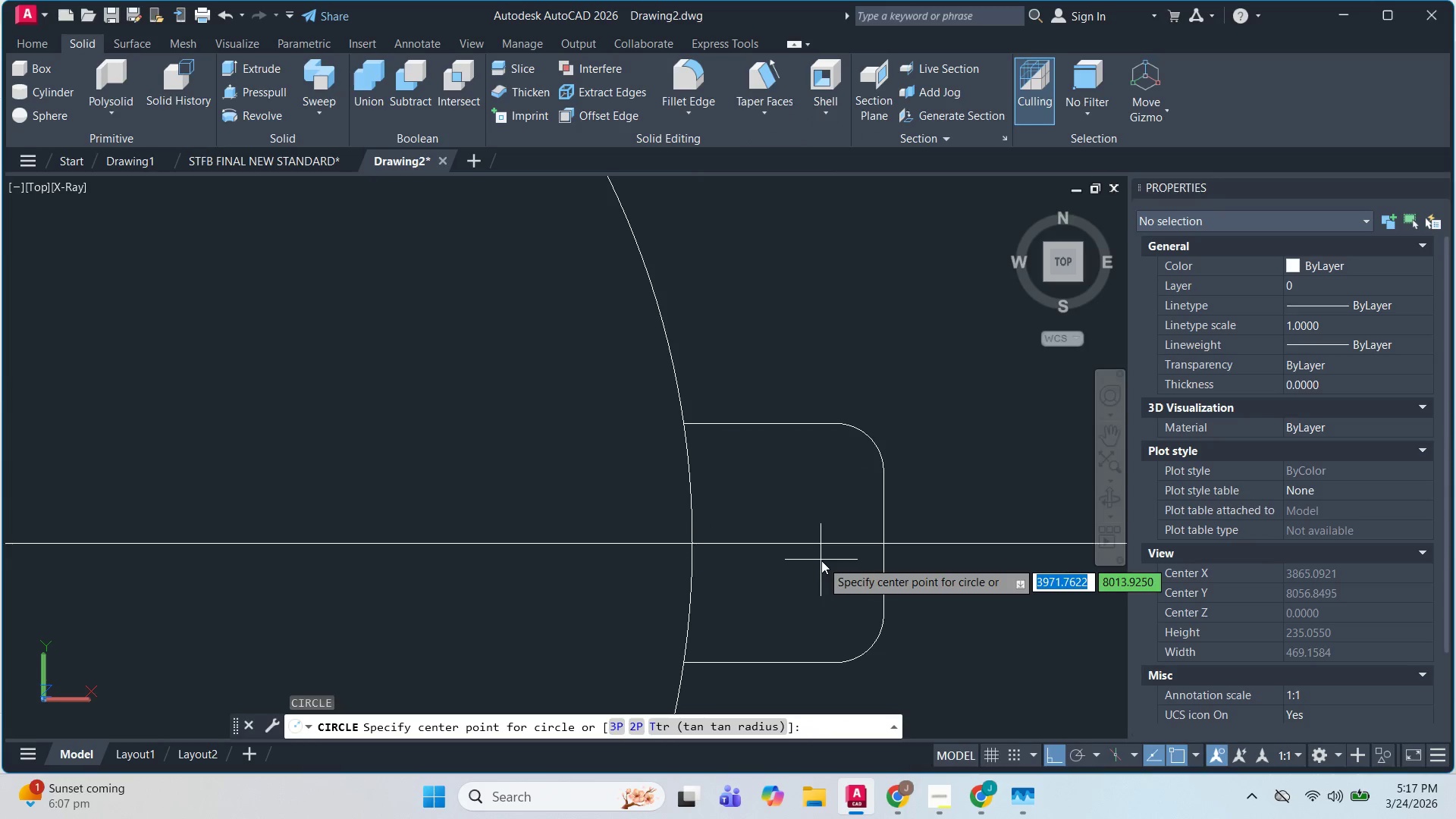 
right_click([821, 560])
 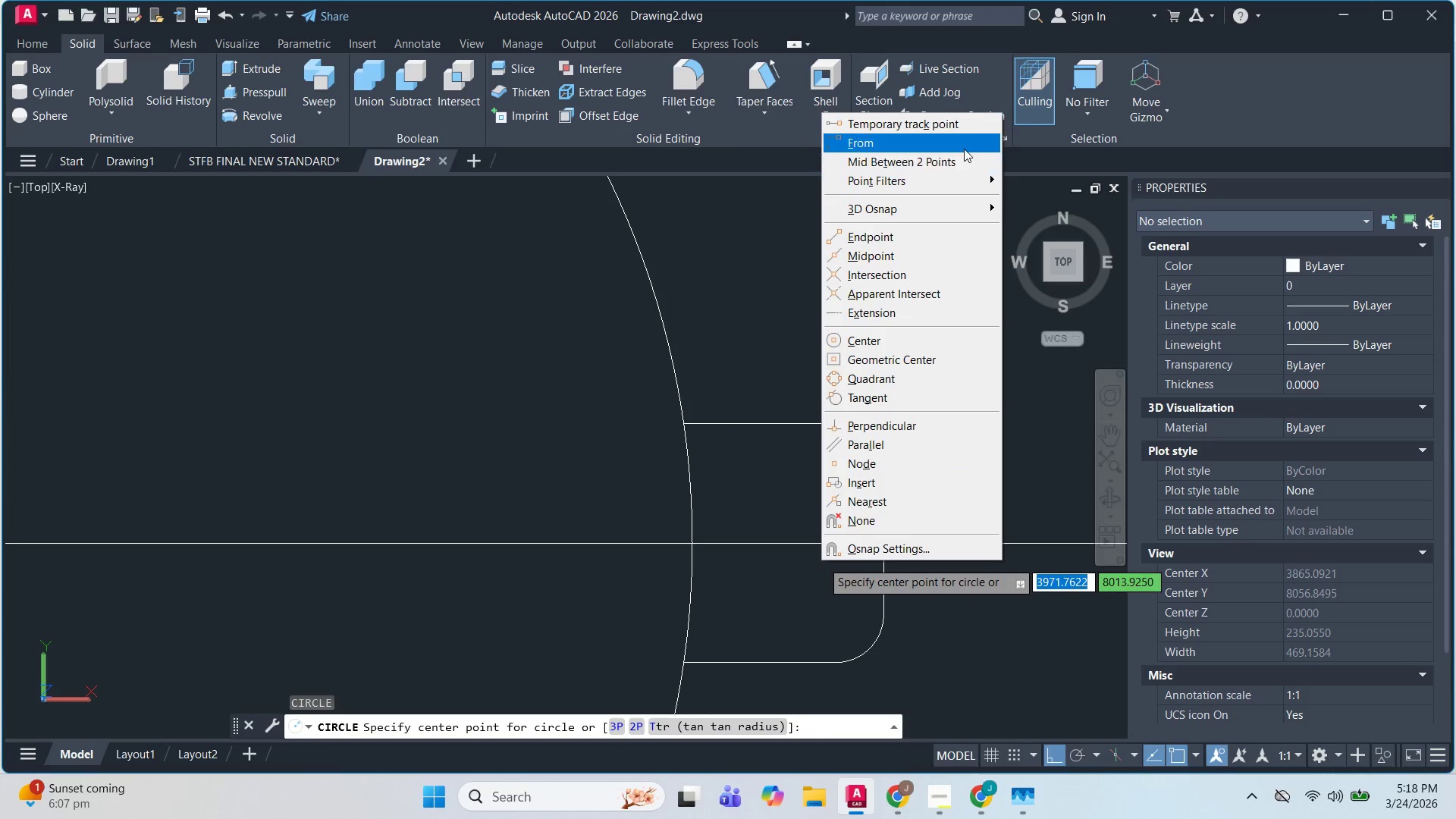 
left_click([959, 155])
 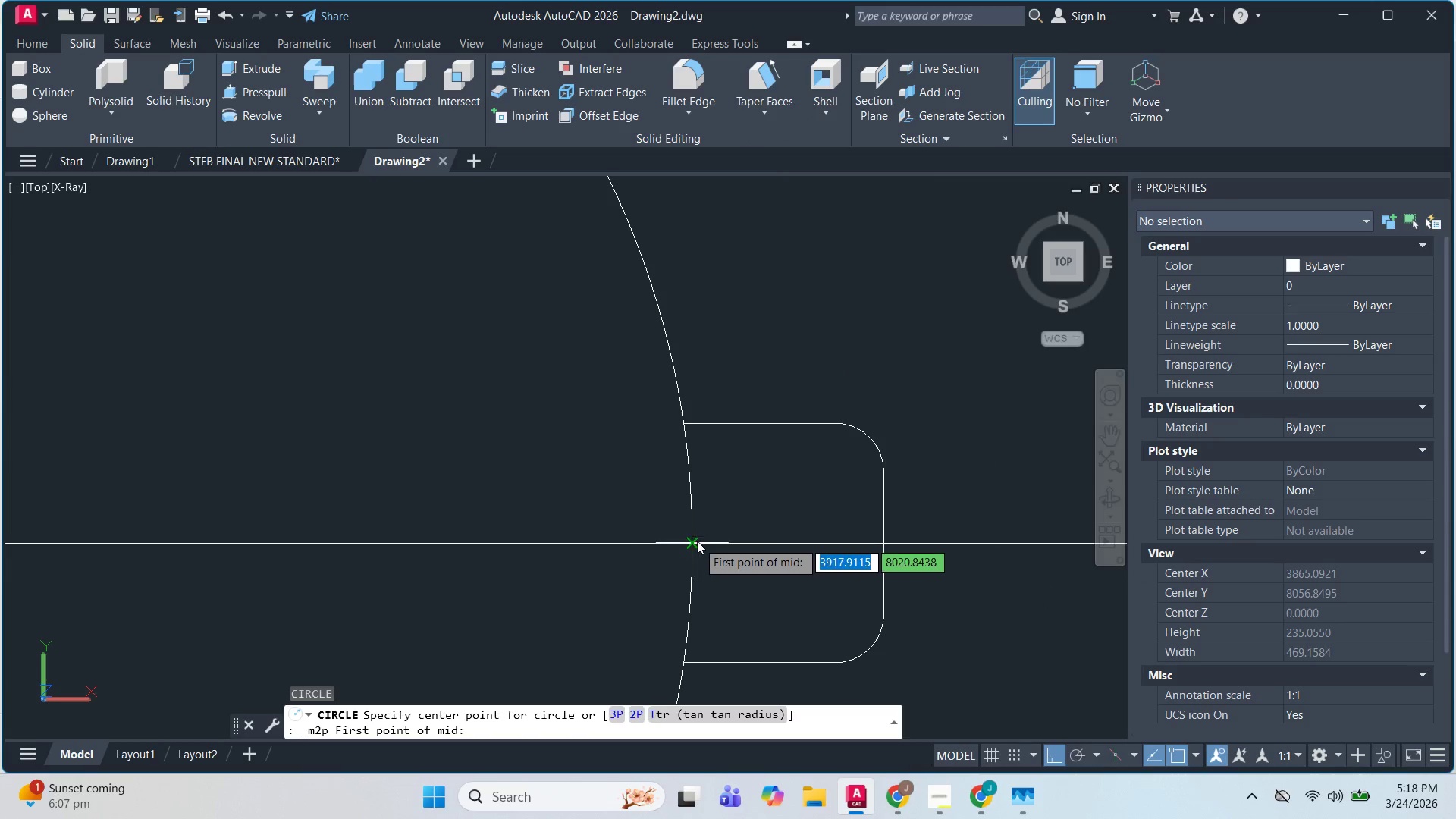 
left_click([696, 541])
 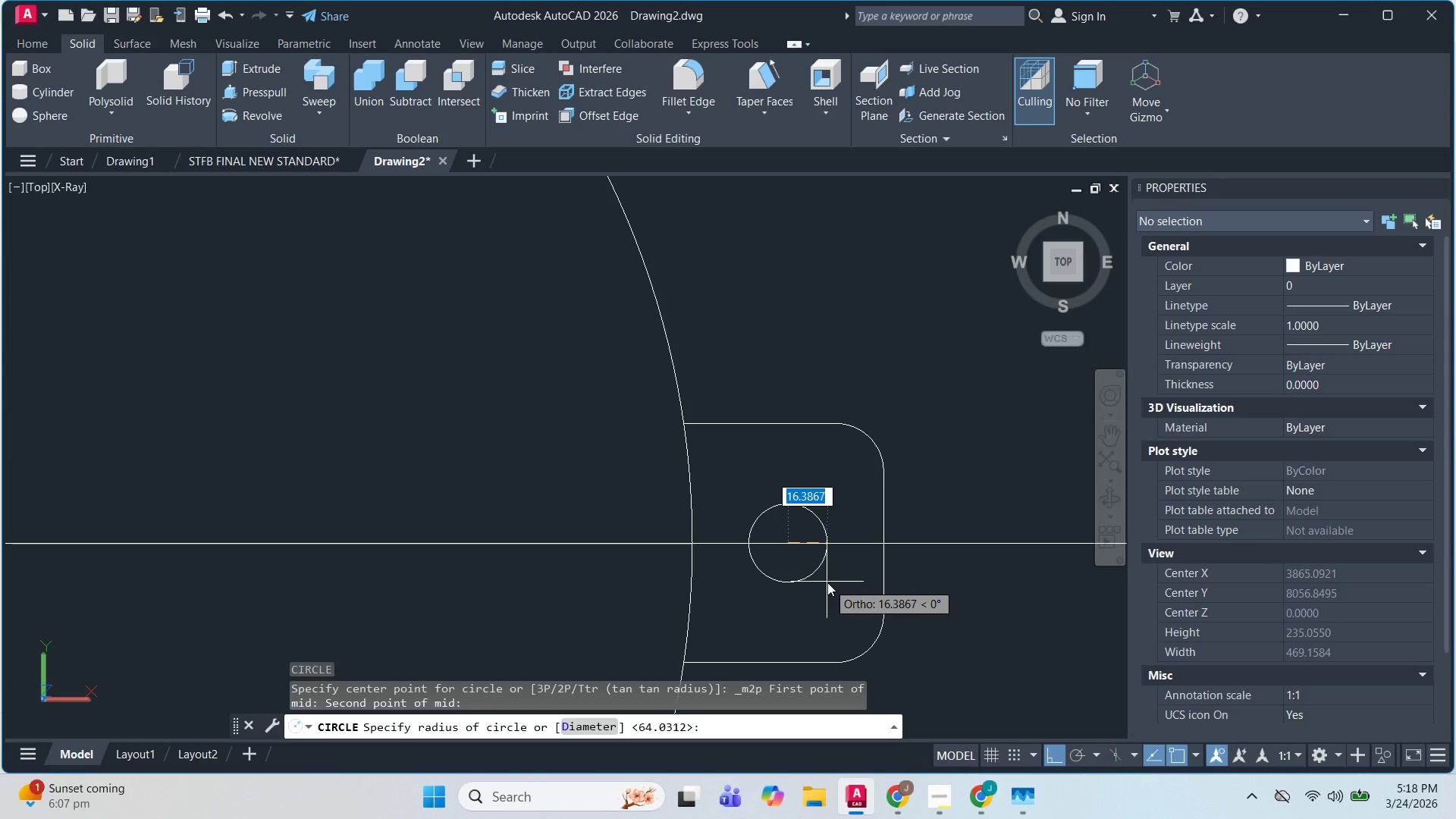 
key(D)
 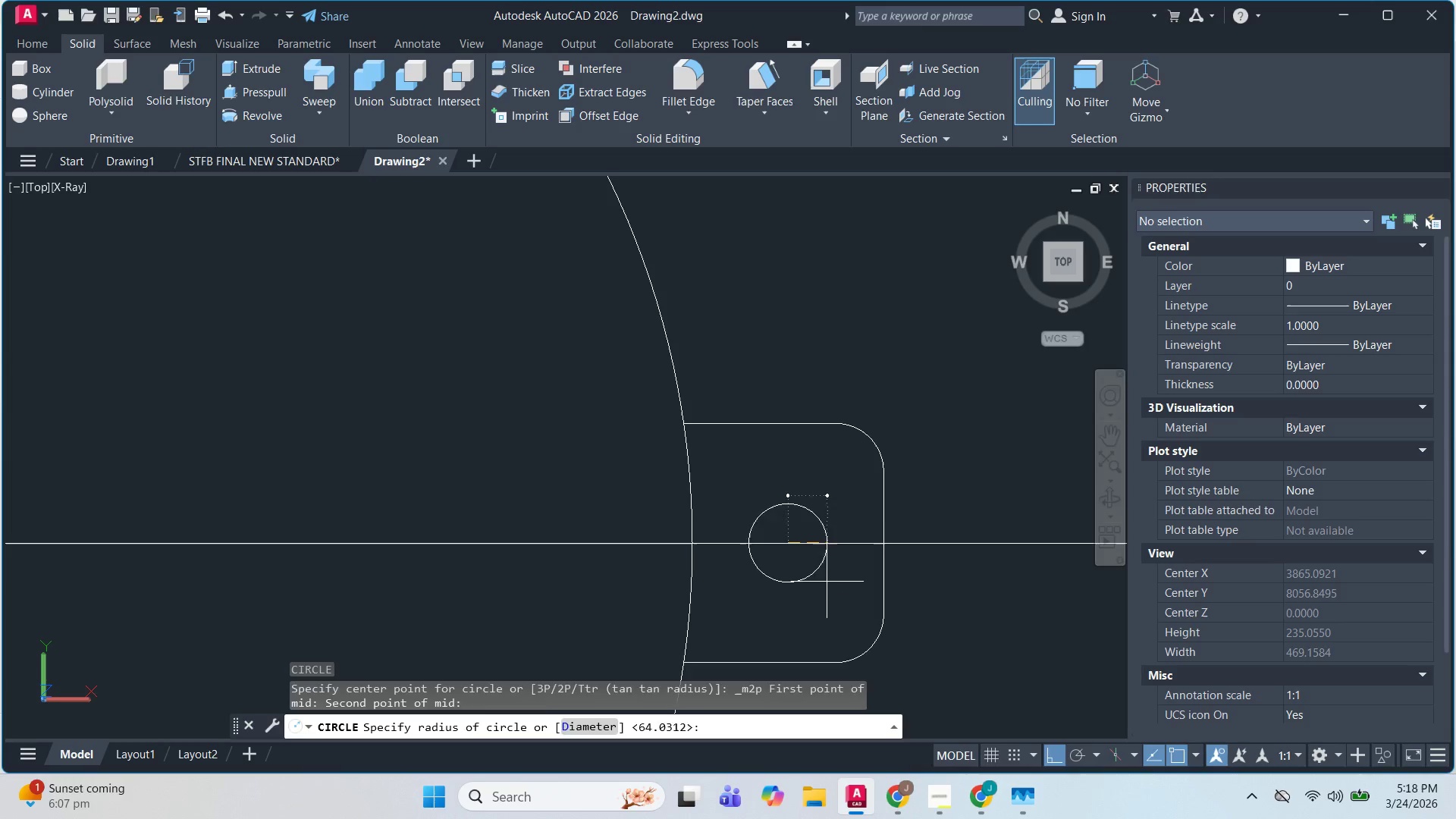 
key(Space)
 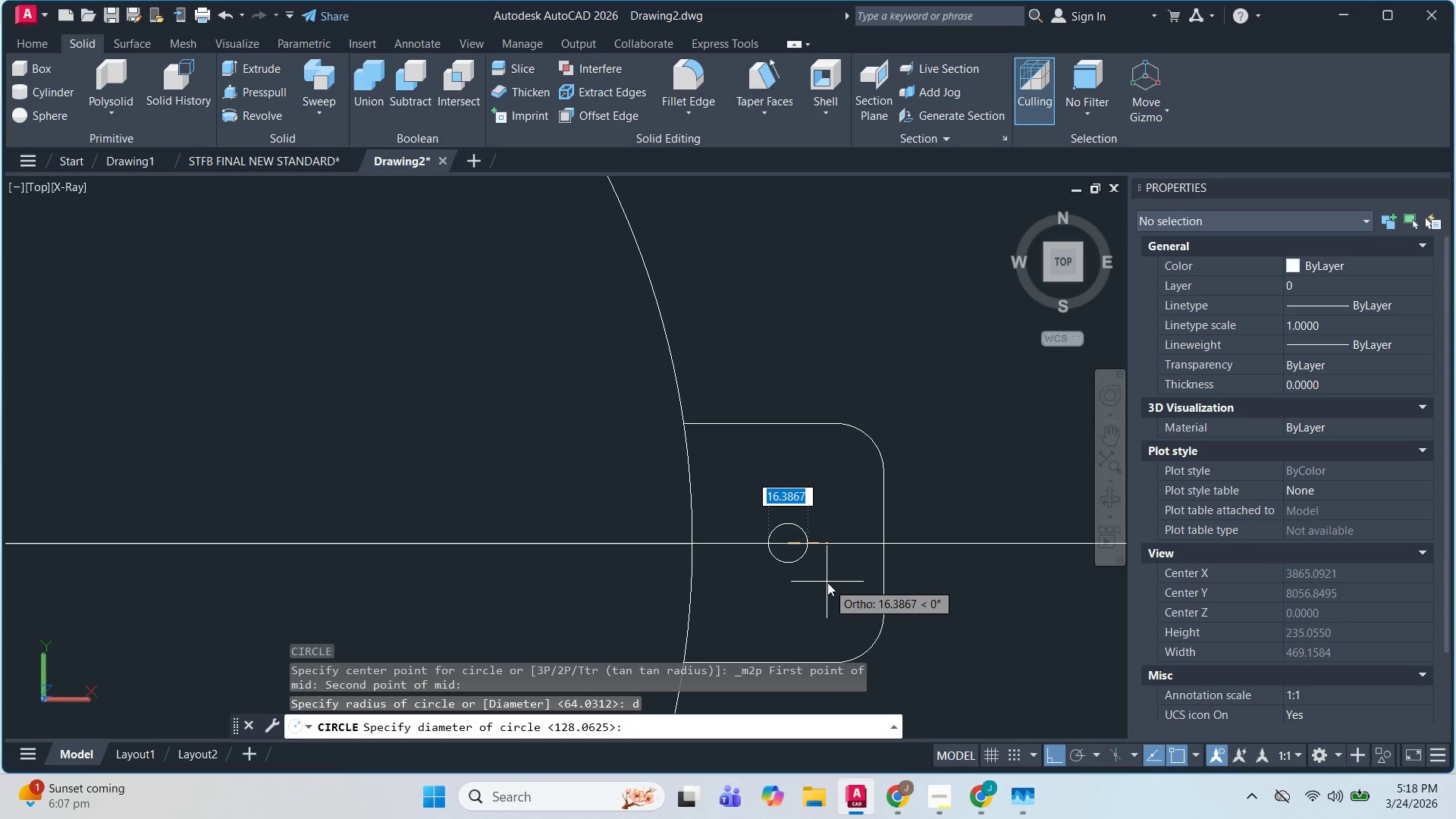 
key(Numpad2)
 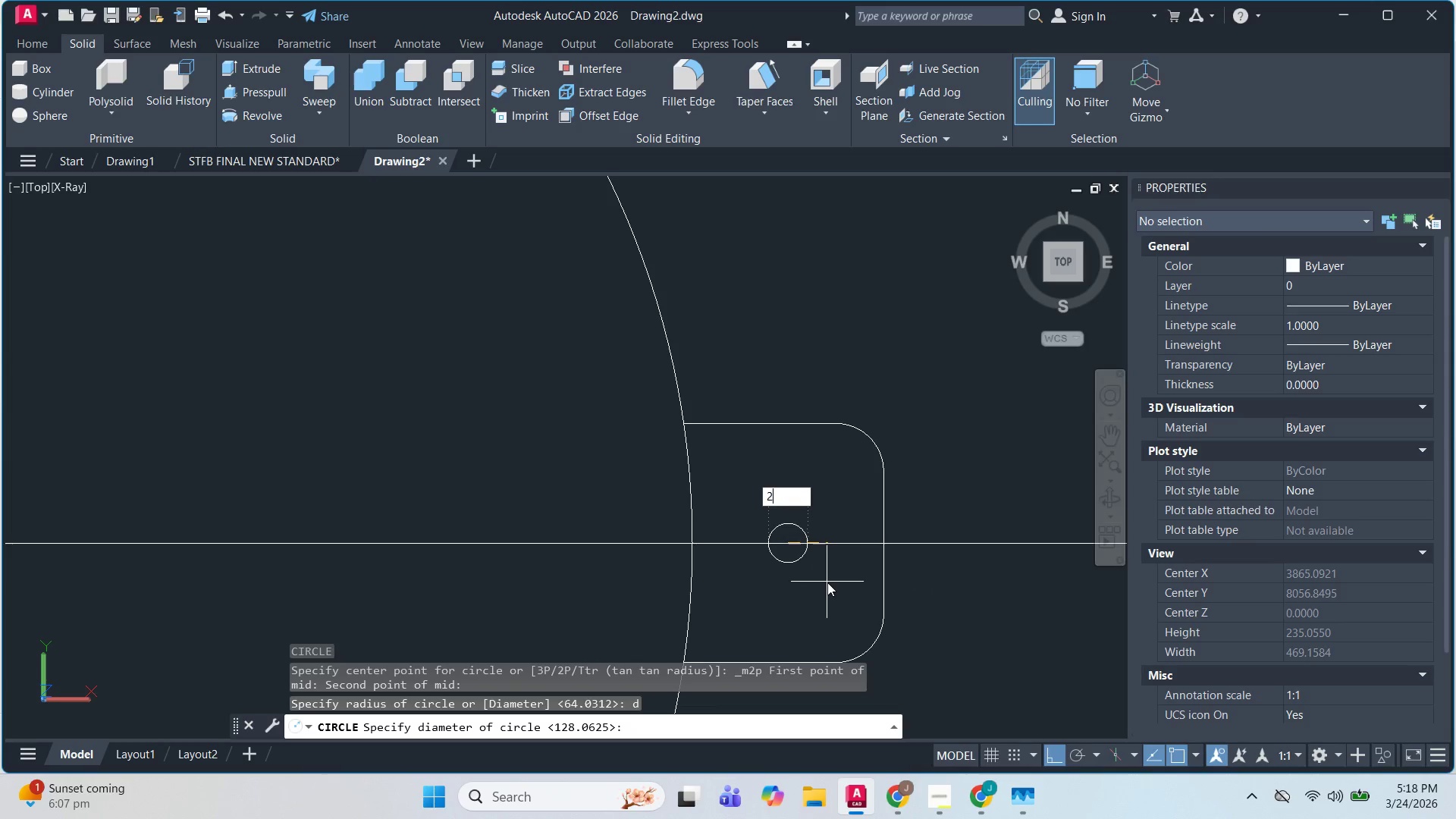 
key(Numpad0)
 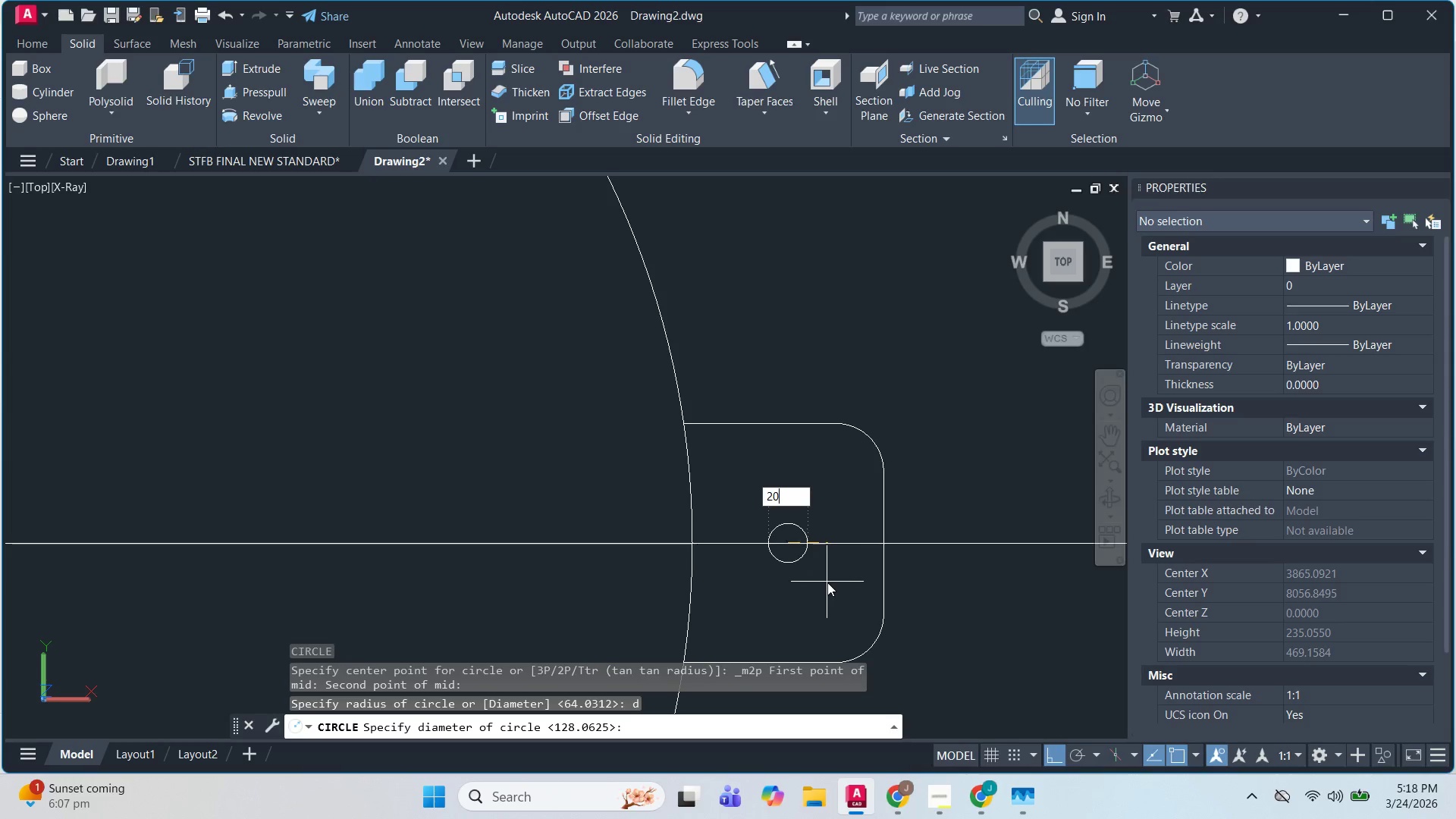 
key(NumpadEnter)
 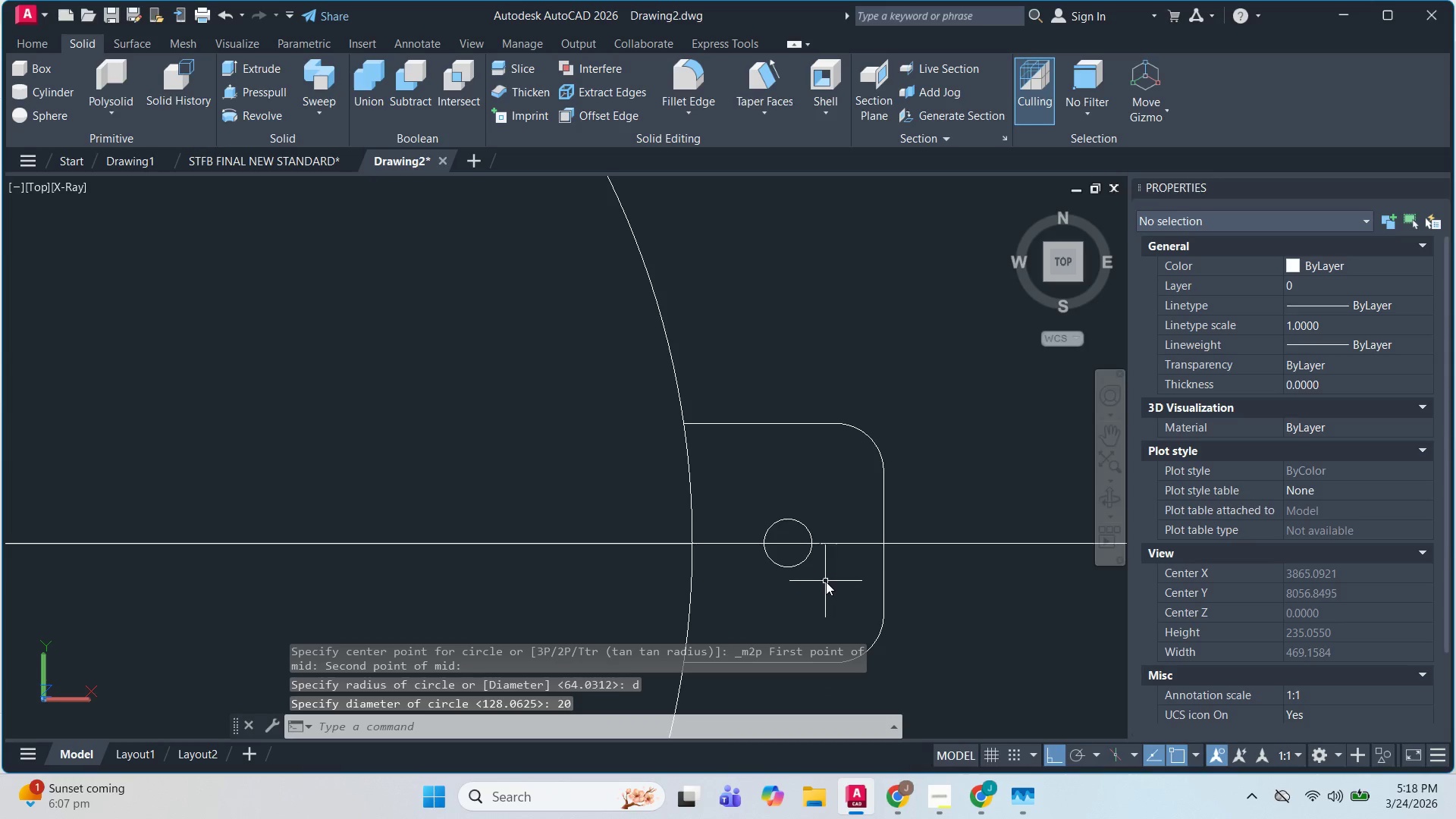 
key(Escape)
 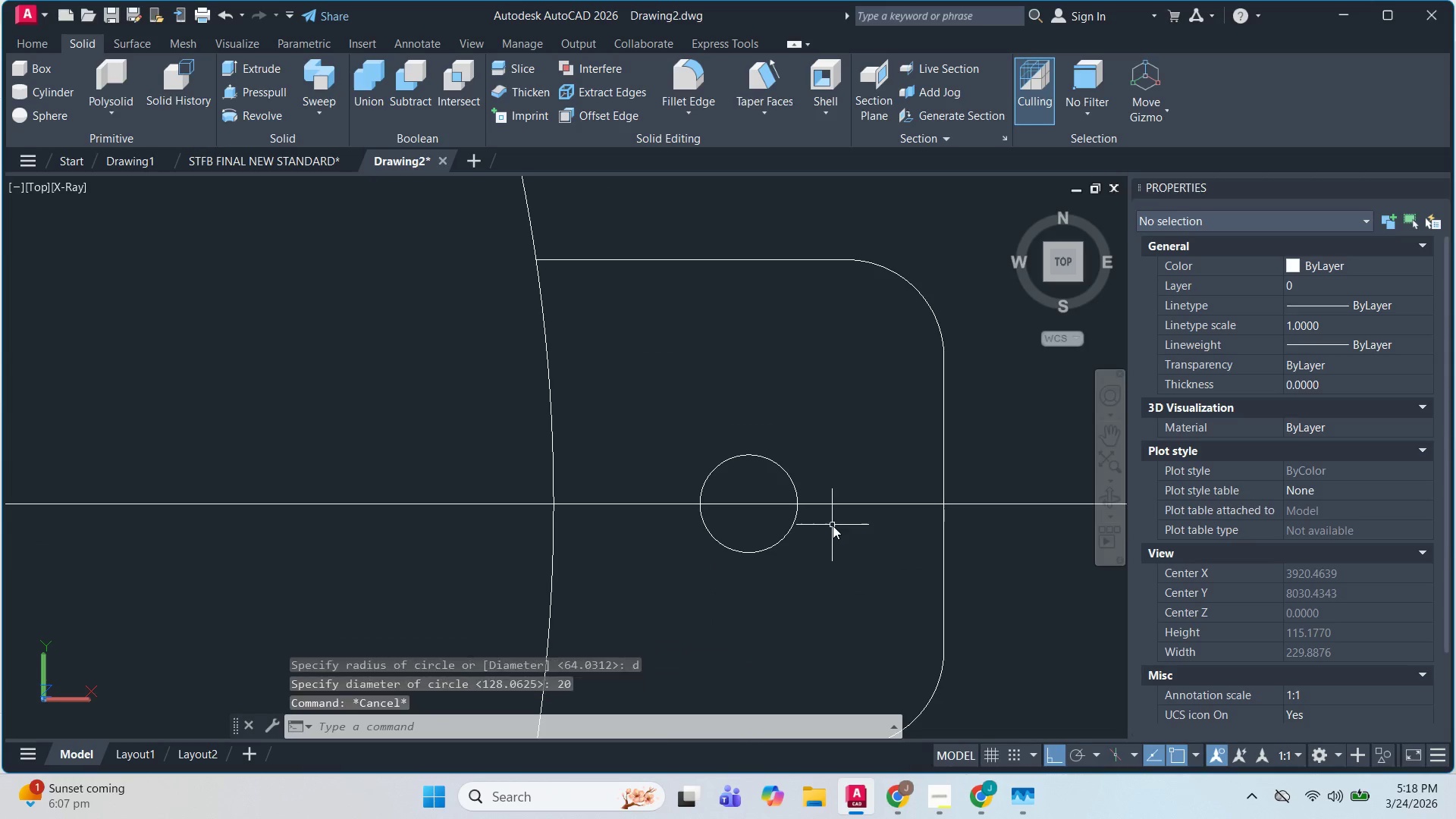 
key(Escape)
 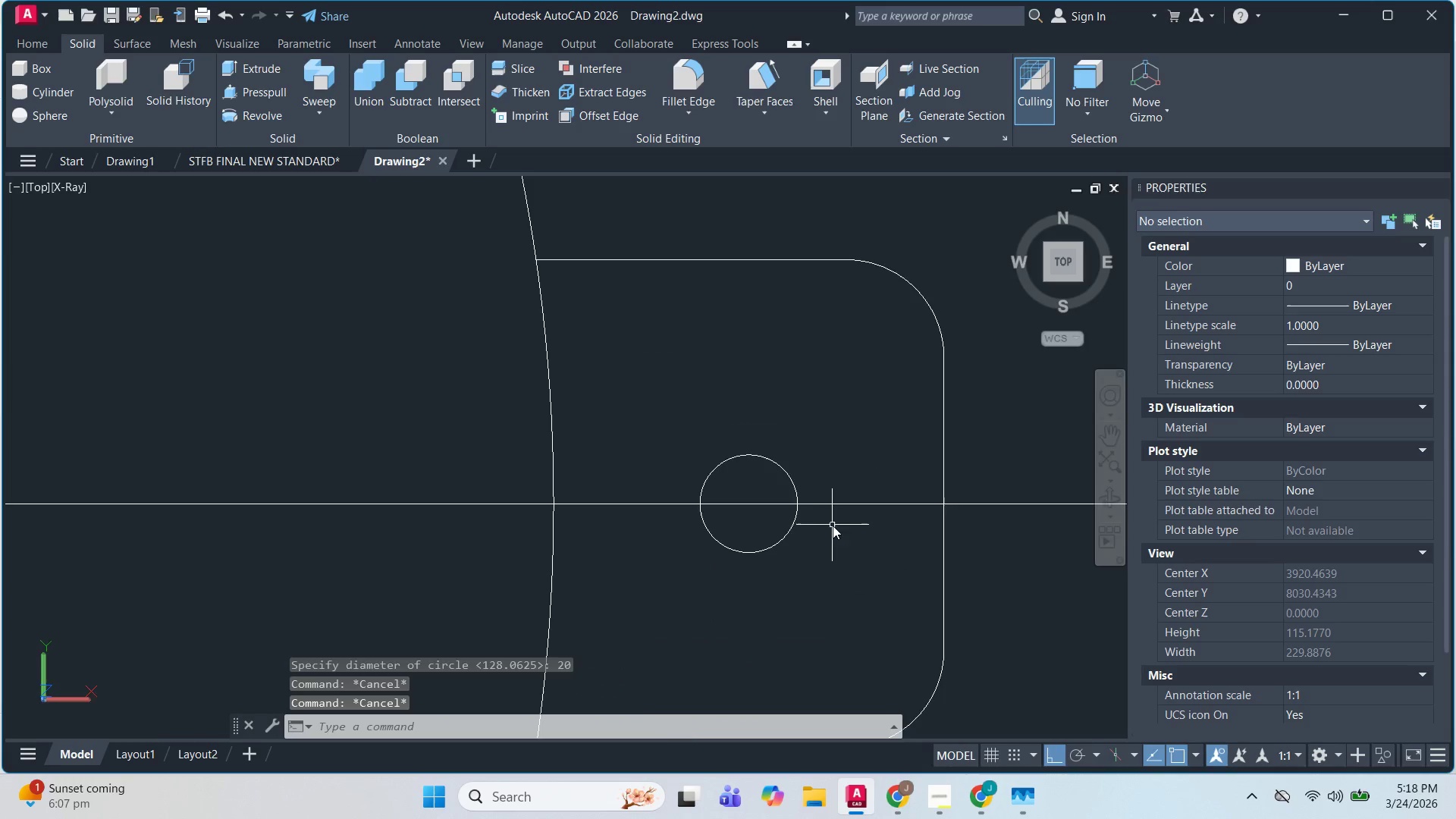 
scroll: coordinate [826, 582], scroll_direction: up, amount: 2.0
 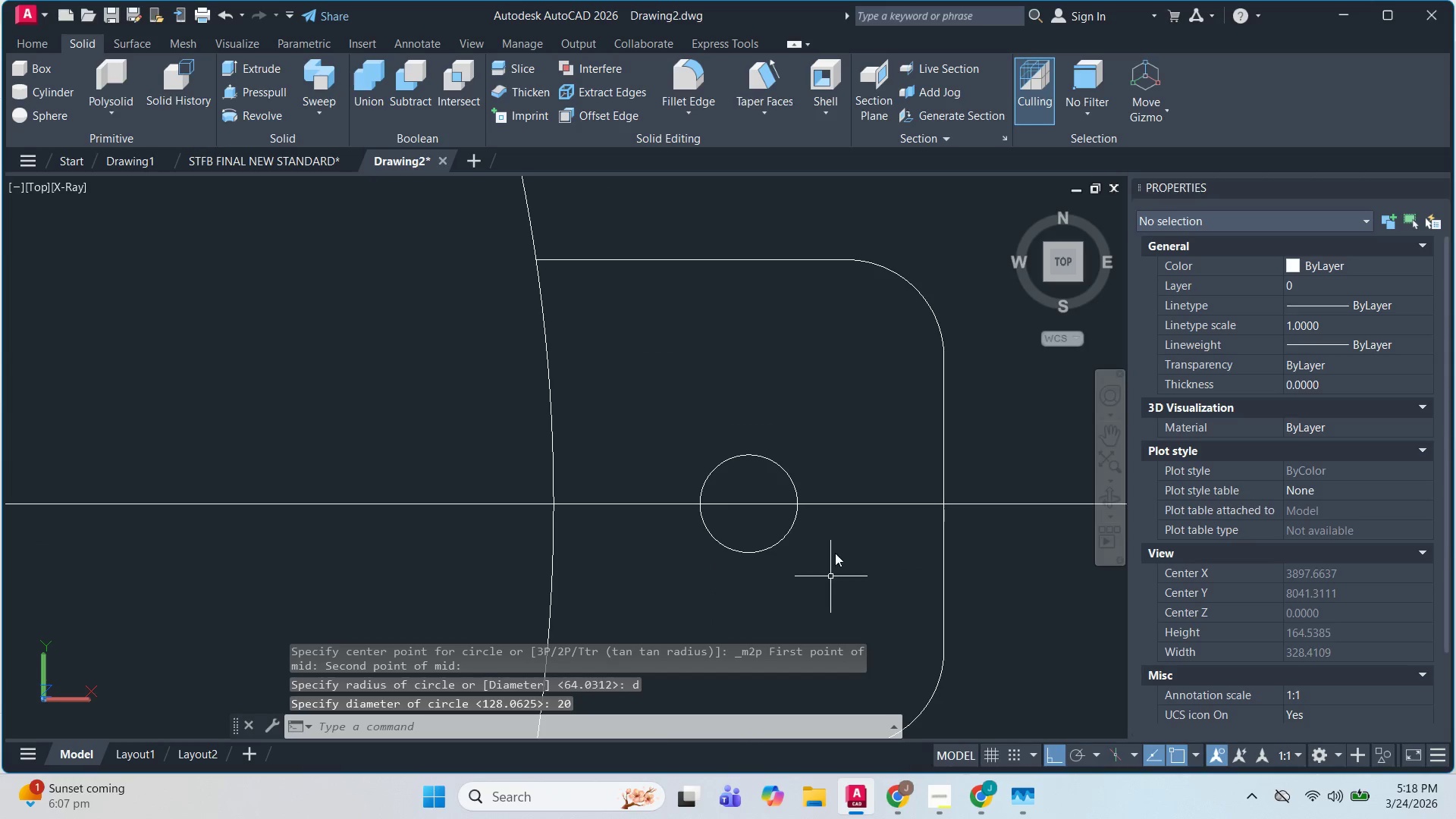 
key(Escape)
 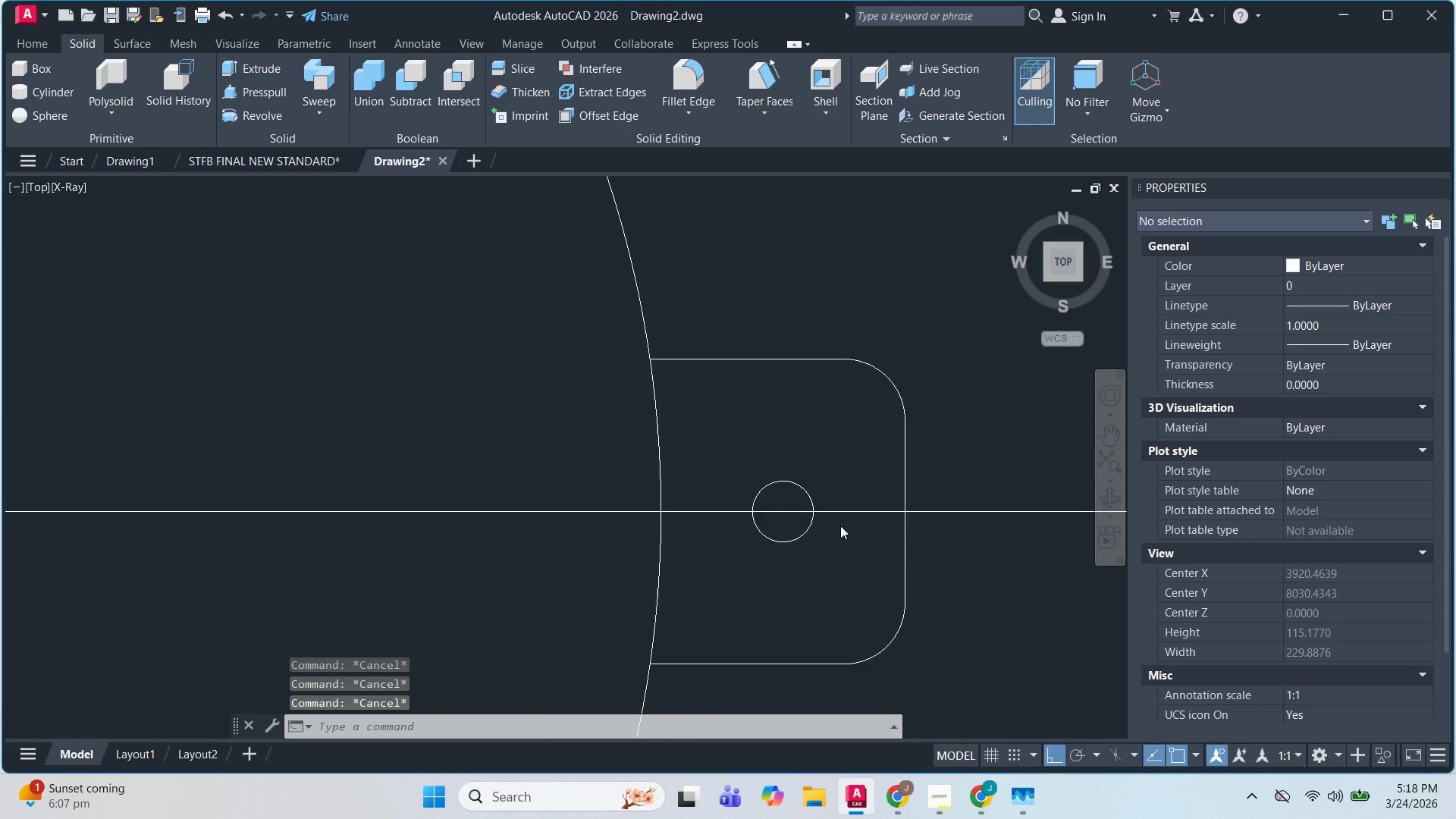 
key(Escape)
 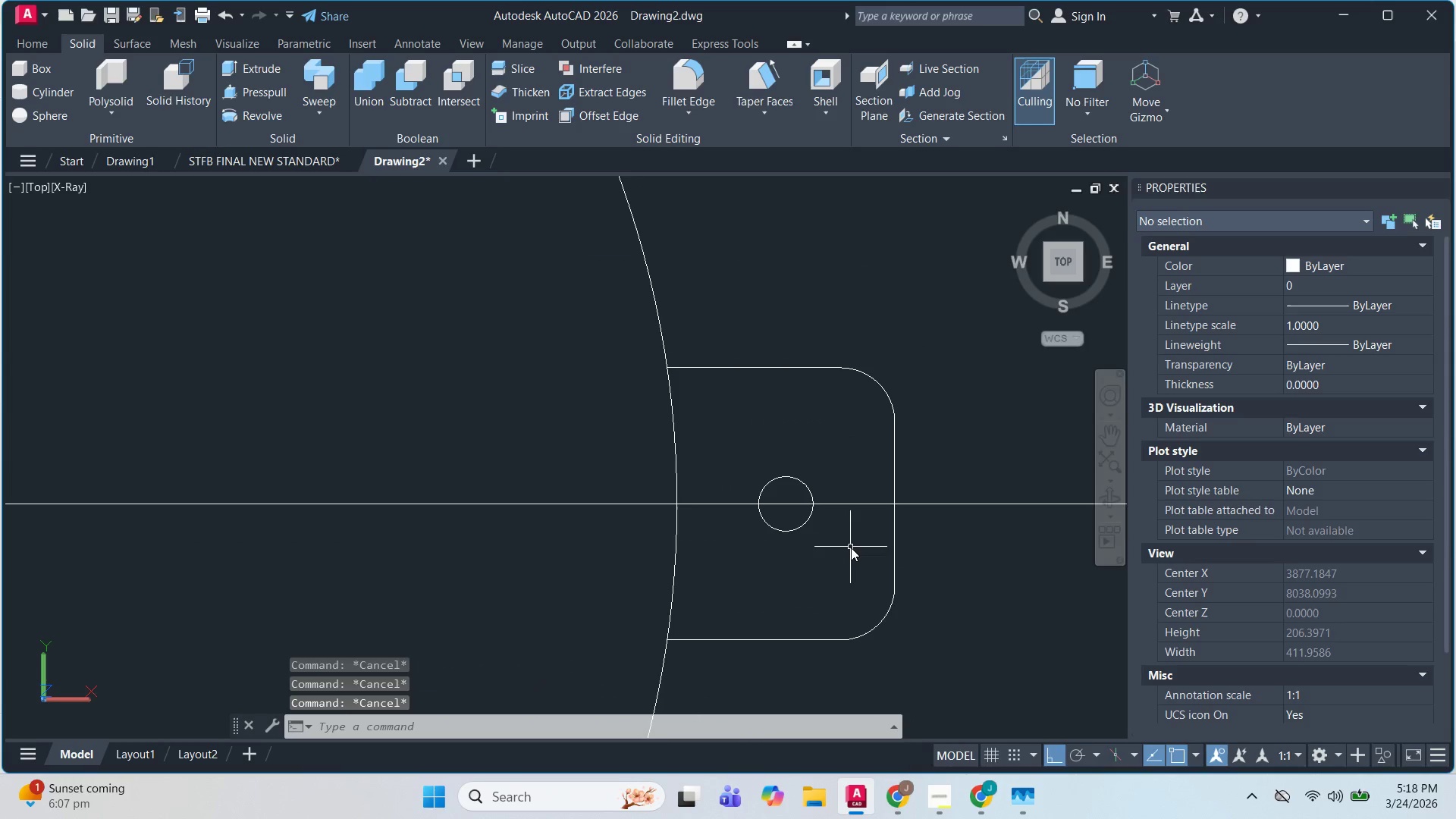 
key(Escape)
 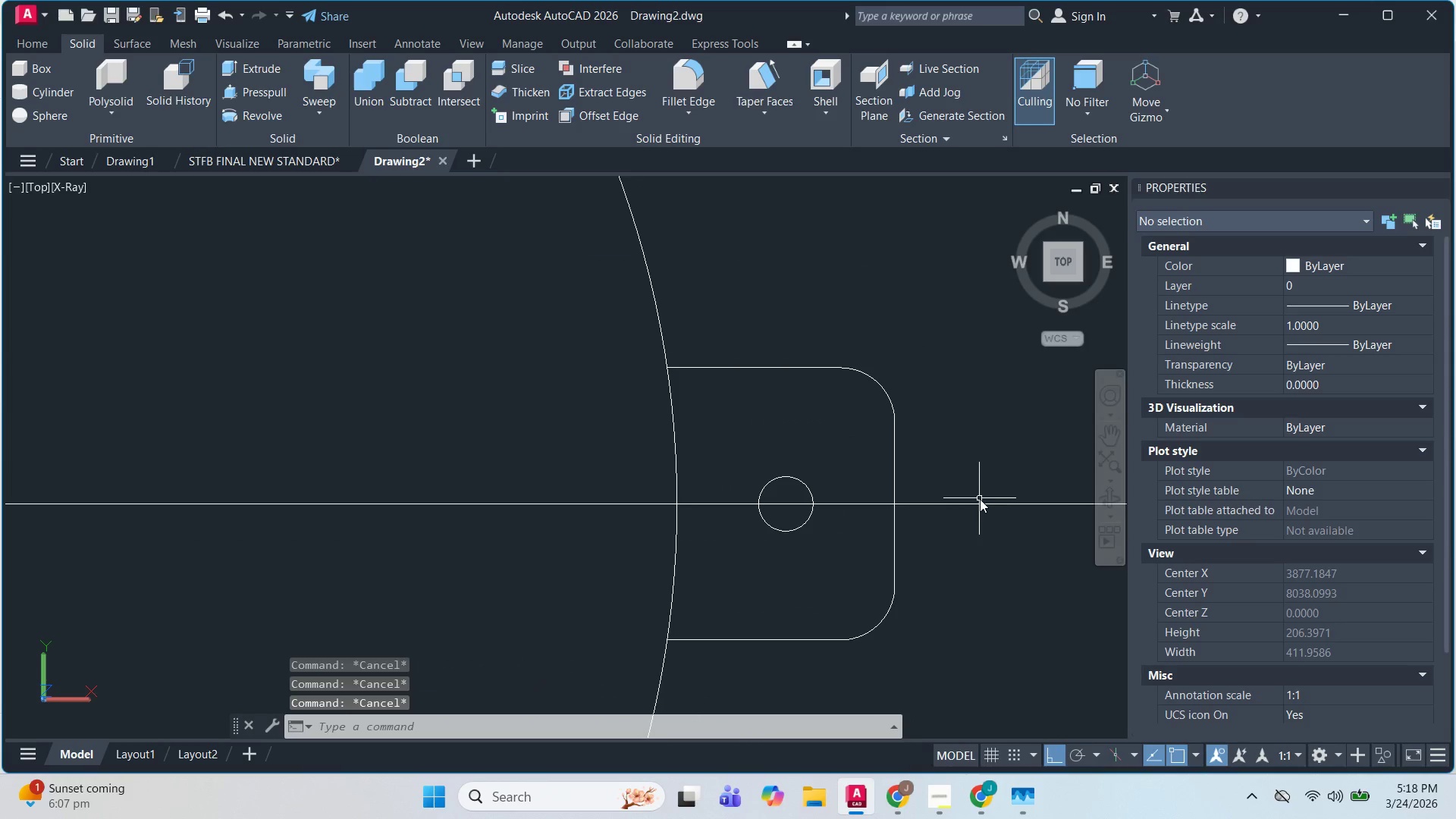 
scroll: coordinate [848, 547], scroll_direction: down, amount: 1.0
 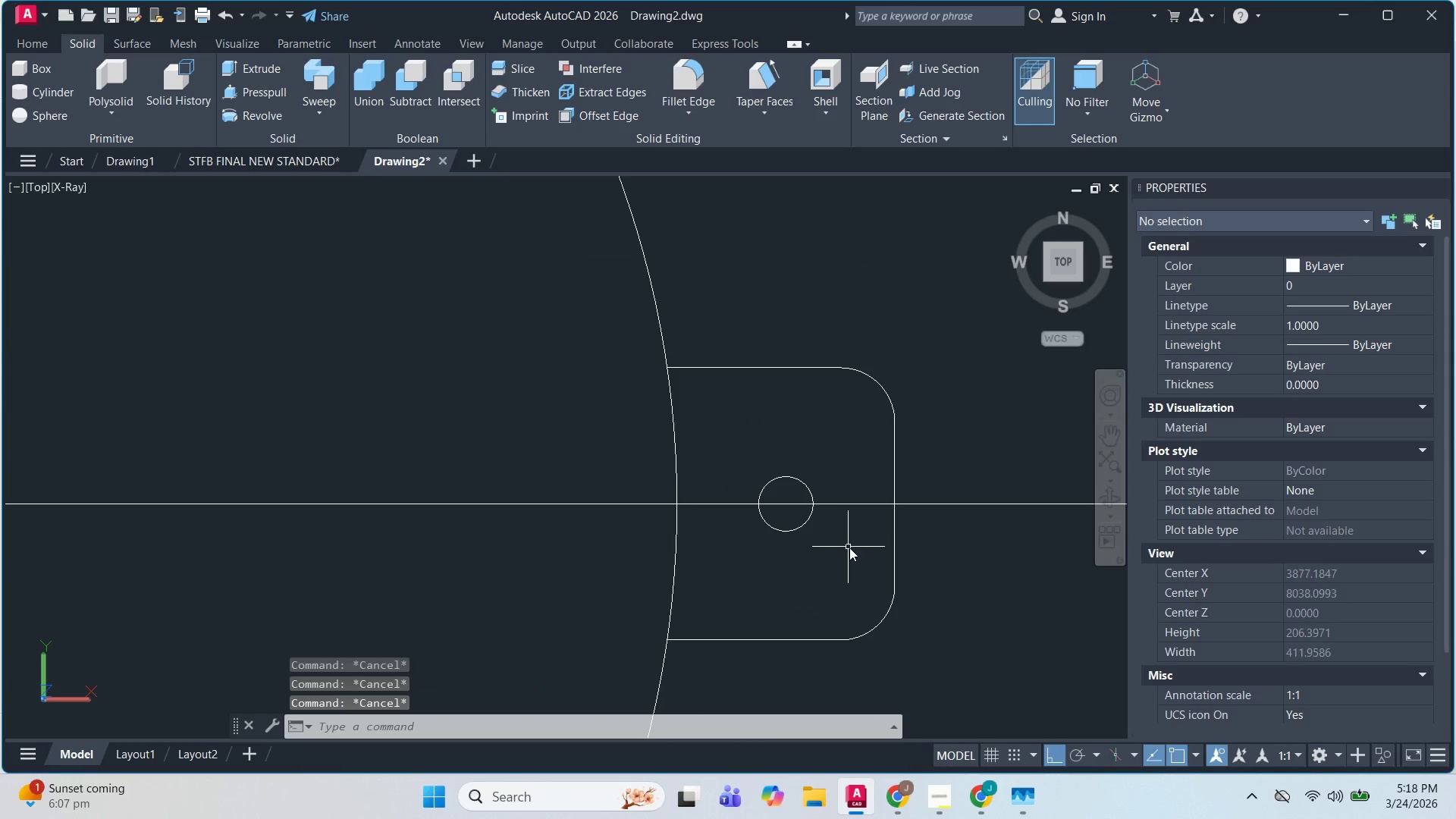 
left_click([974, 524])
 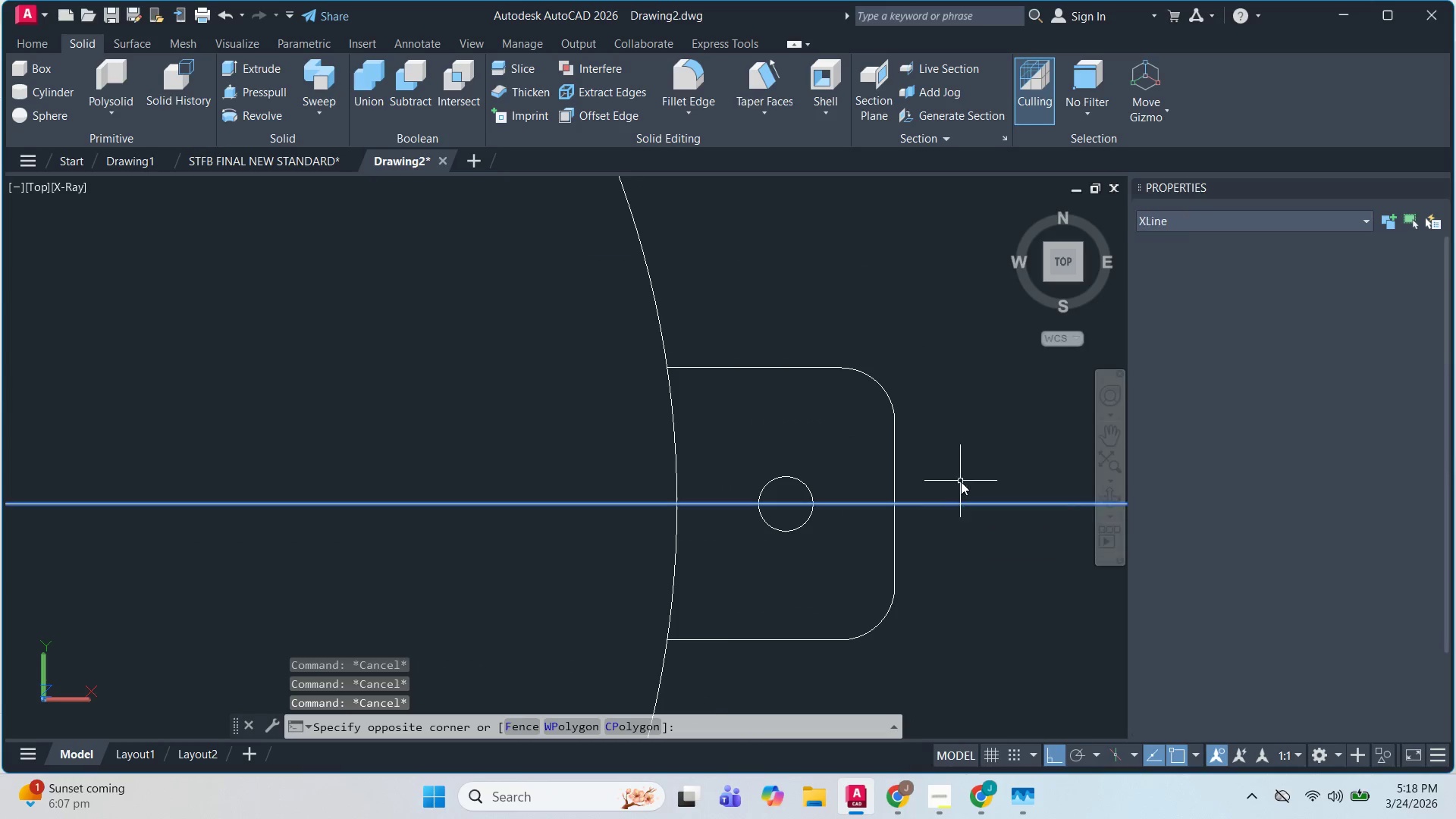 
key(E)
 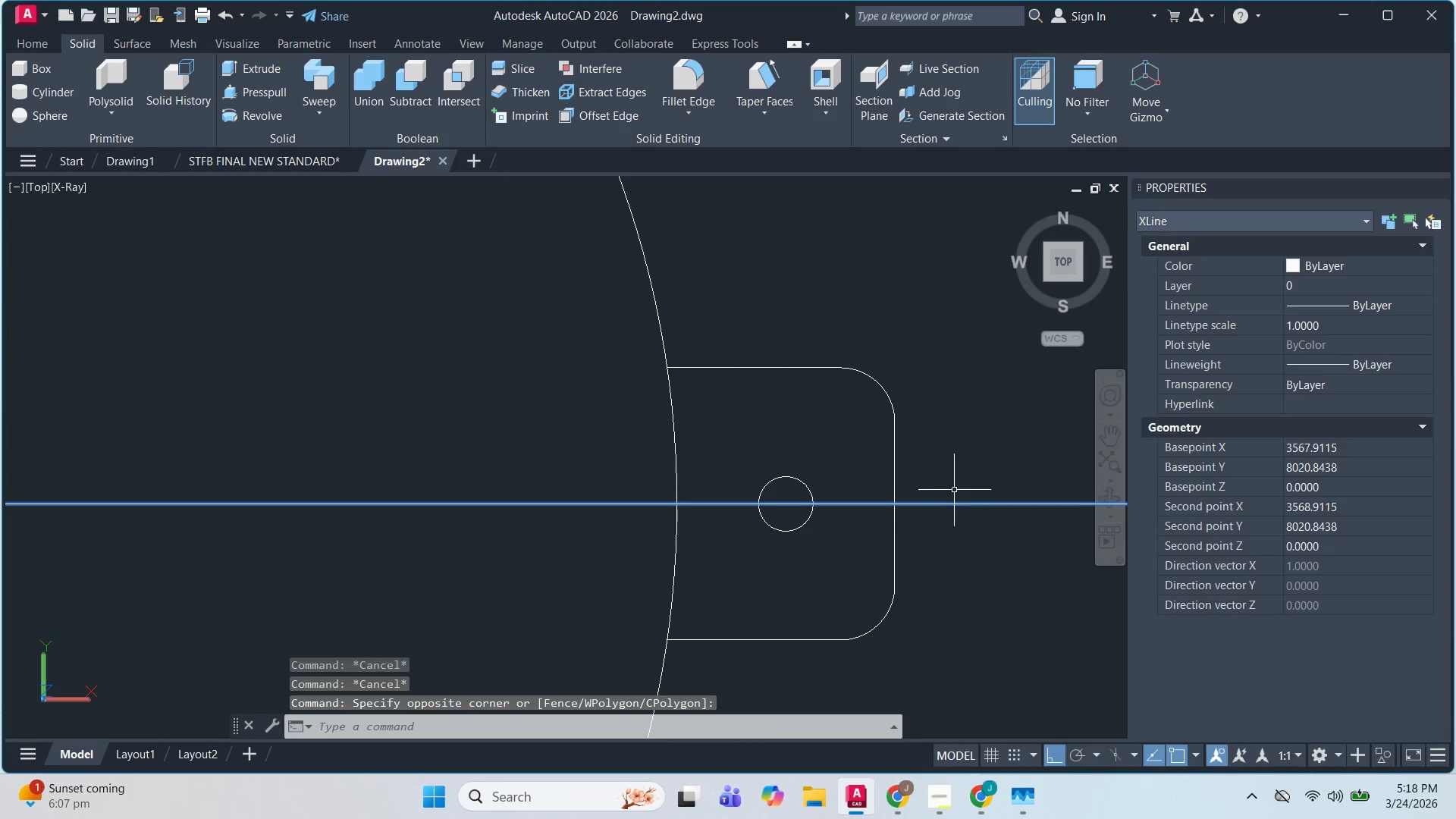 
key(Space)
 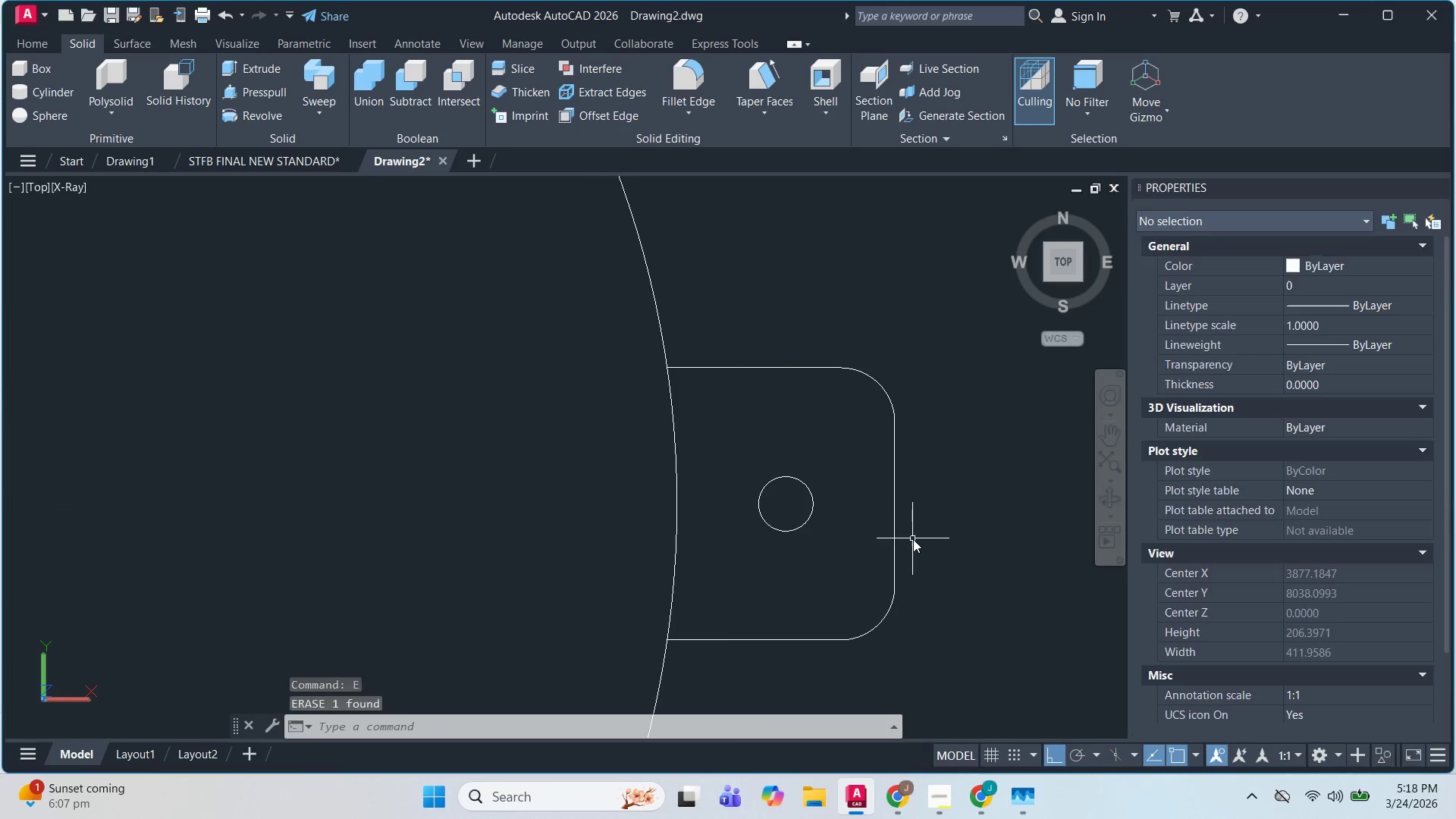 
key(Escape)
 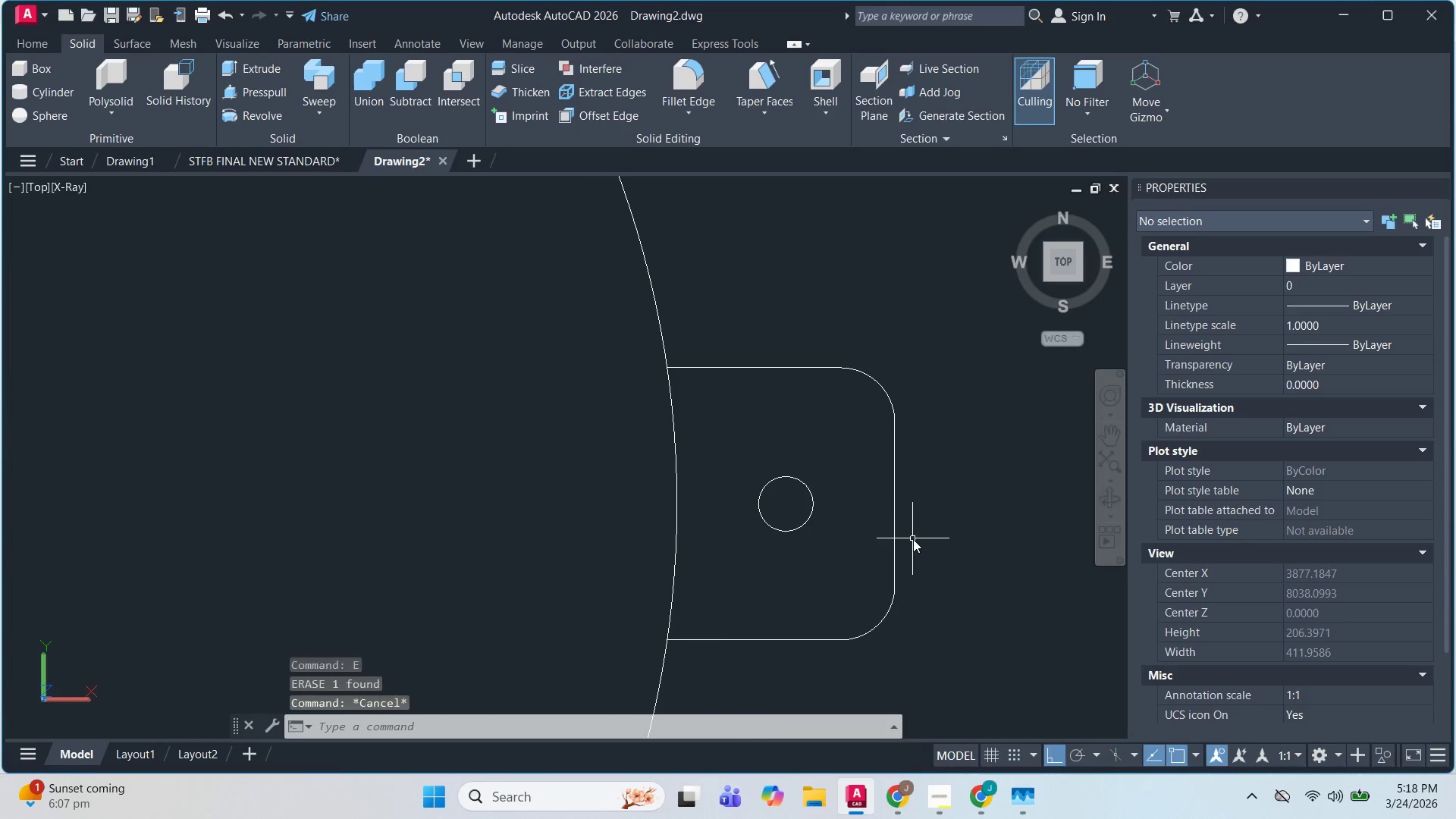 
key(Escape)
 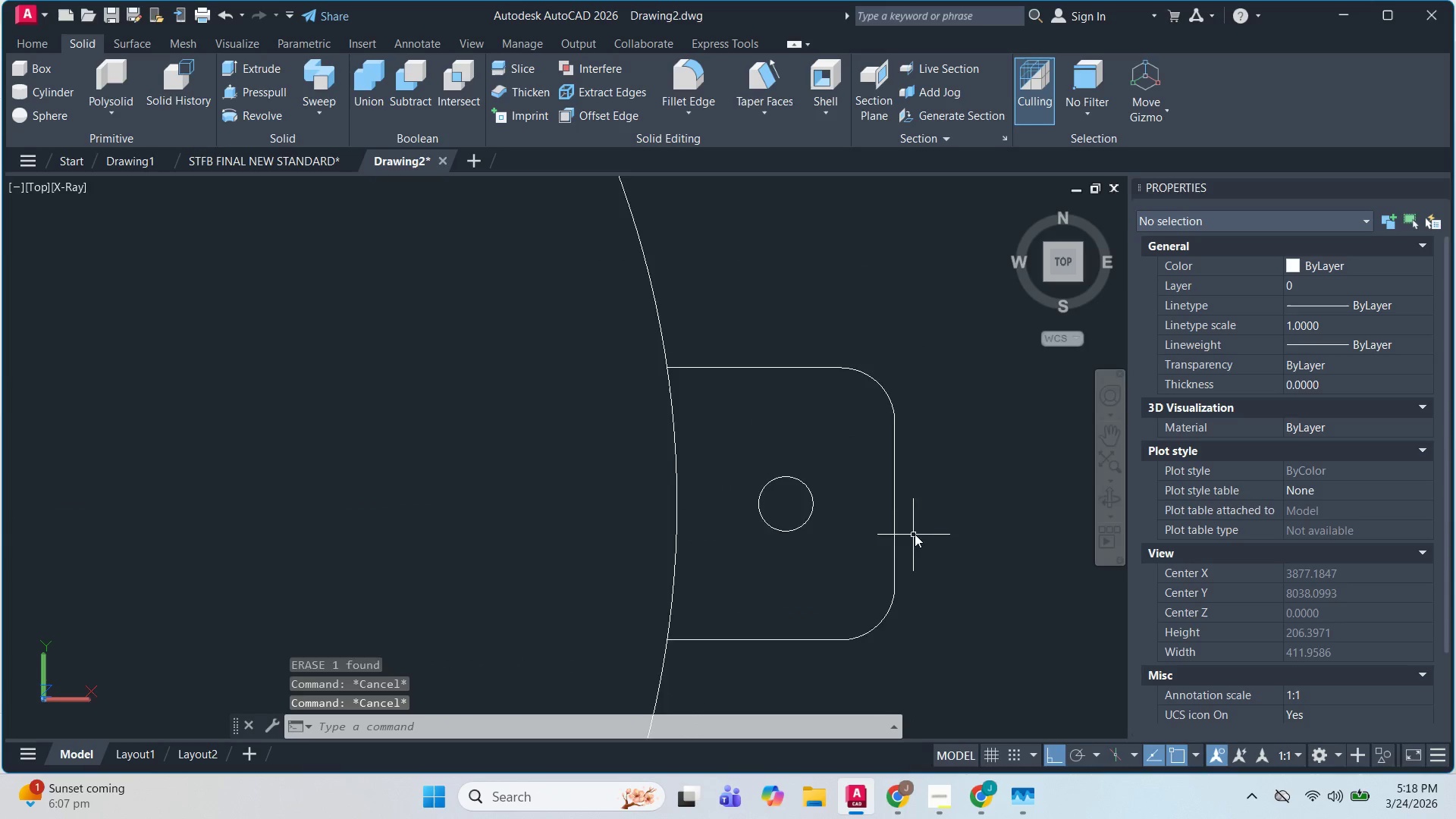 
scroll: coordinate [981, 614], scroll_direction: down, amount: 4.0
 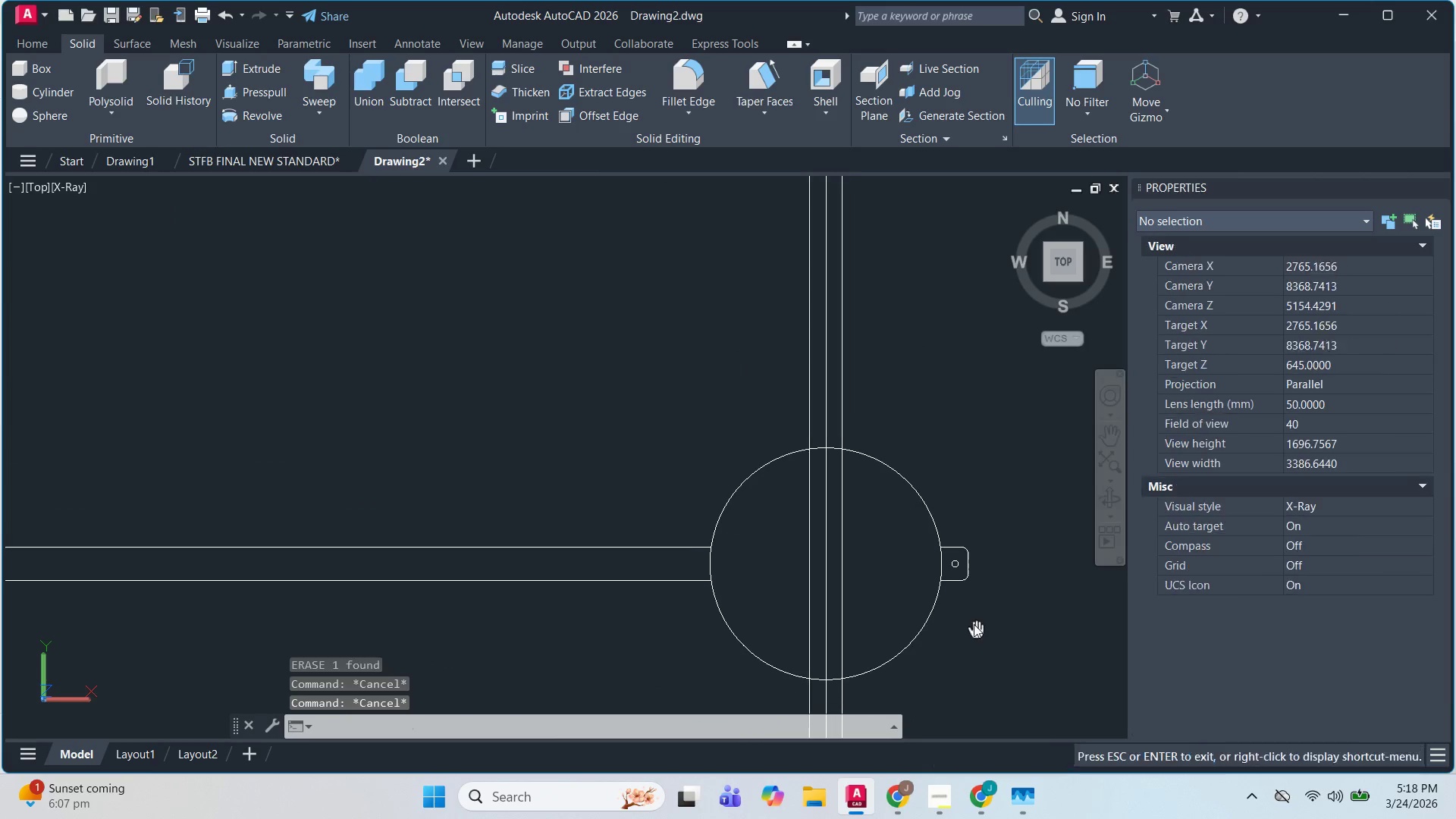 
scroll: coordinate [908, 512], scroll_direction: up, amount: 5.0
 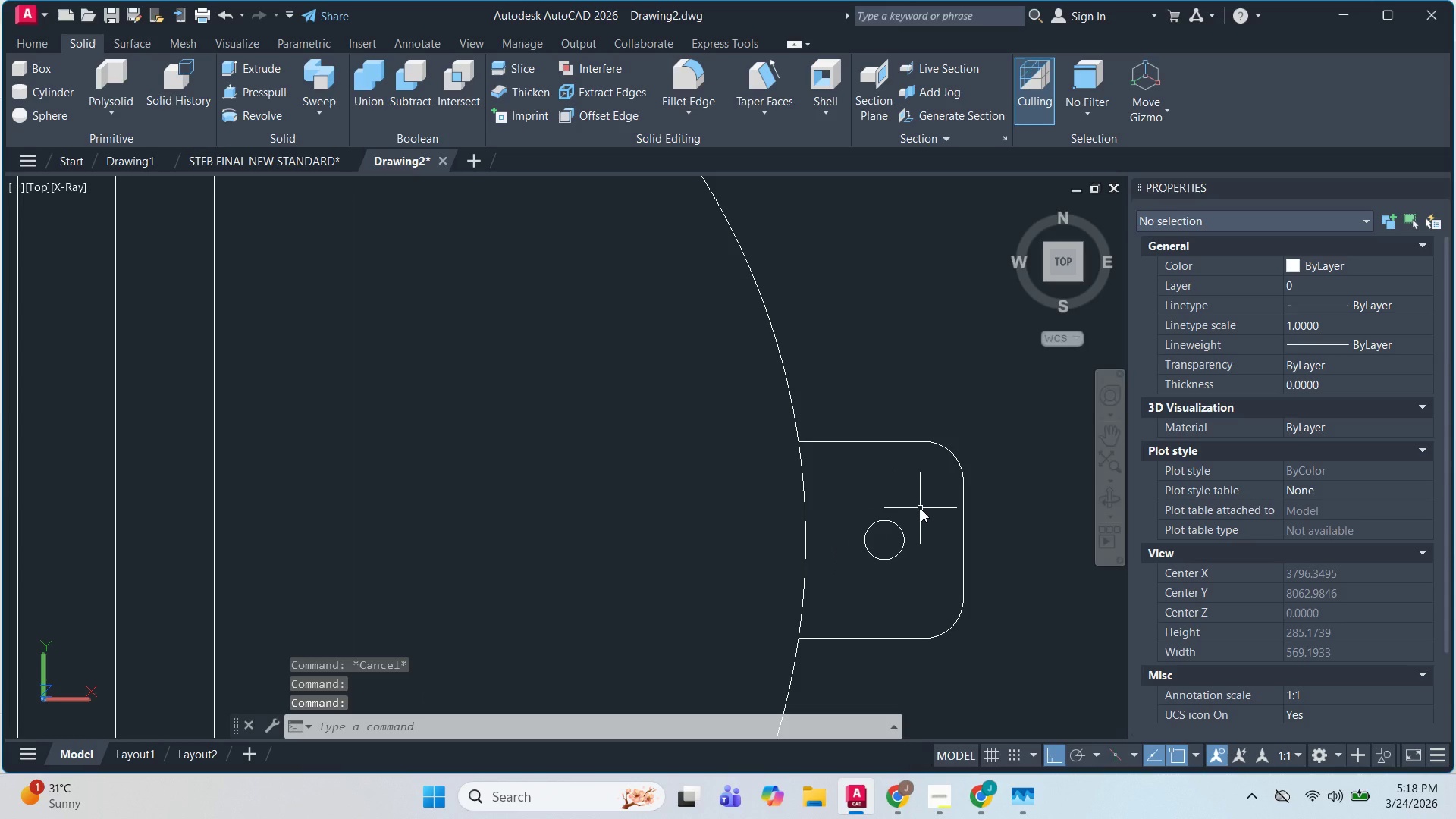 
scroll: coordinate [921, 509], scroll_direction: down, amount: 2.0
 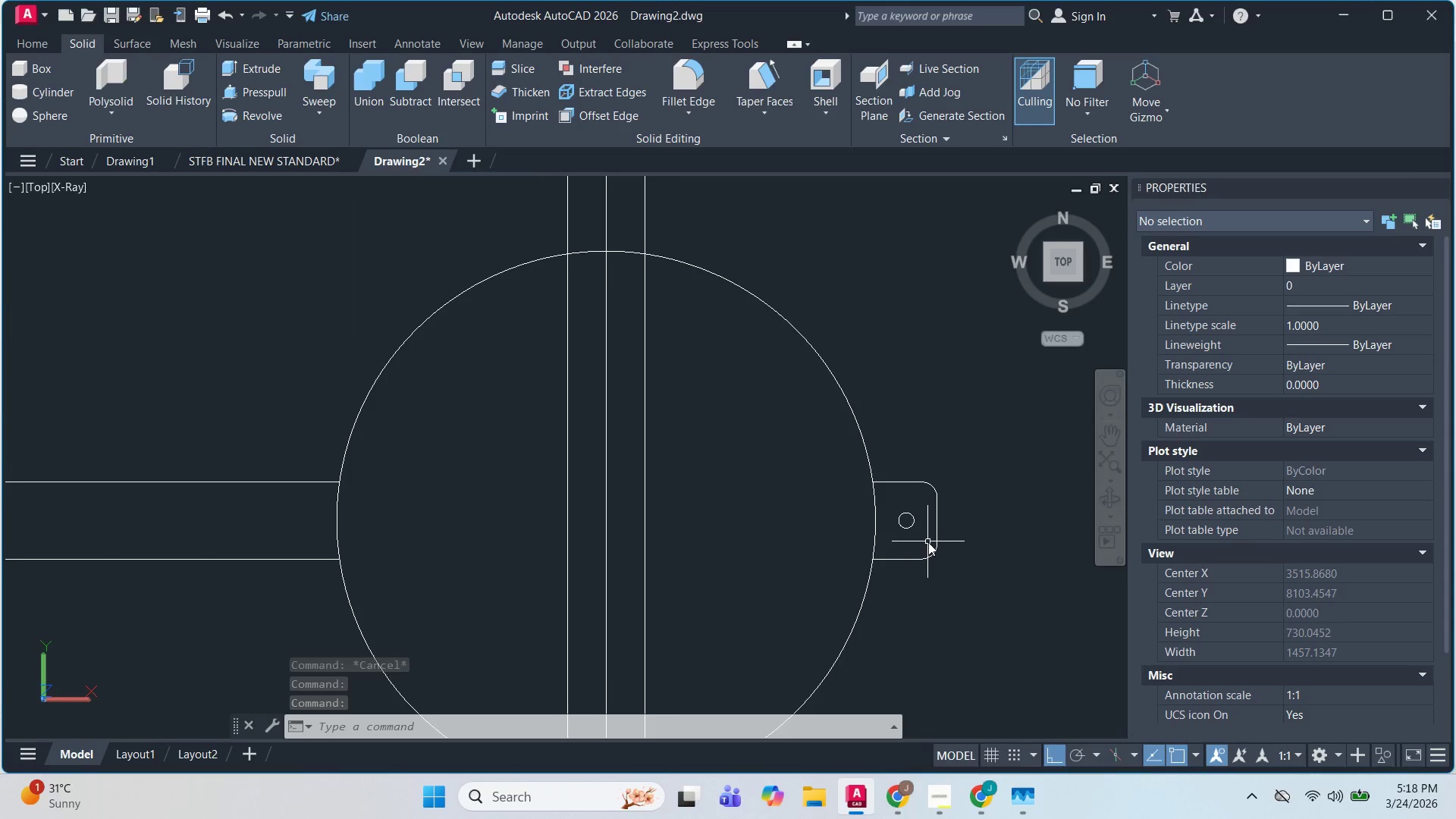 
scroll: coordinate [949, 576], scroll_direction: up, amount: 1.0
 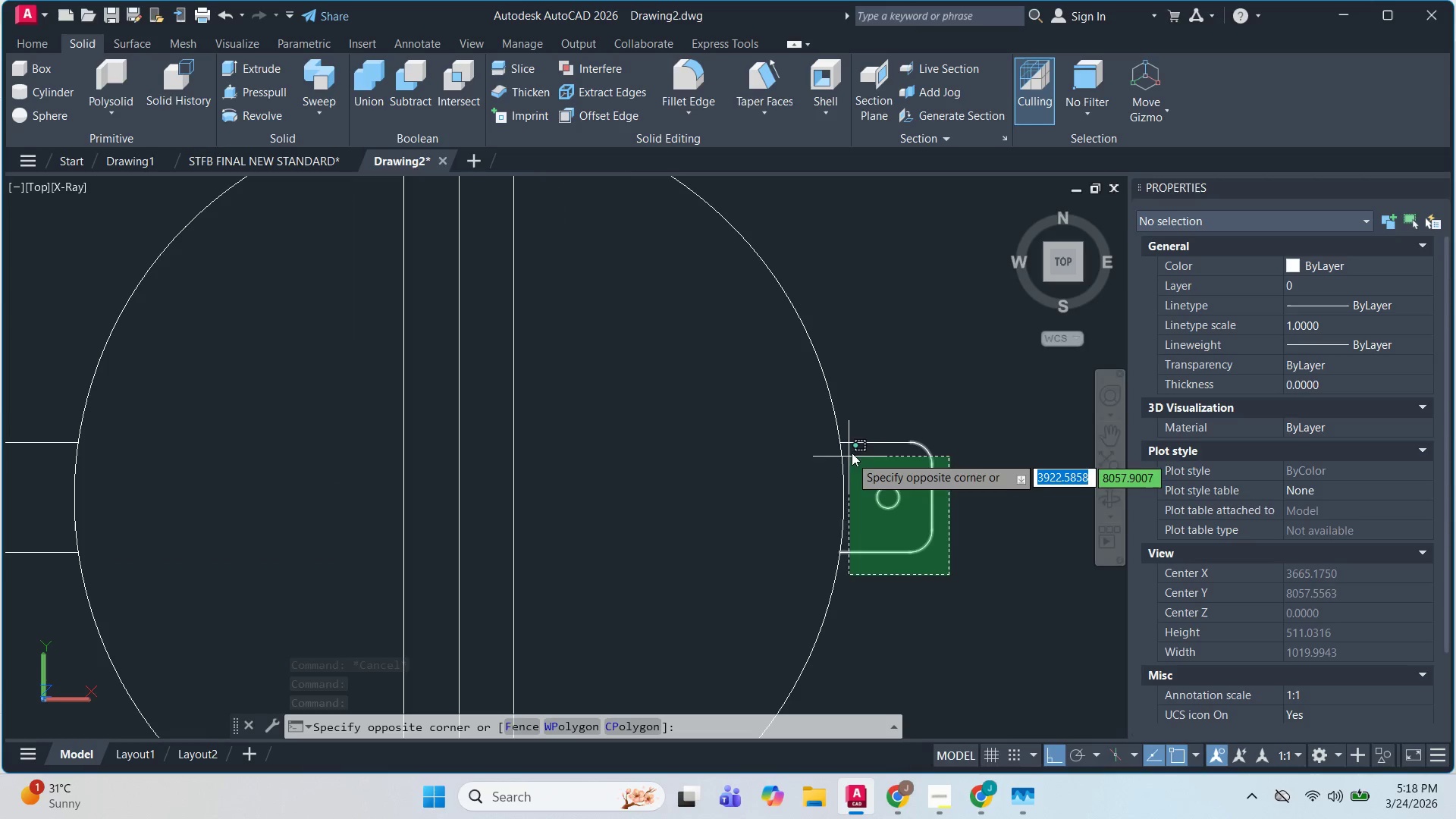 
left_click([862, 438])
 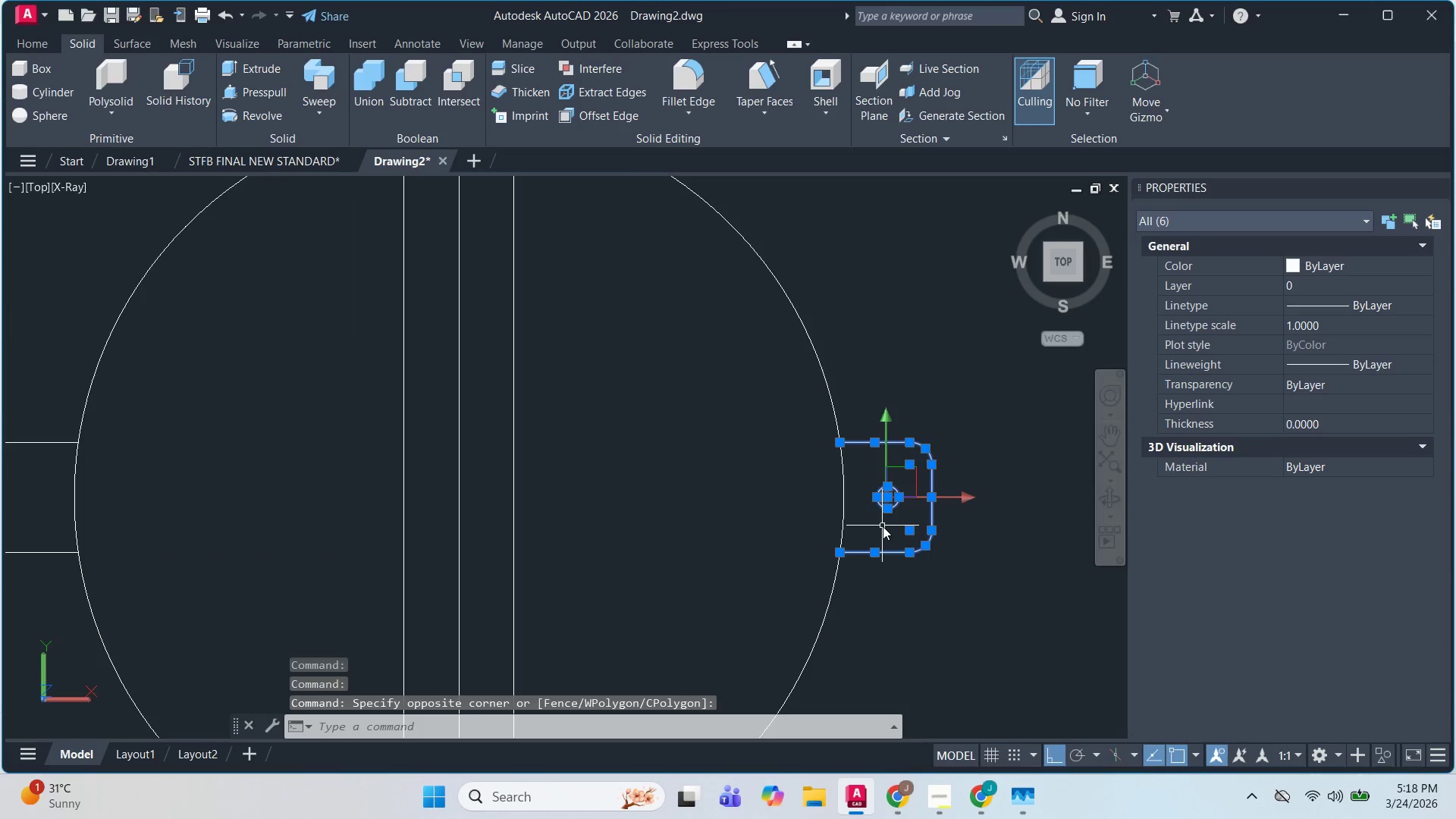 
scroll: coordinate [883, 526], scroll_direction: up, amount: 1.0
 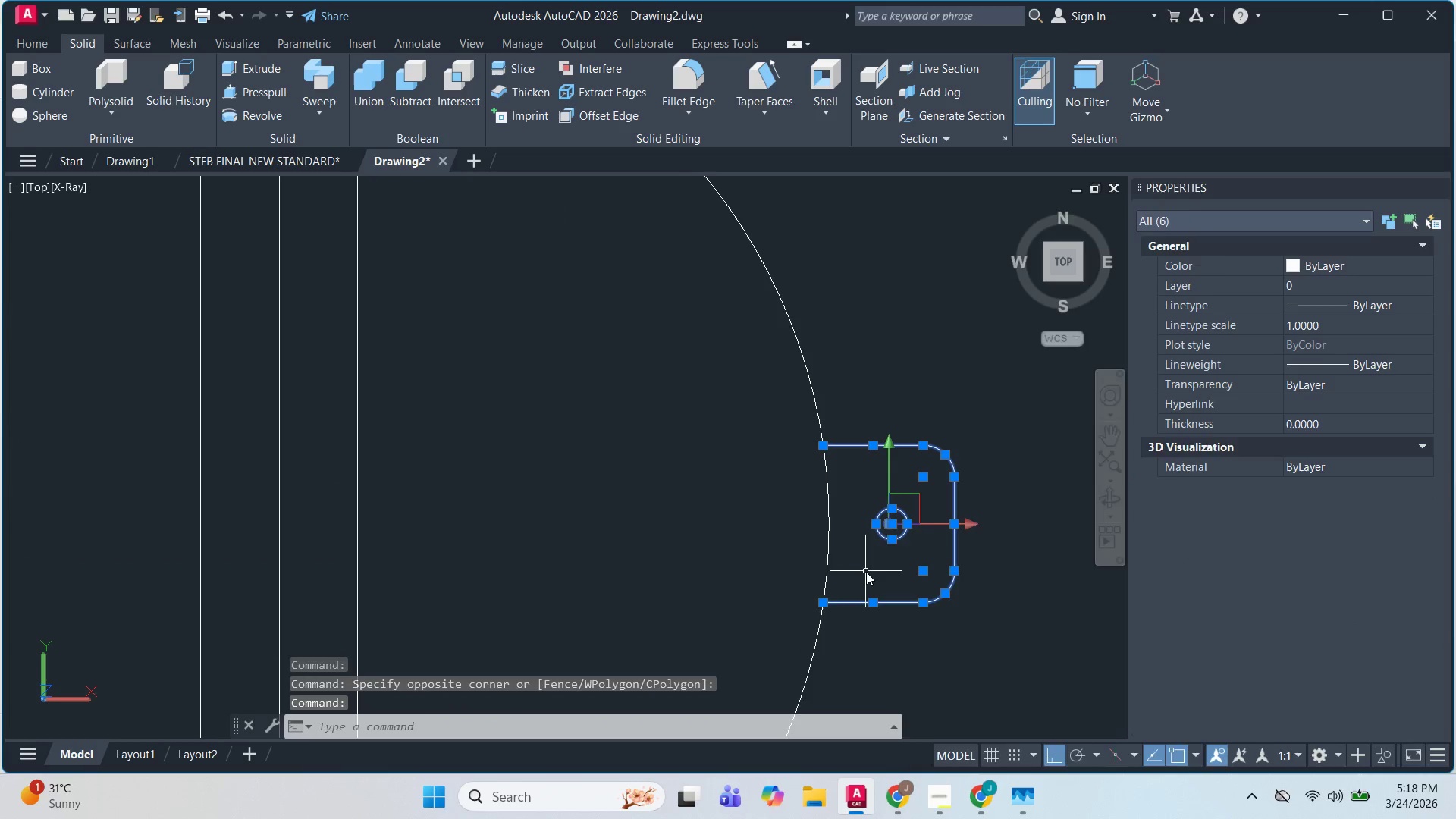 
scroll: coordinate [868, 567], scroll_direction: down, amount: 3.0
 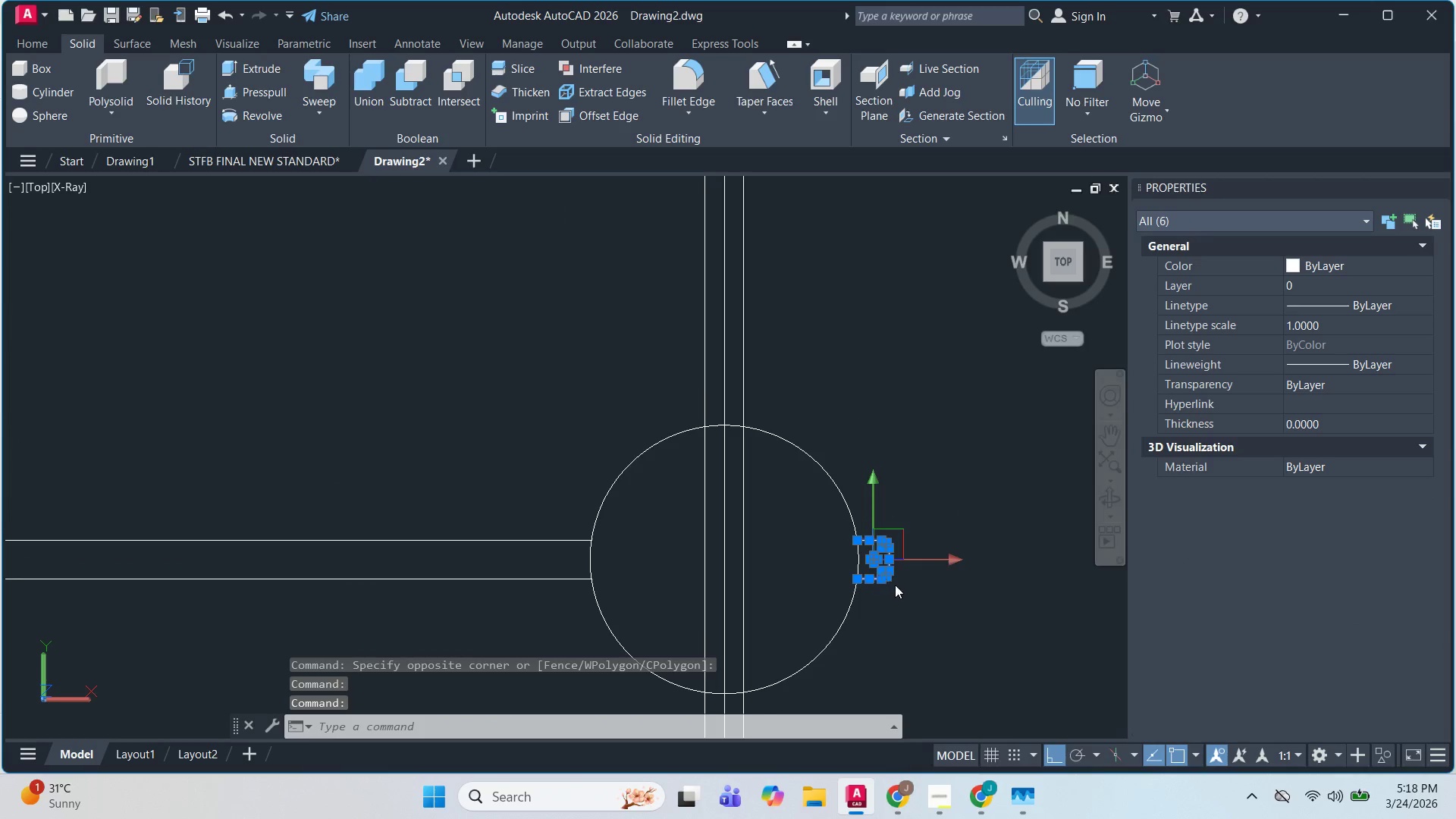 
scroll: coordinate [893, 580], scroll_direction: up, amount: 3.0
 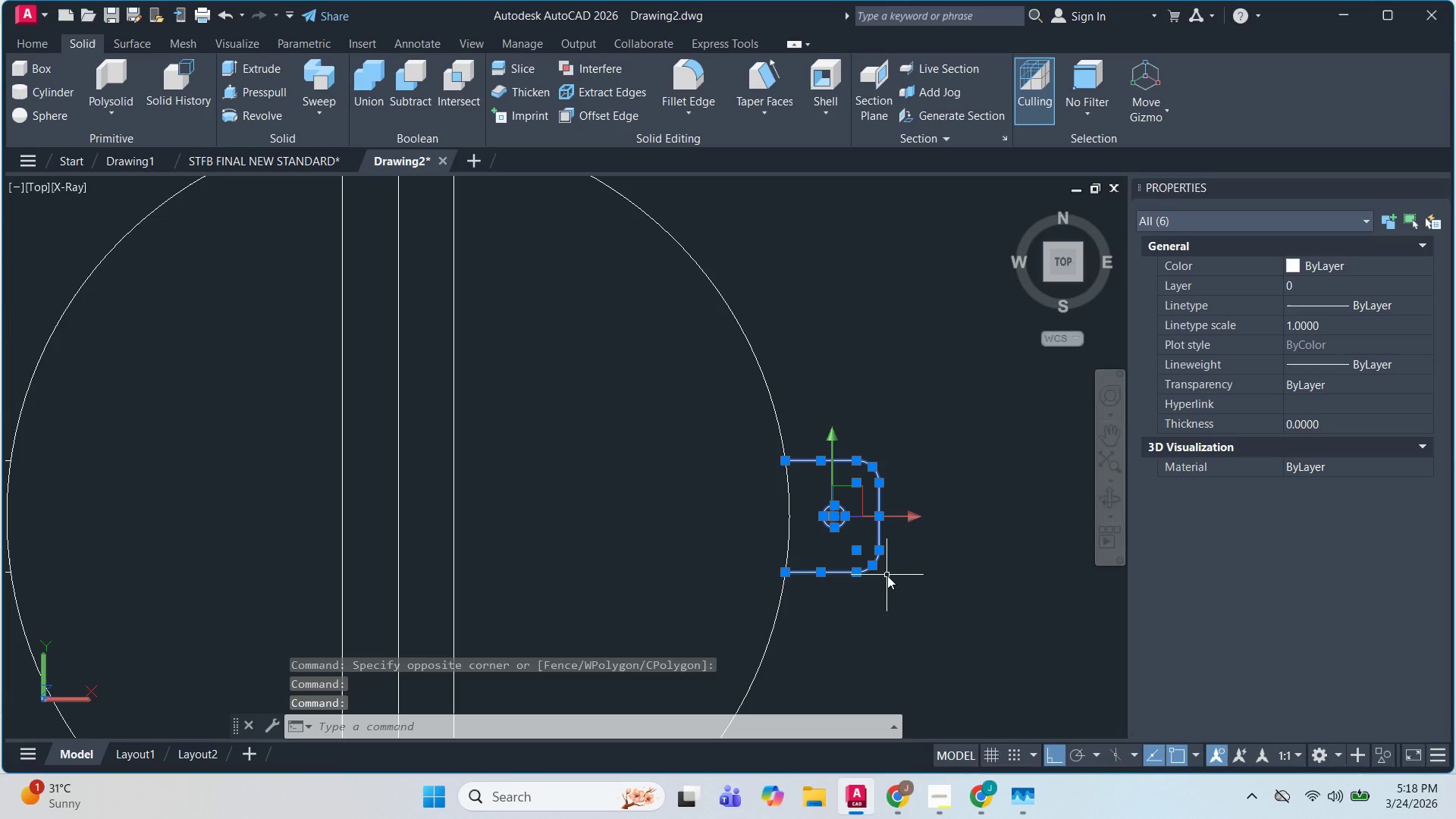 
scroll: coordinate [880, 552], scroll_direction: down, amount: 2.0
 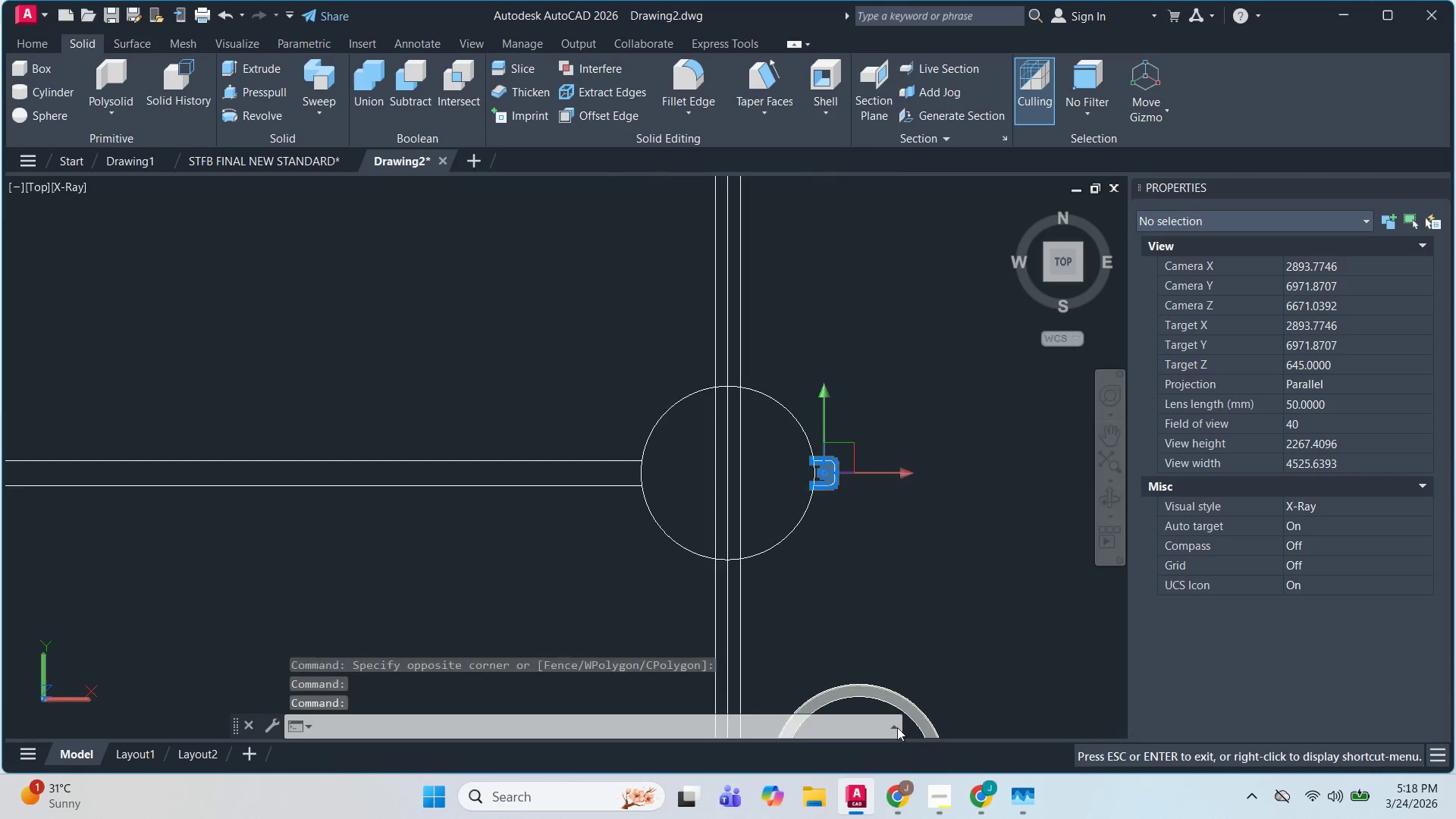 
key(Escape)
 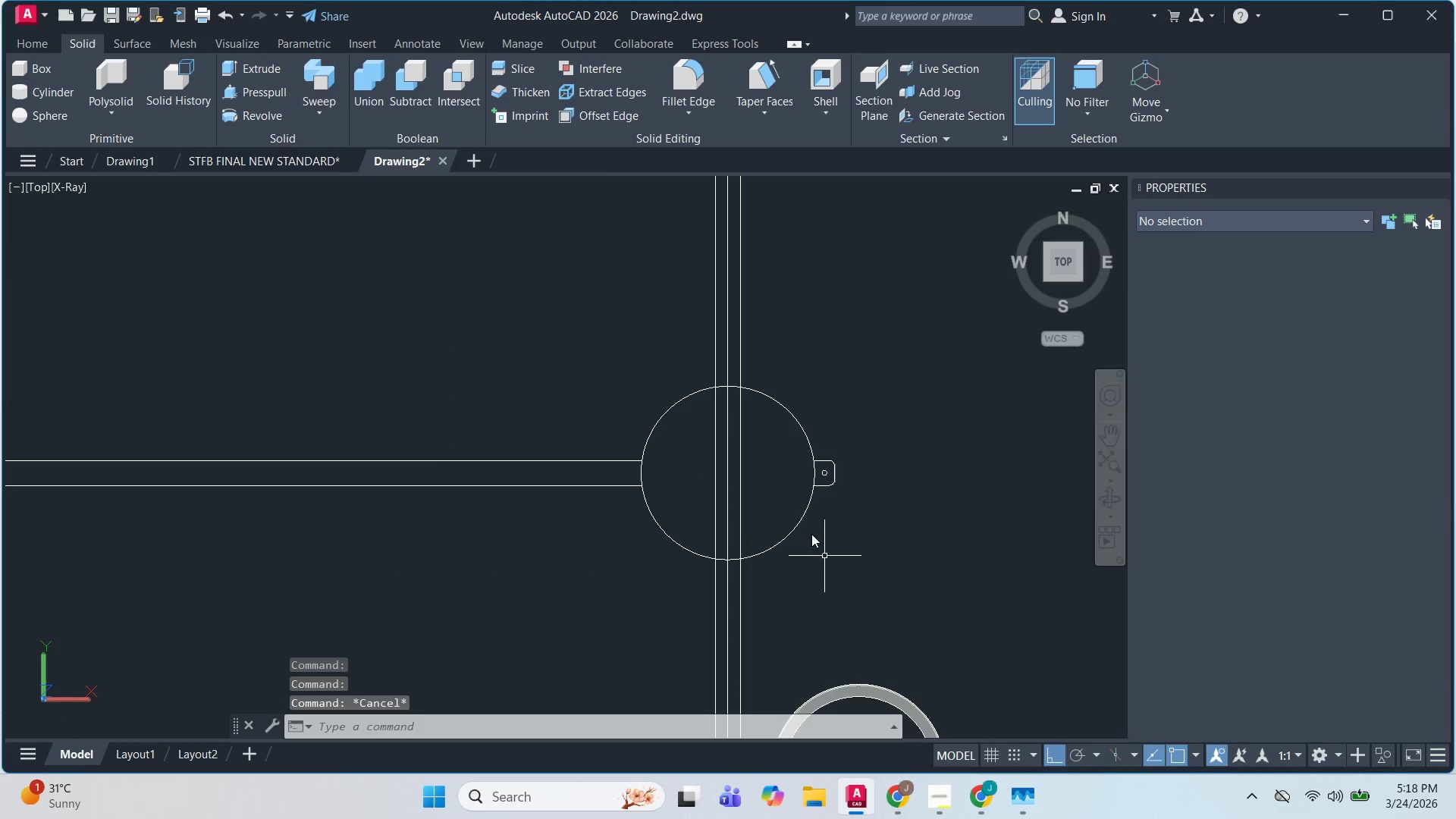 
key(Escape)
 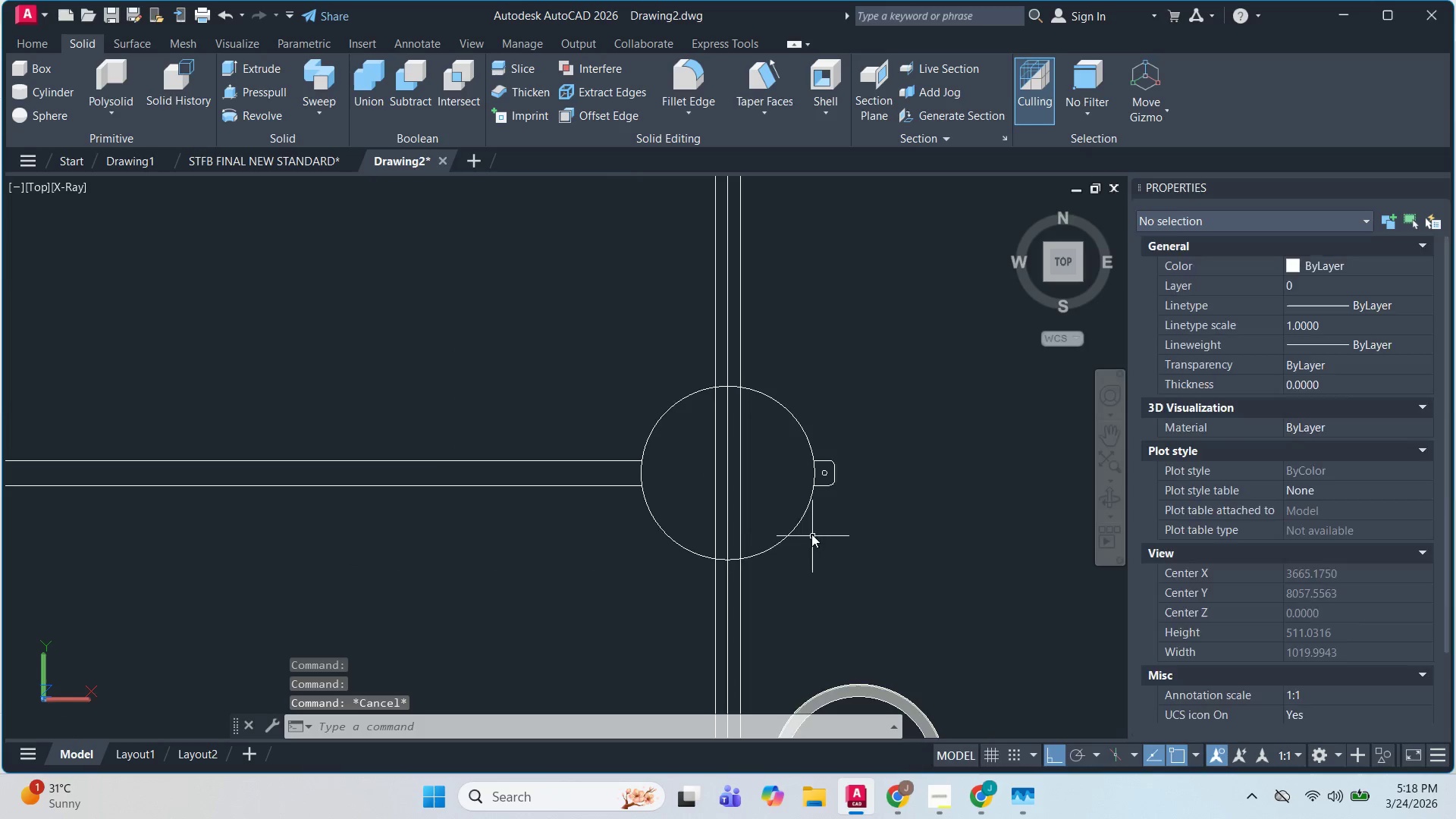 
left_click_drag(start_coordinate=[849, 525], to_coordinate=[846, 512])
 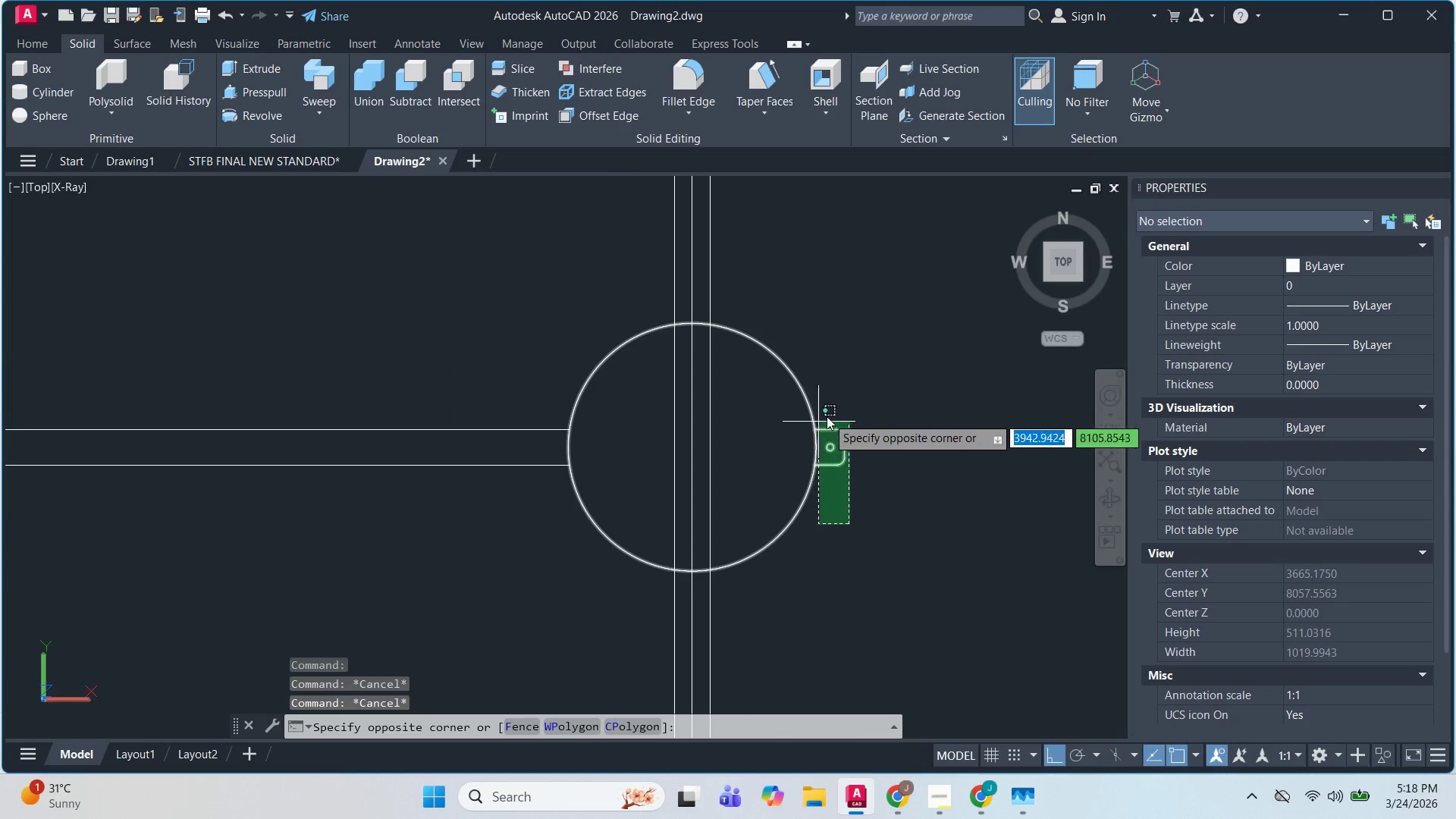 
scroll: coordinate [811, 534], scroll_direction: up, amount: 1.0
 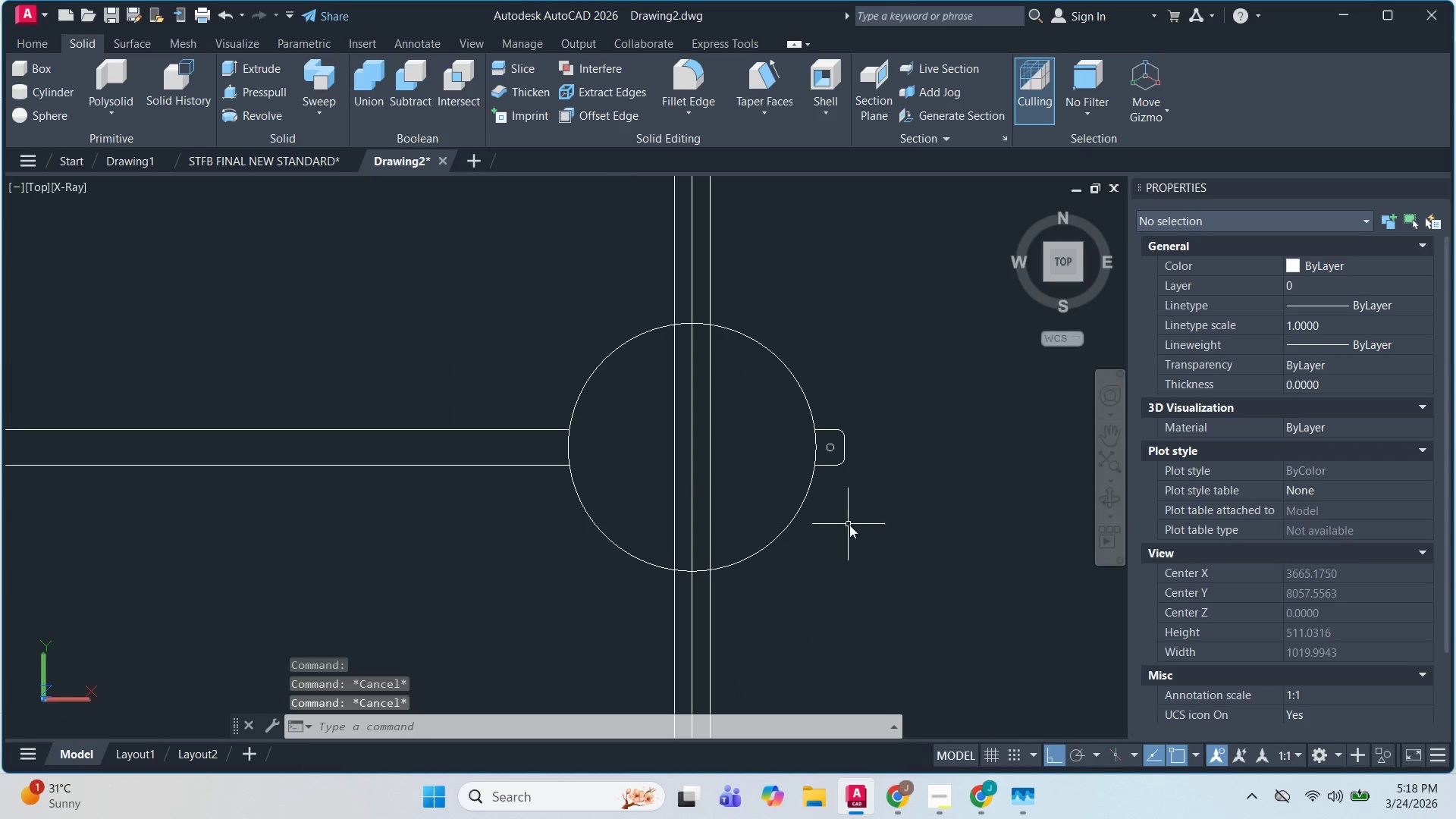 
left_click([827, 416])
 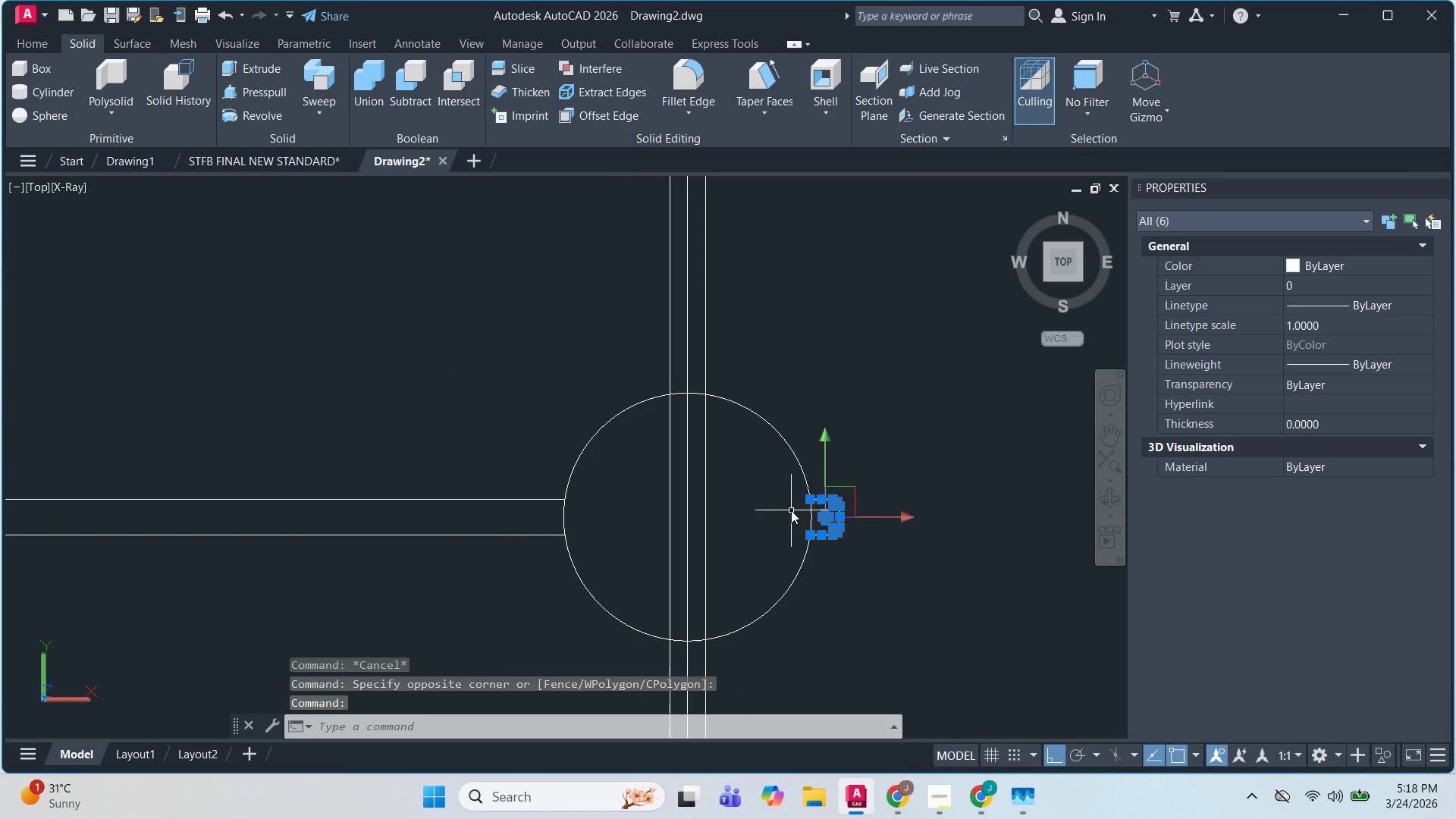 
type(CO)
 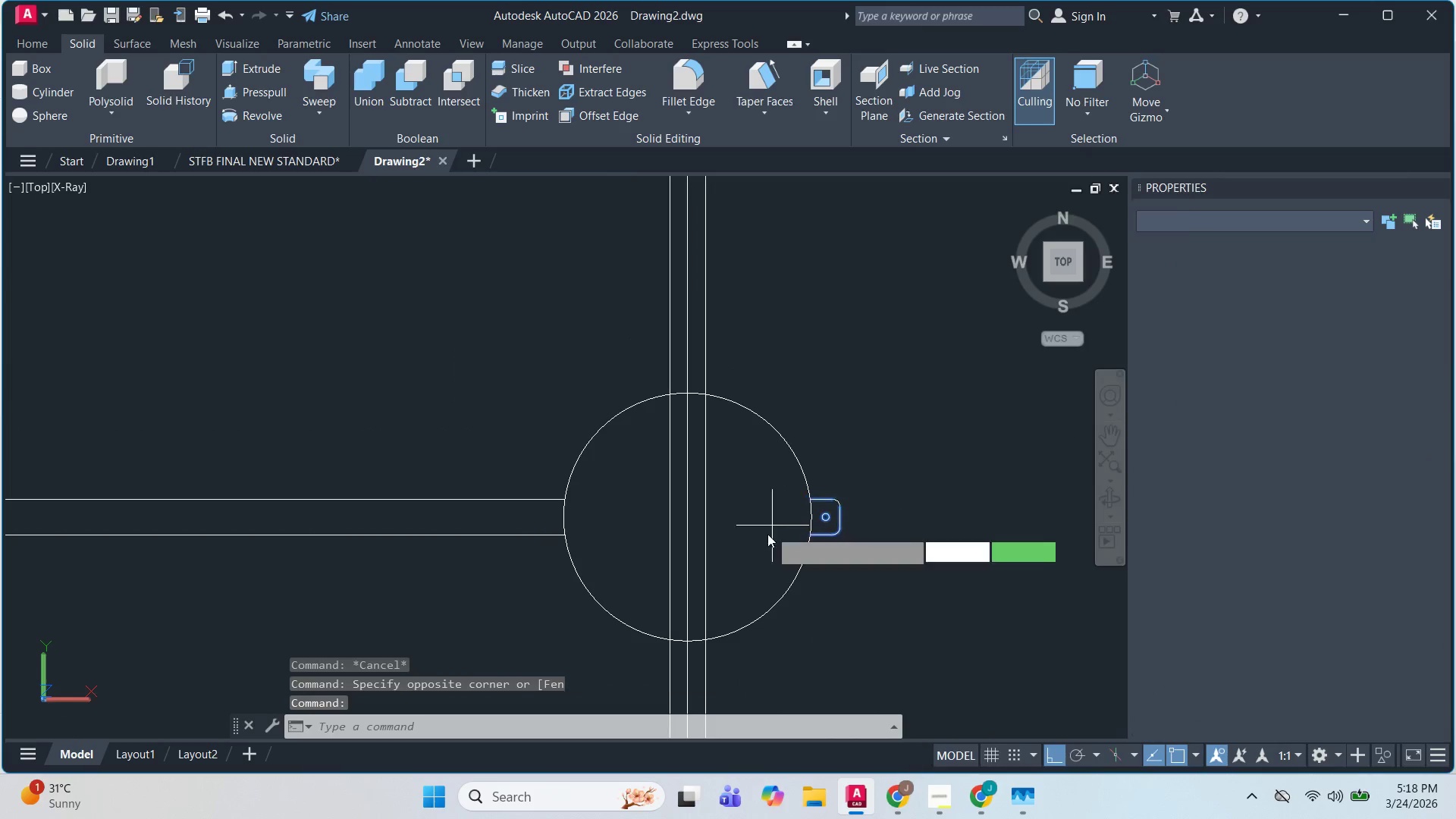 
key(Space)
 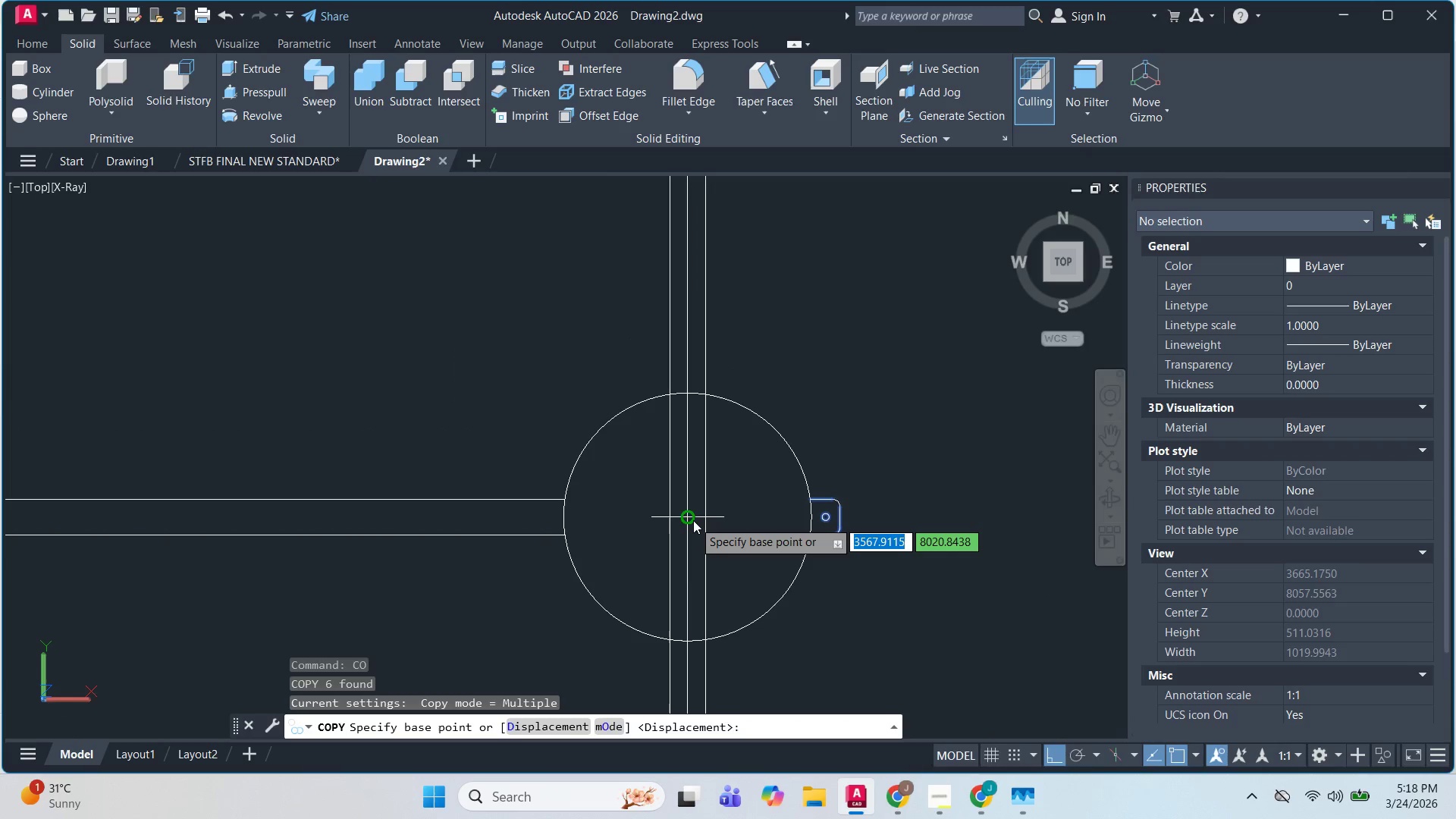 
left_click([693, 520])
 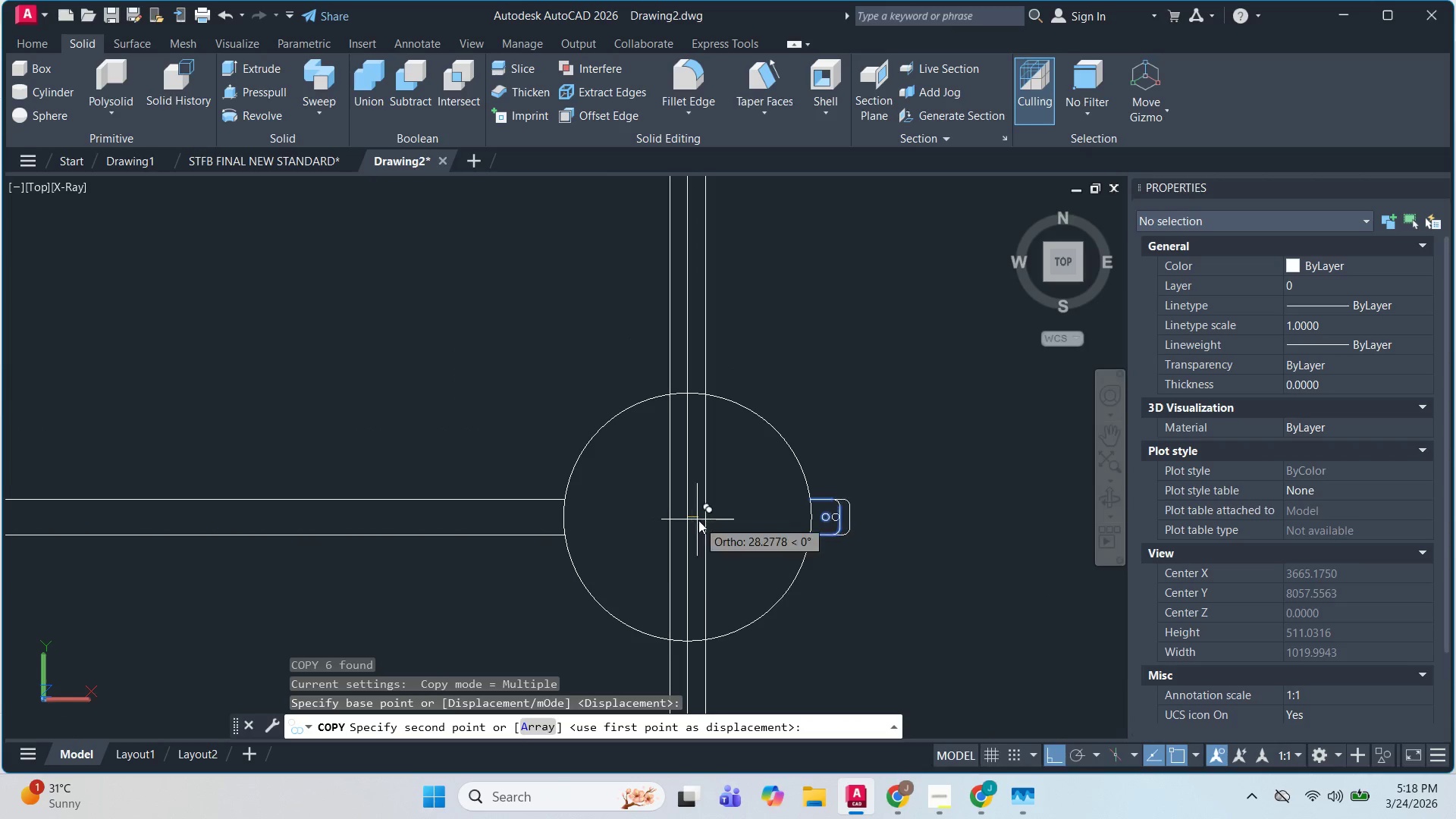 
scroll: coordinate [739, 627], scroll_direction: down, amount: 1.0
 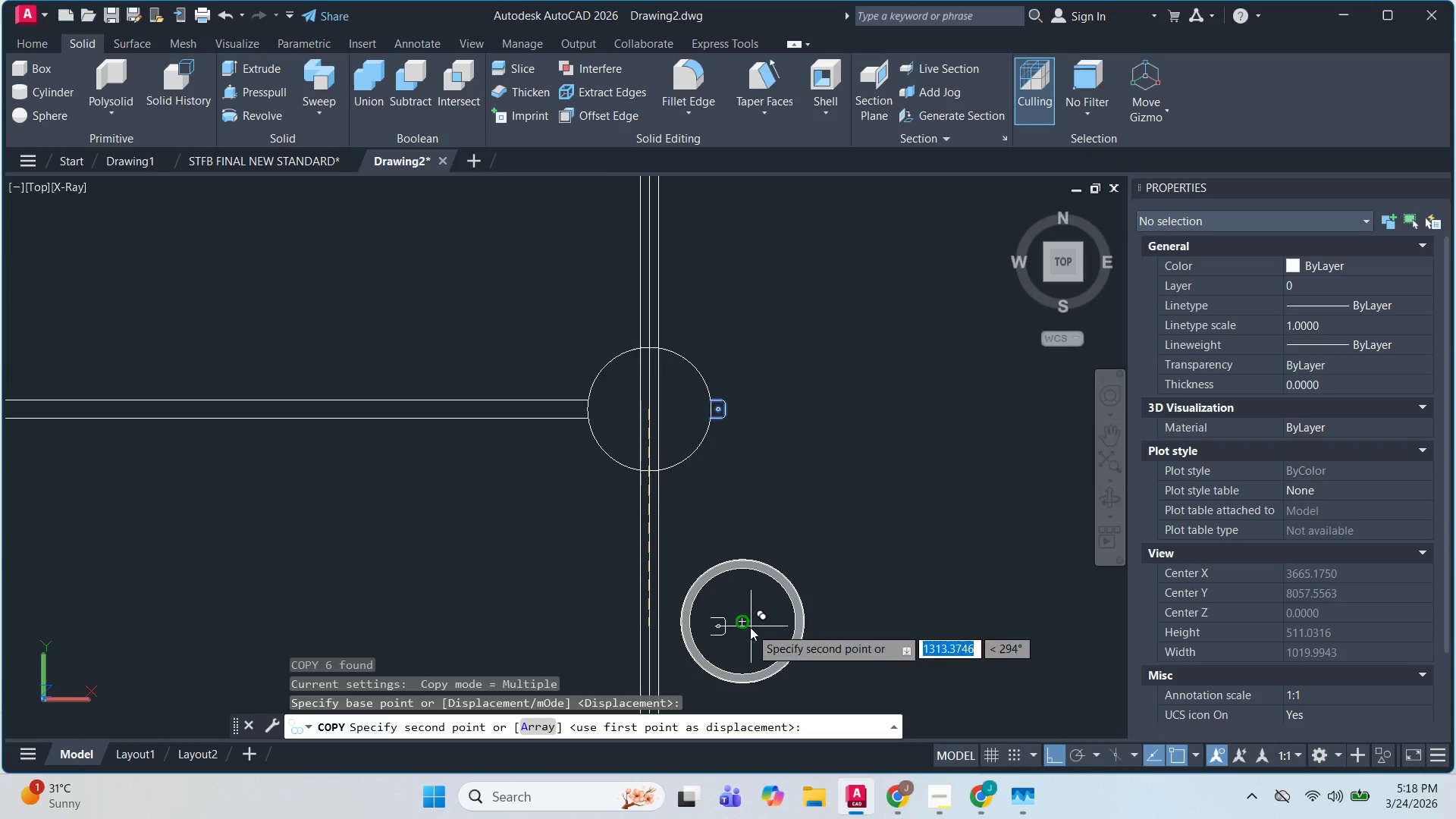 
left_click([746, 625])
 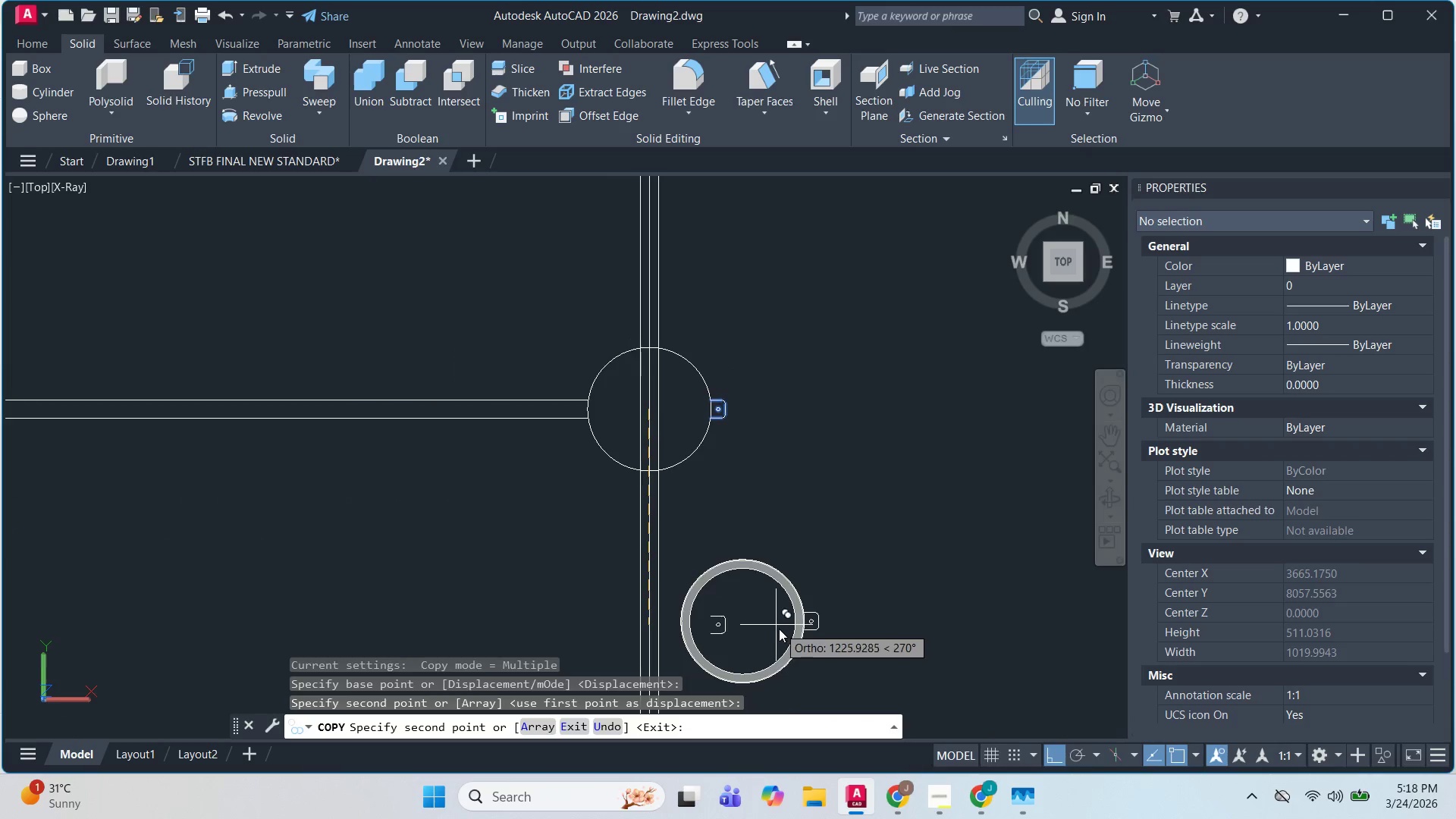 
key(Escape)
 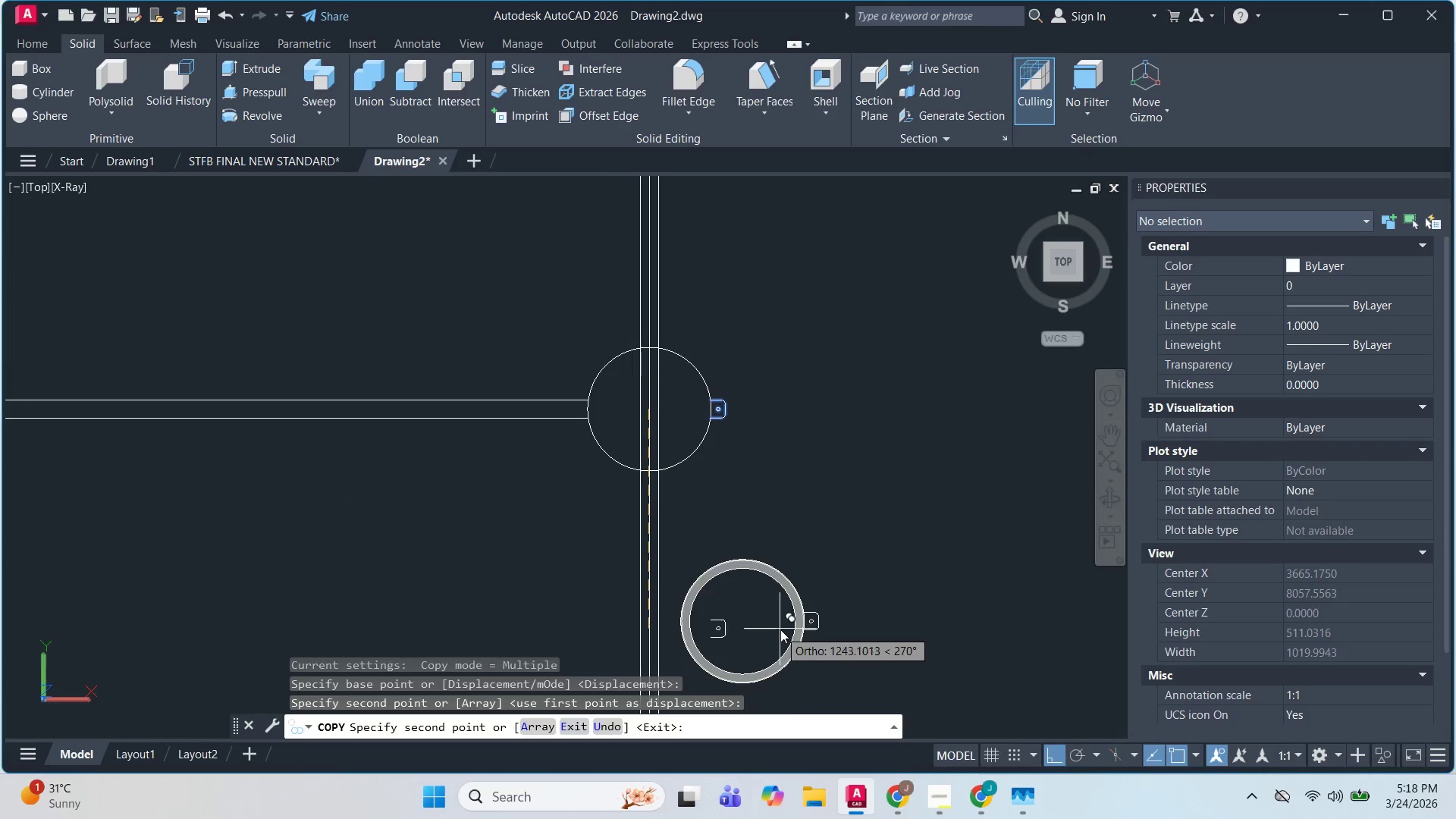 
key(Escape)
 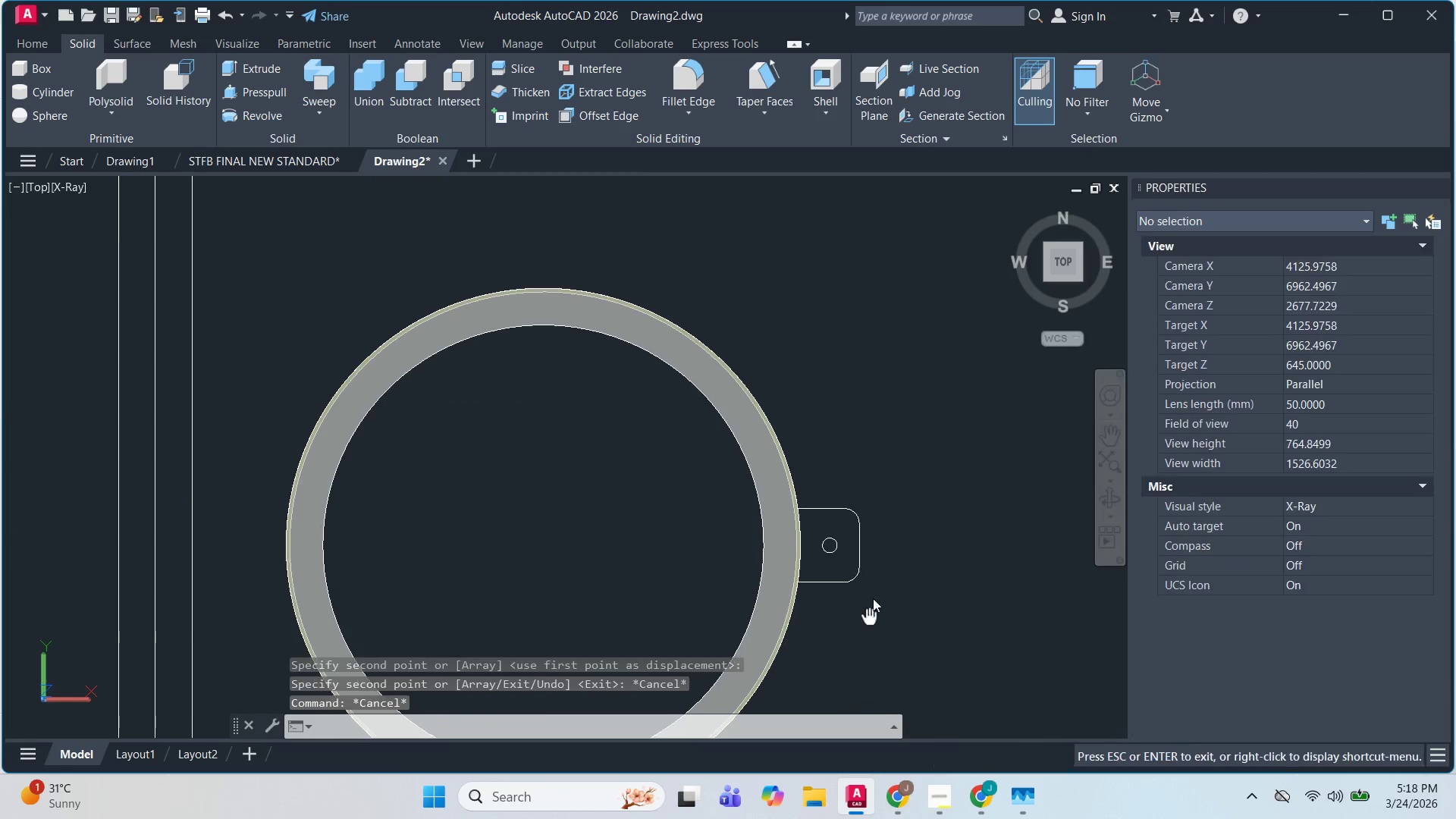 
scroll: coordinate [871, 664], scroll_direction: up, amount: 4.0
 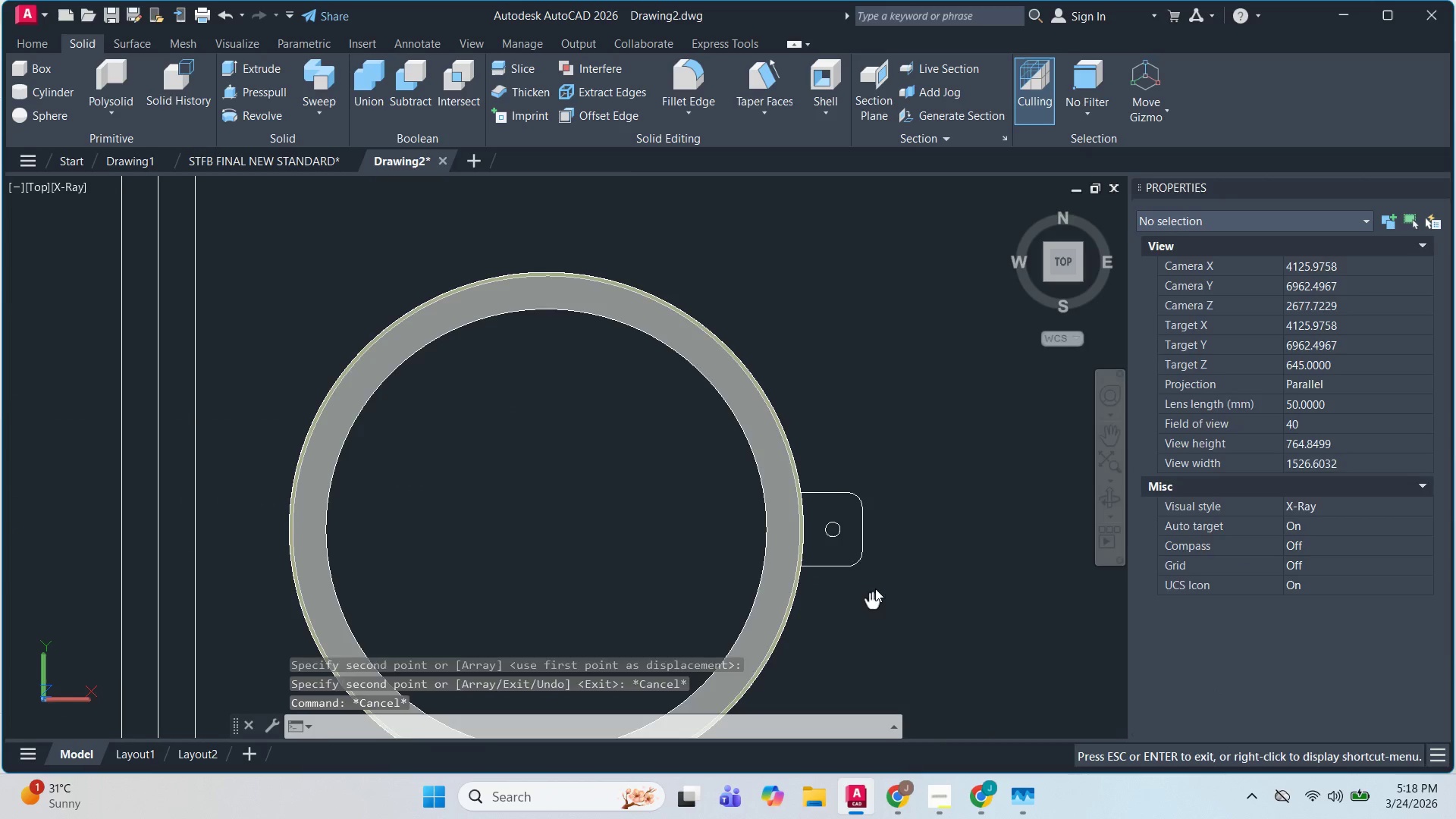 
key(Escape)
 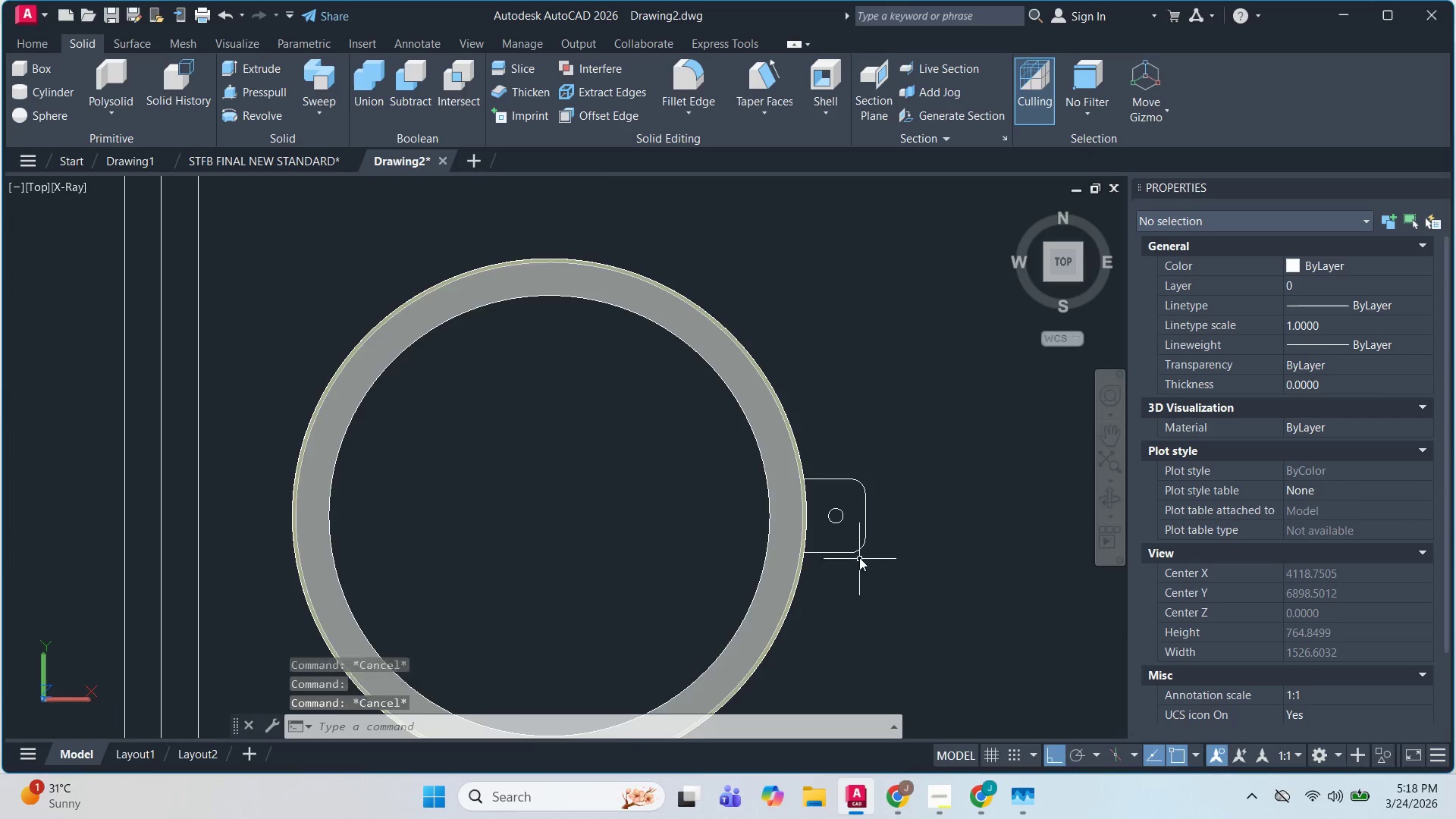 
key(Escape)
 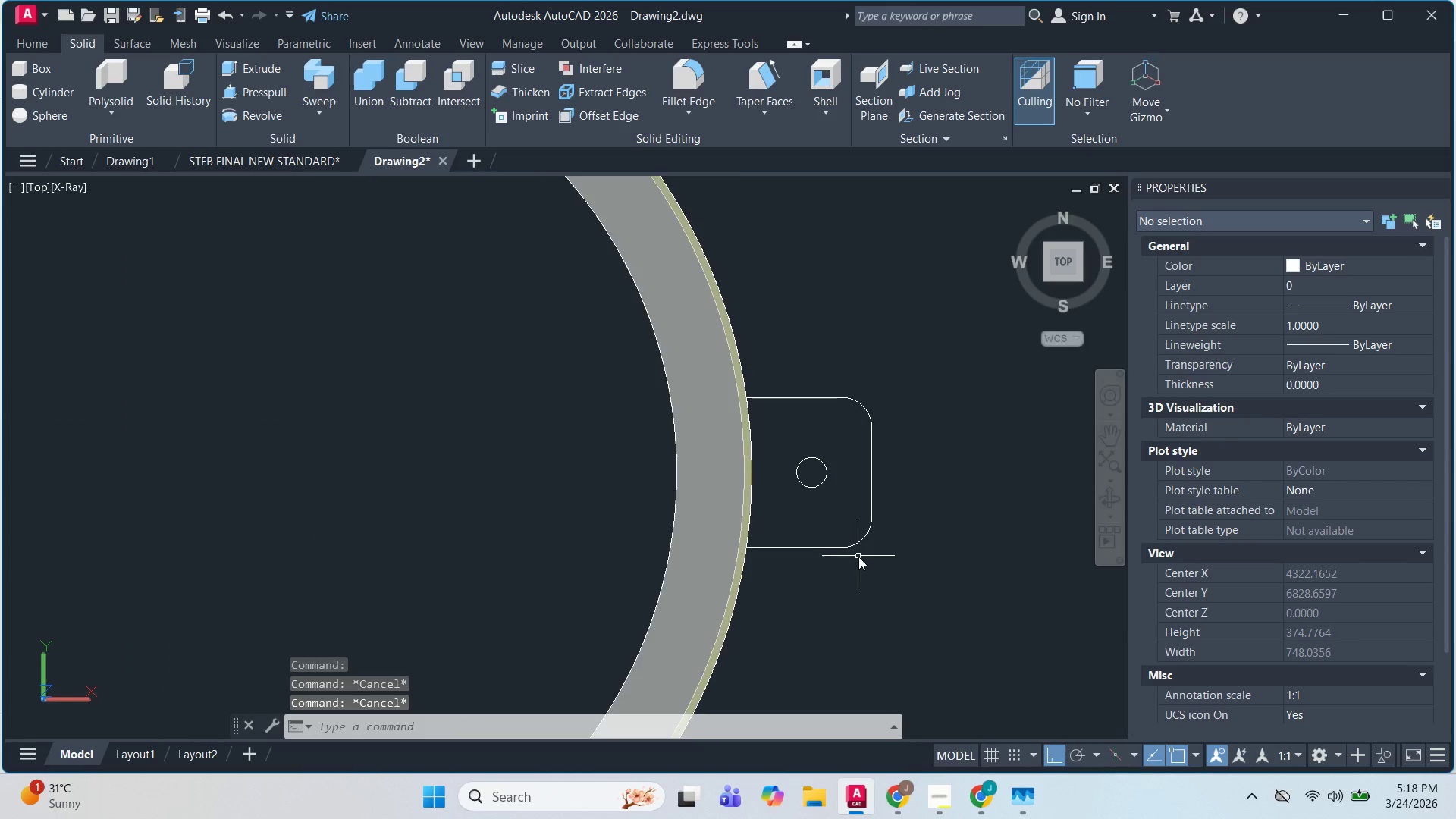 
scroll: coordinate [858, 557], scroll_direction: up, amount: 2.0
 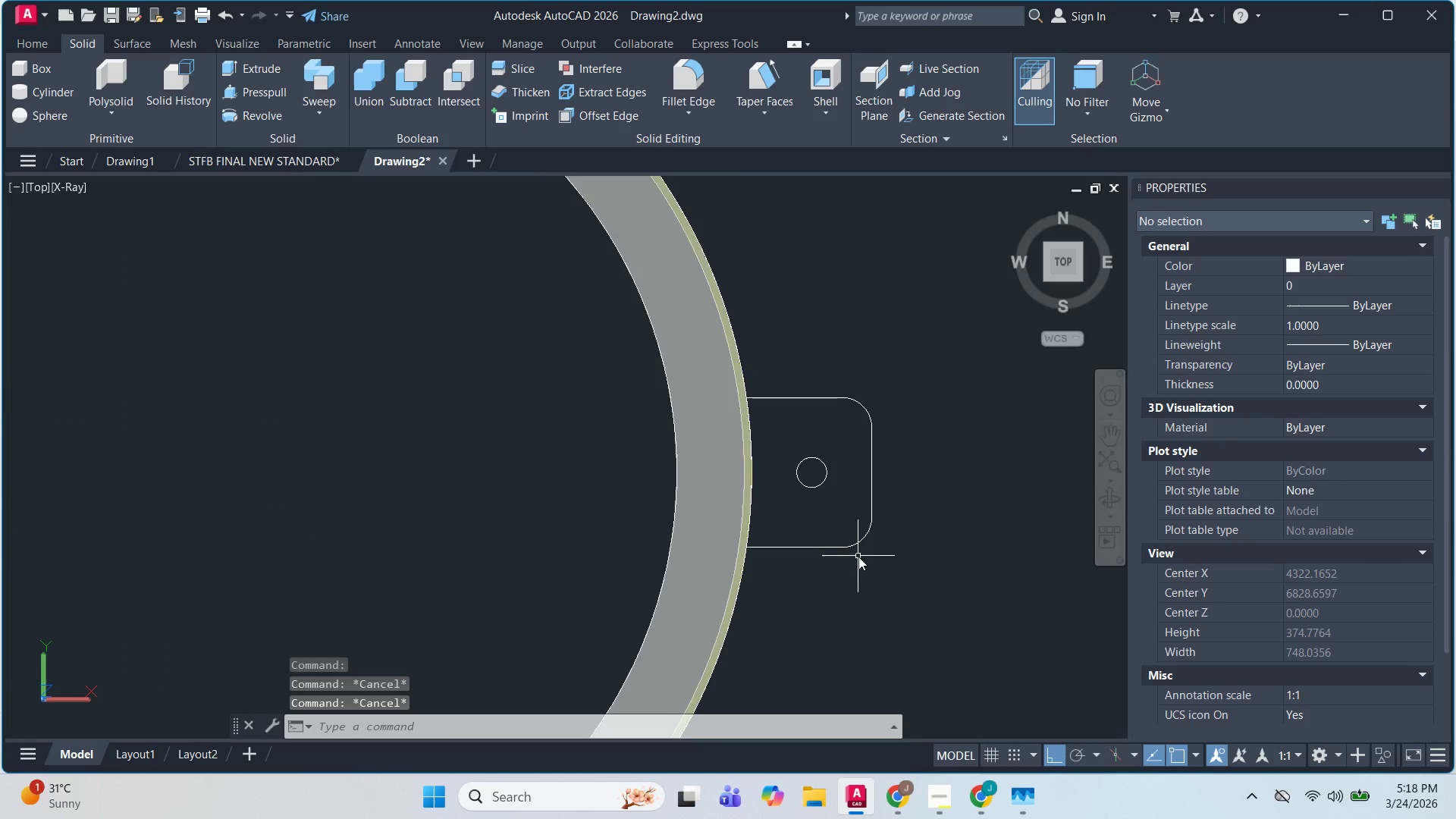 
scroll: coordinate [858, 557], scroll_direction: down, amount: 2.0
 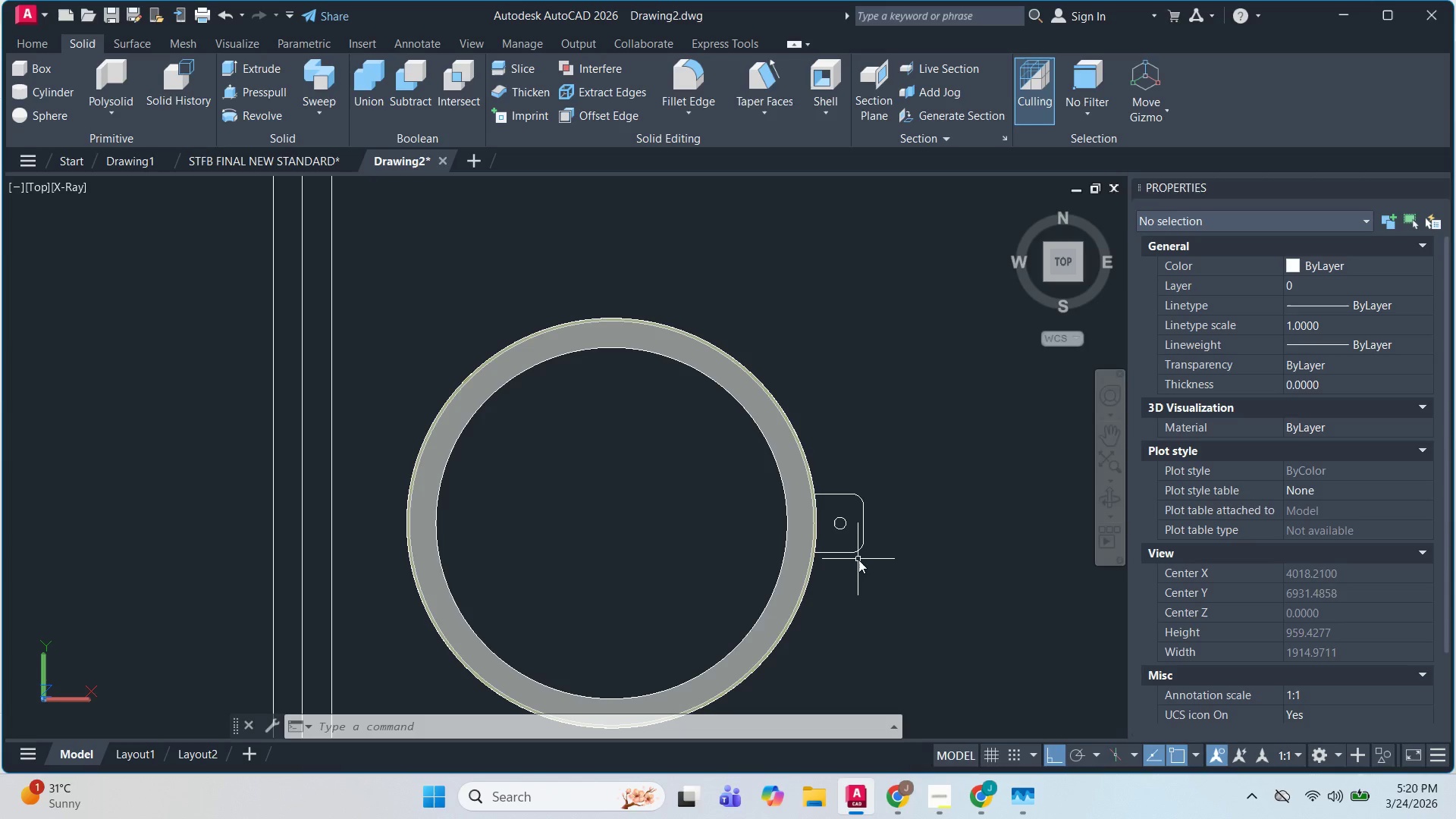 
wait(137.35)
 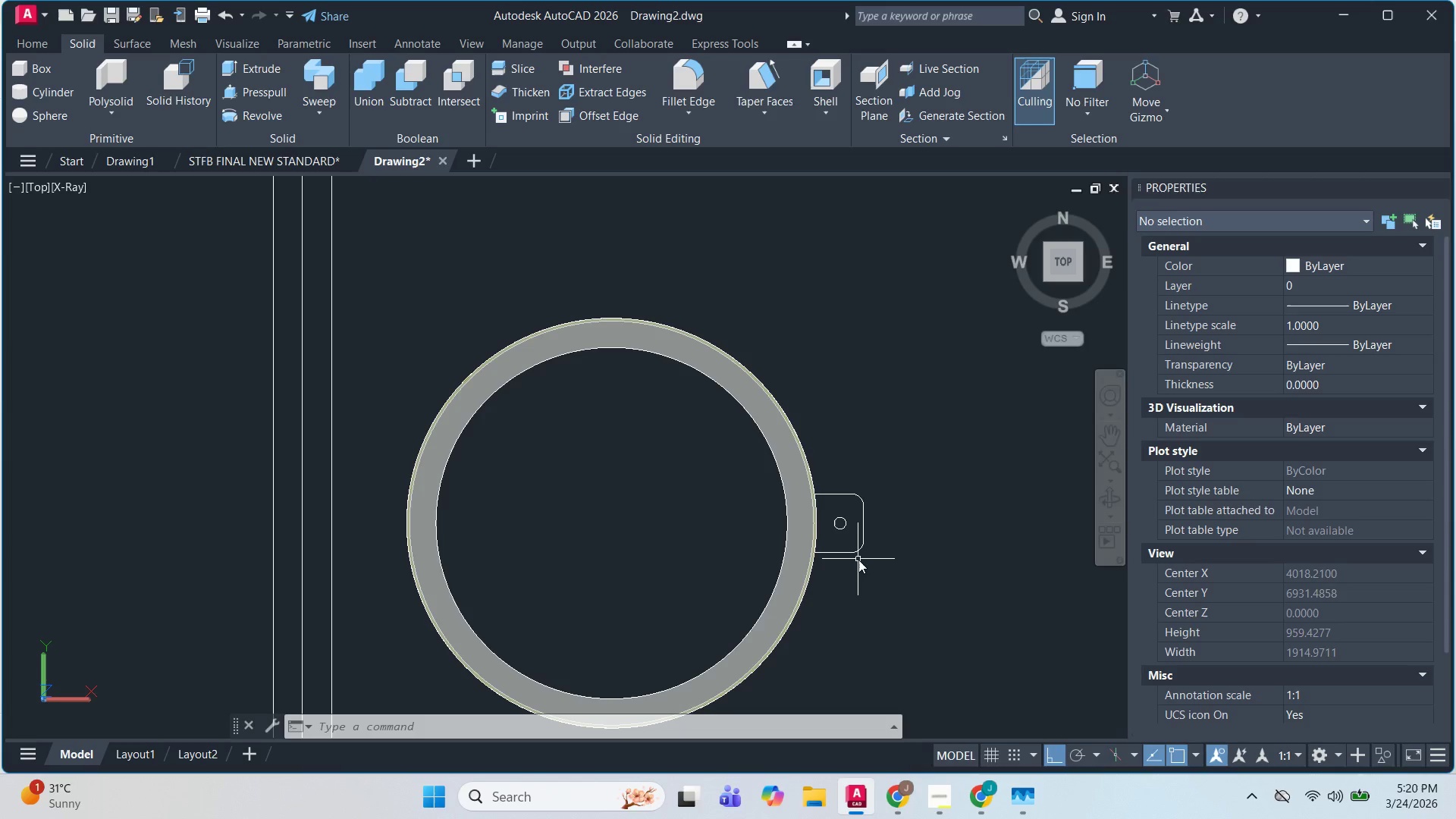 
scroll: coordinate [1007, 563], scroll_direction: up, amount: 1.0
 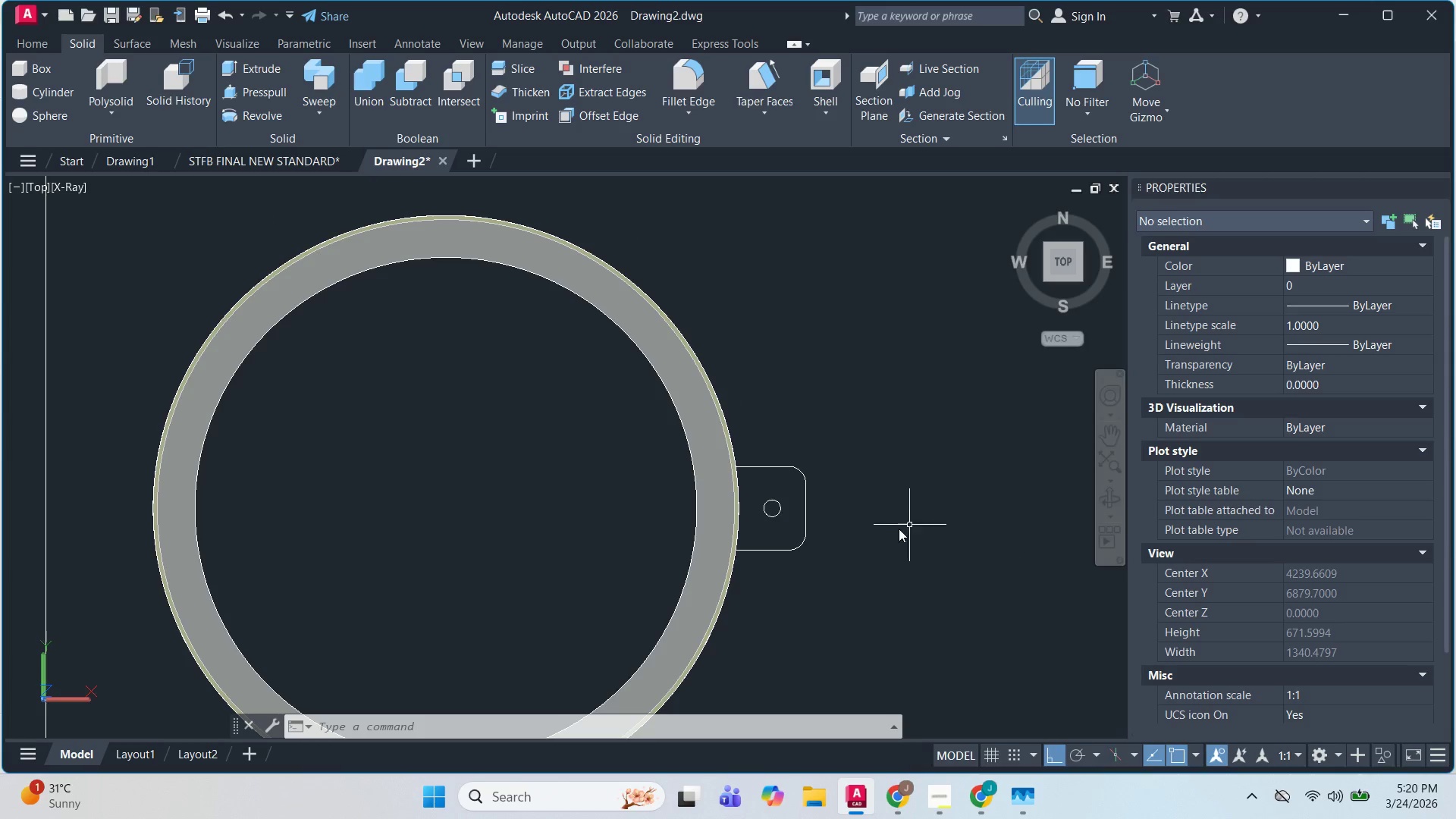 
key(Escape)
 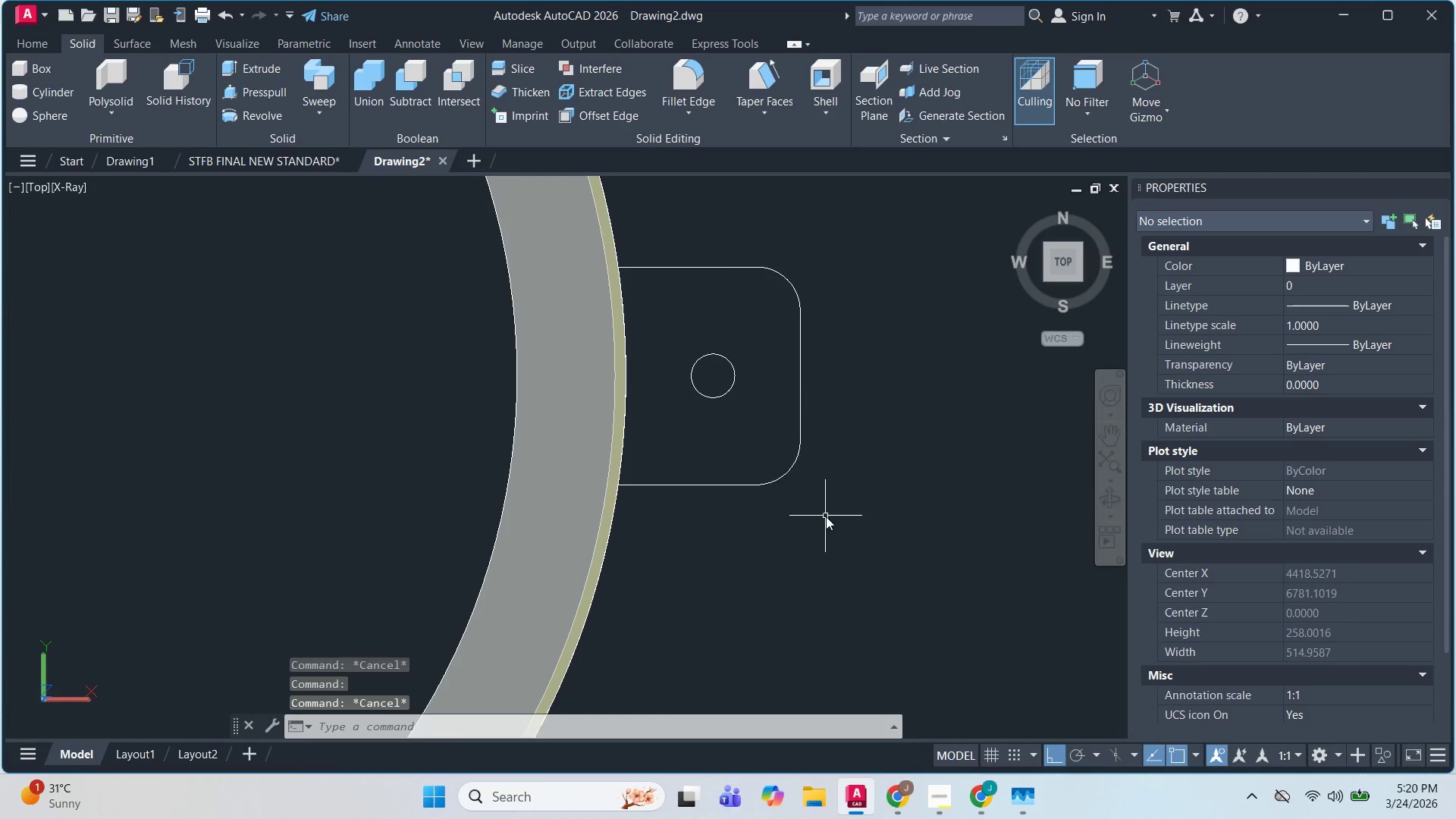 
scroll: coordinate [645, 350], scroll_direction: up, amount: 3.0
 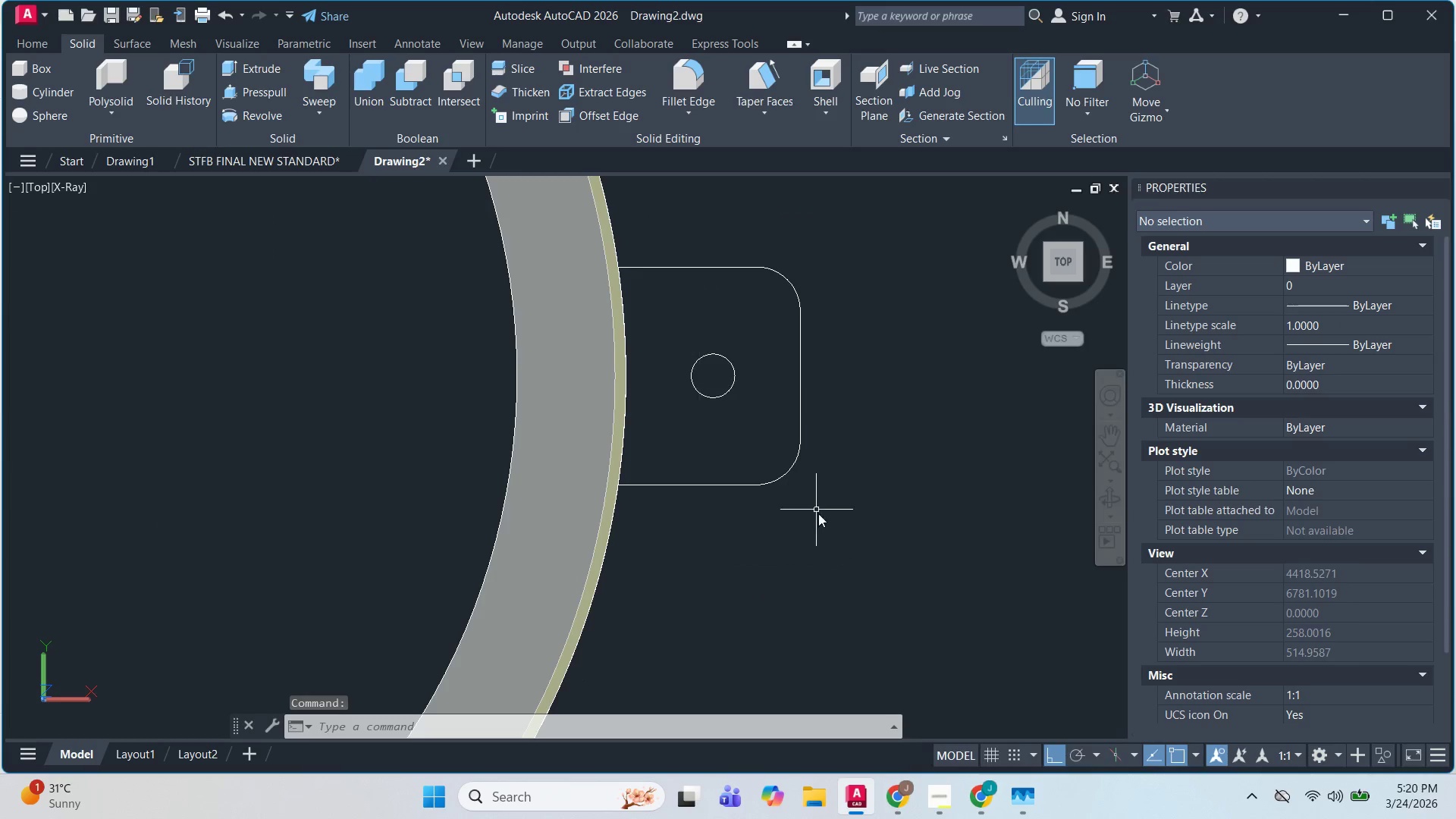 
left_click_drag(start_coordinate=[826, 516], to_coordinate=[808, 471])
 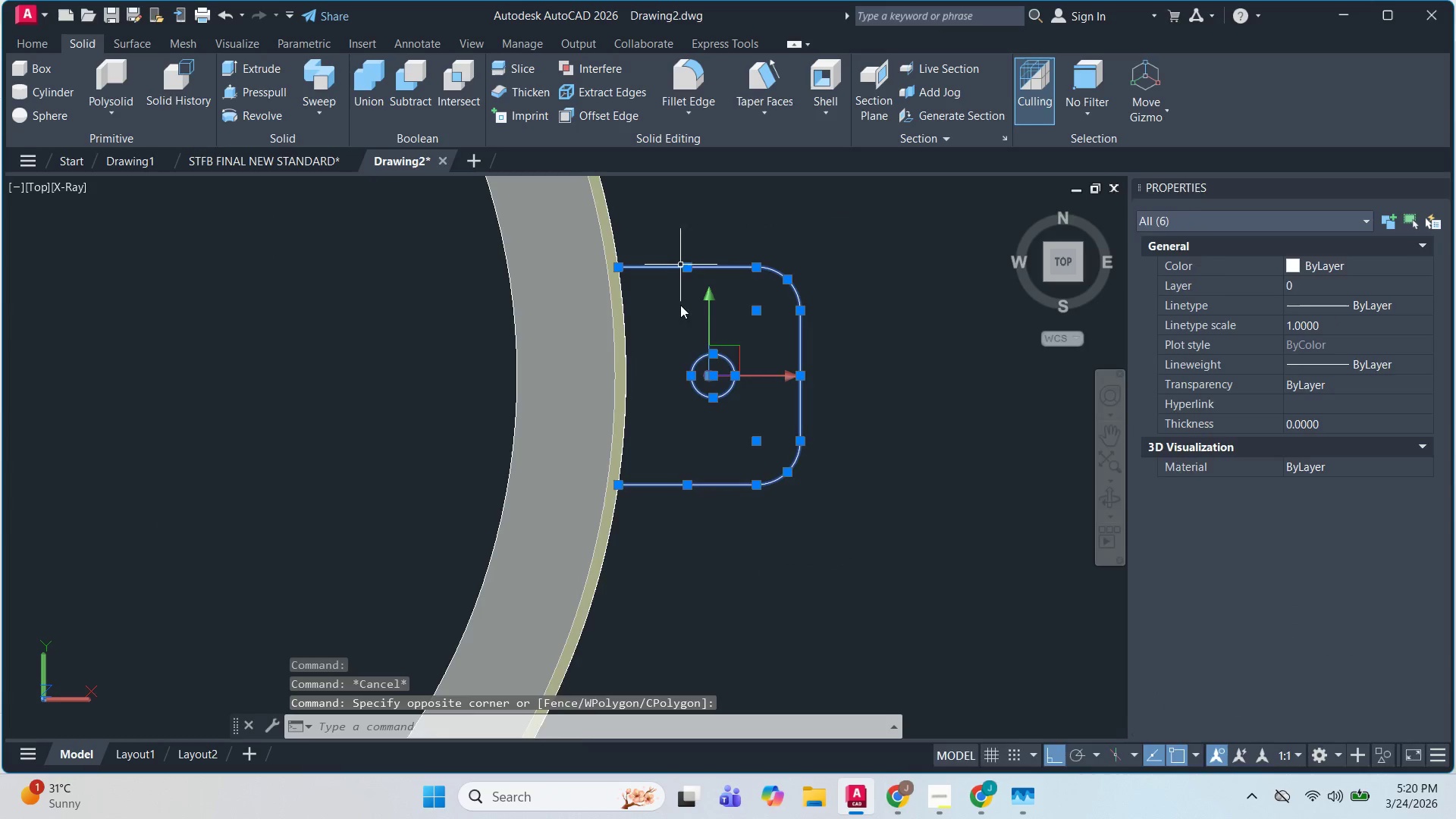 
key(Escape)
 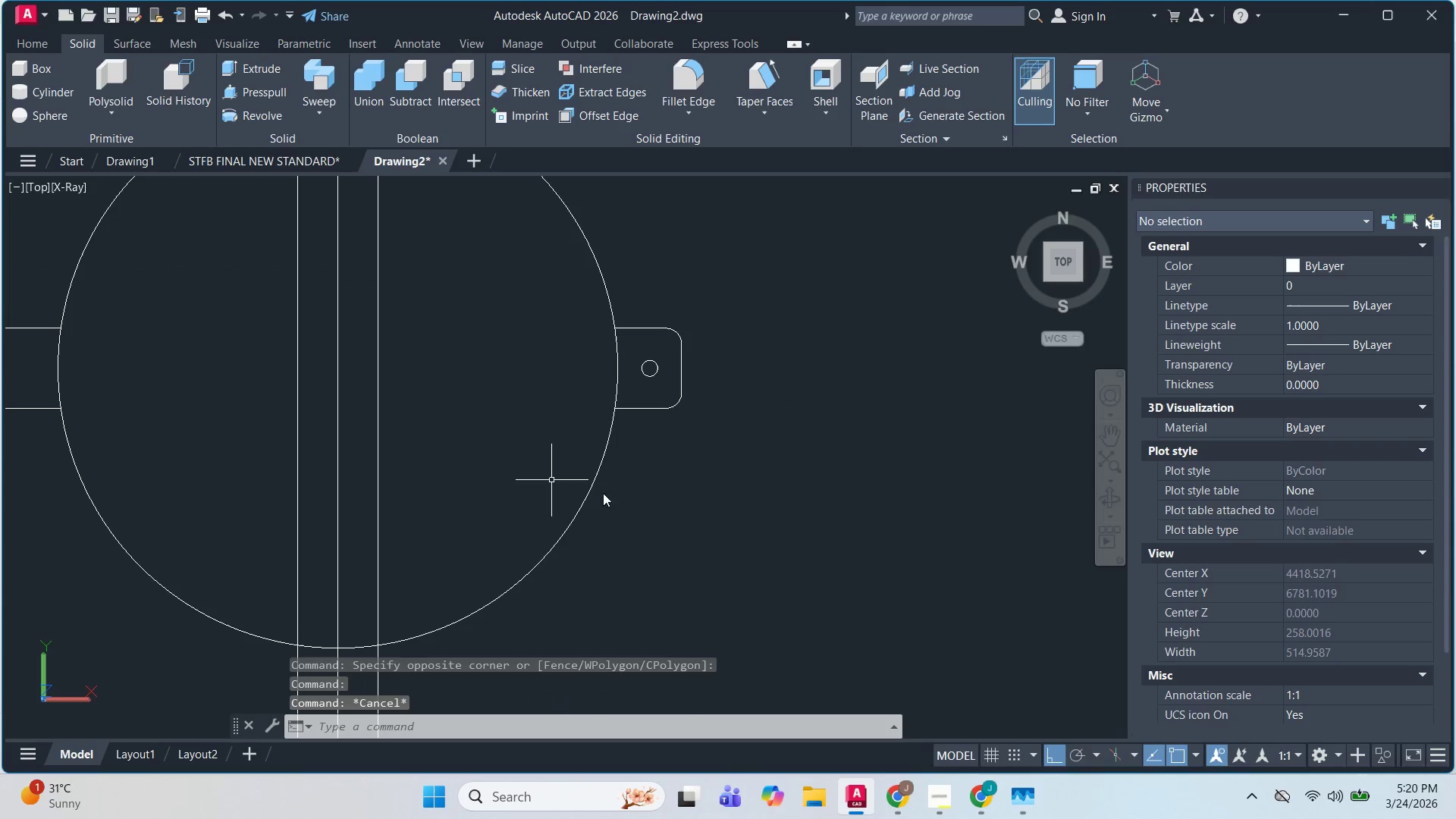 
key(Escape)
 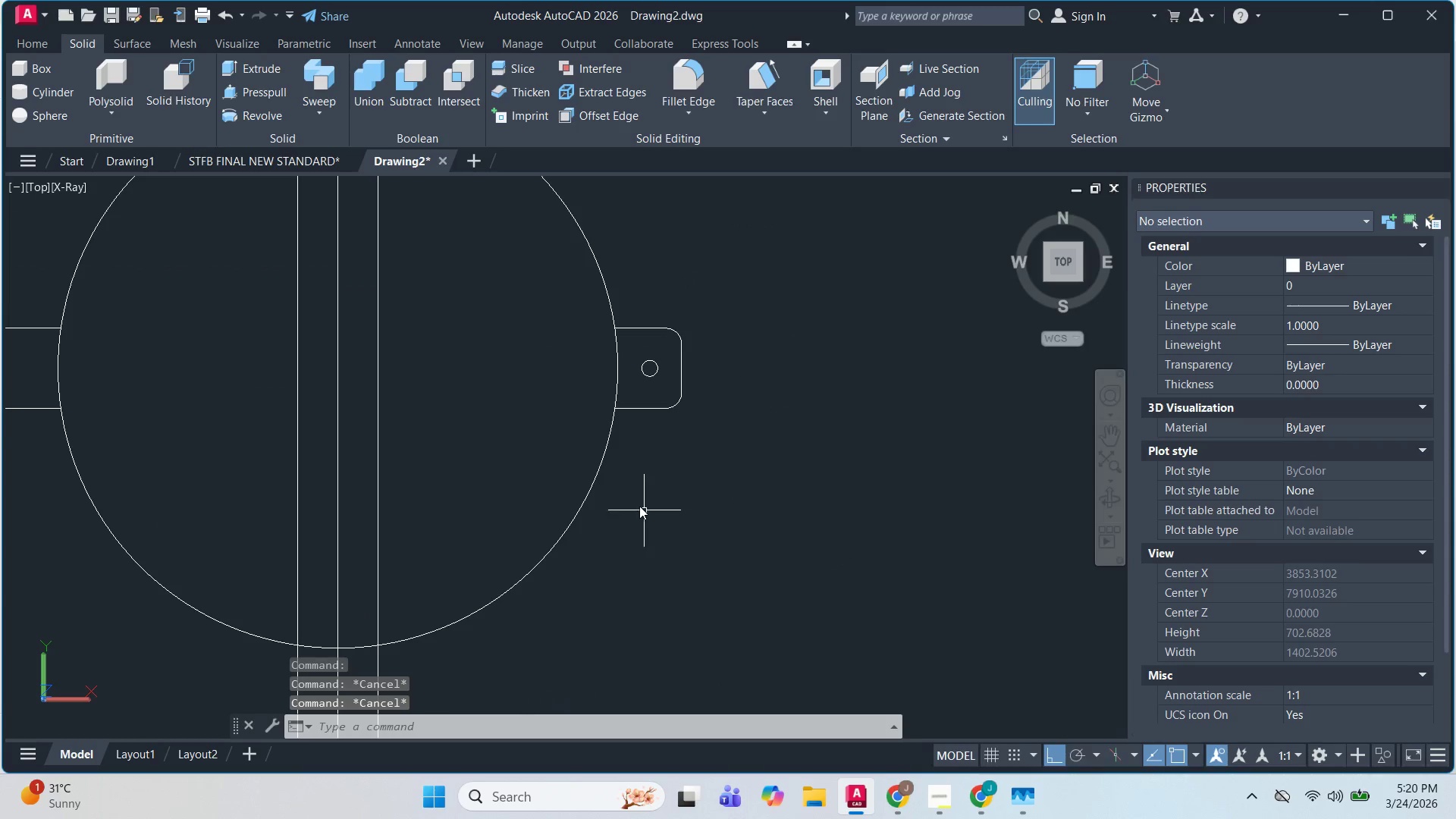 
scroll: coordinate [532, 476], scroll_direction: down, amount: 1.0
 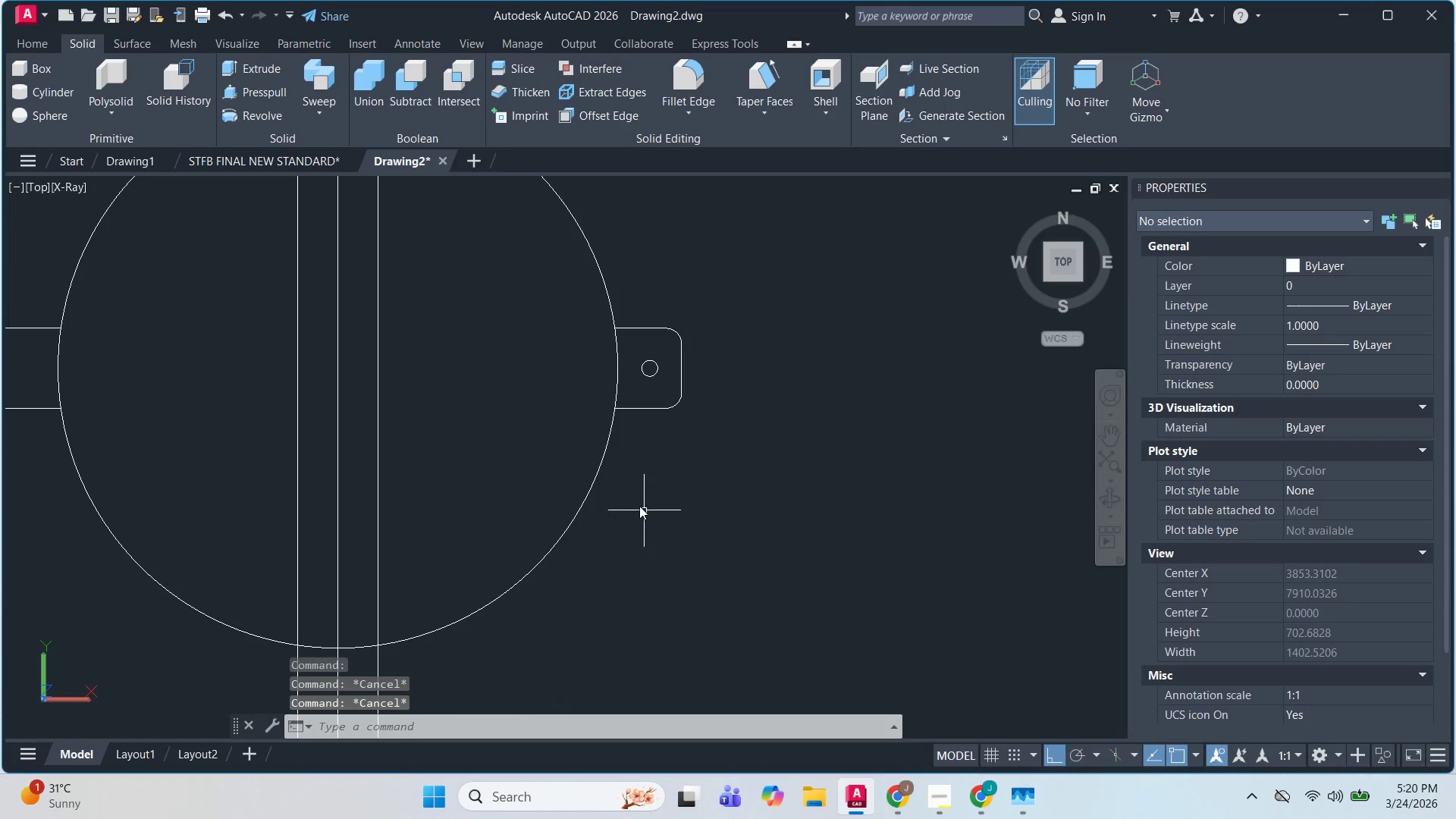 
key(Escape)
 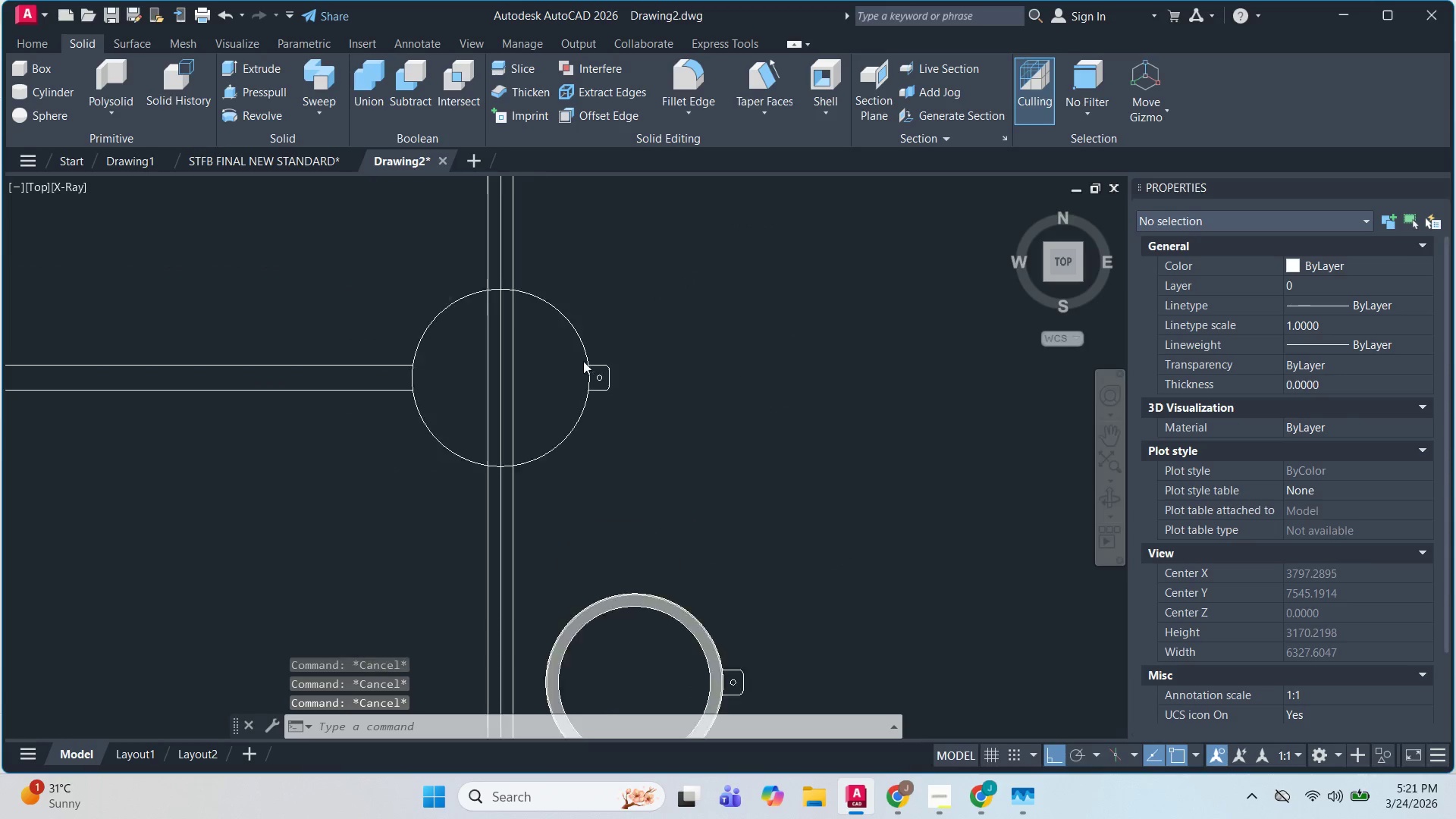 
key(Escape)
 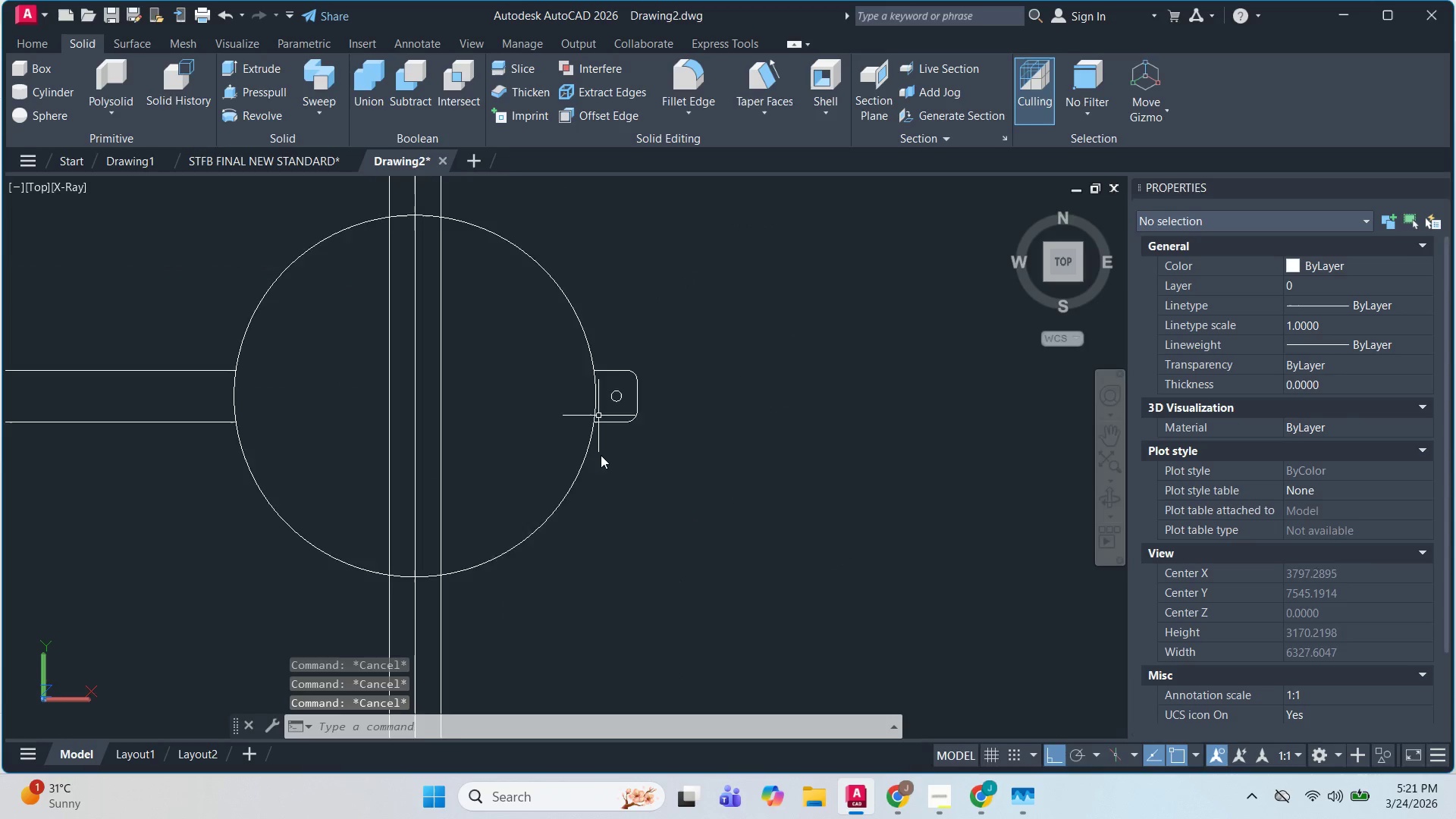 
left_click([601, 455])
 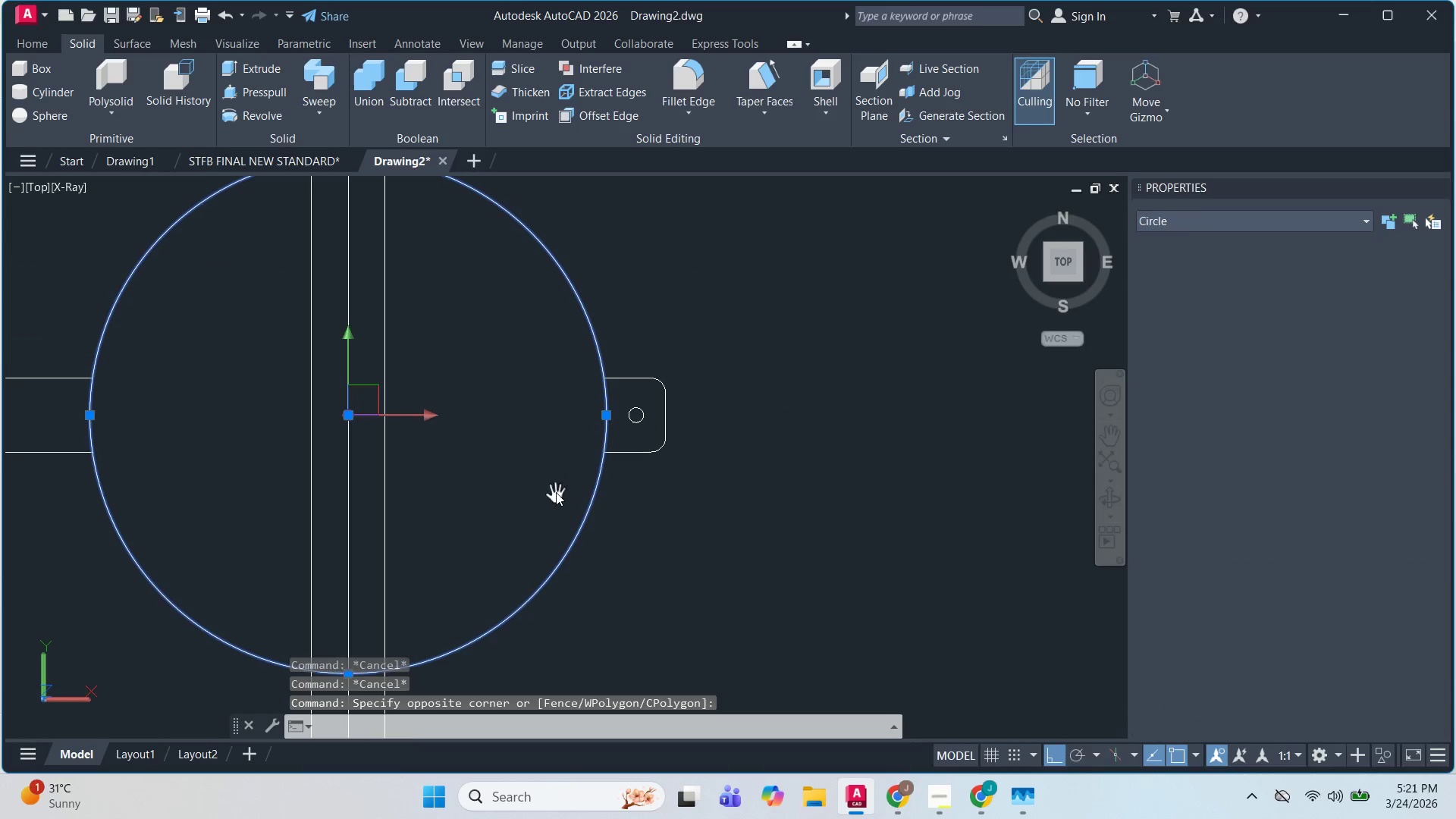 
scroll: coordinate [601, 455], scroll_direction: up, amount: 1.0
 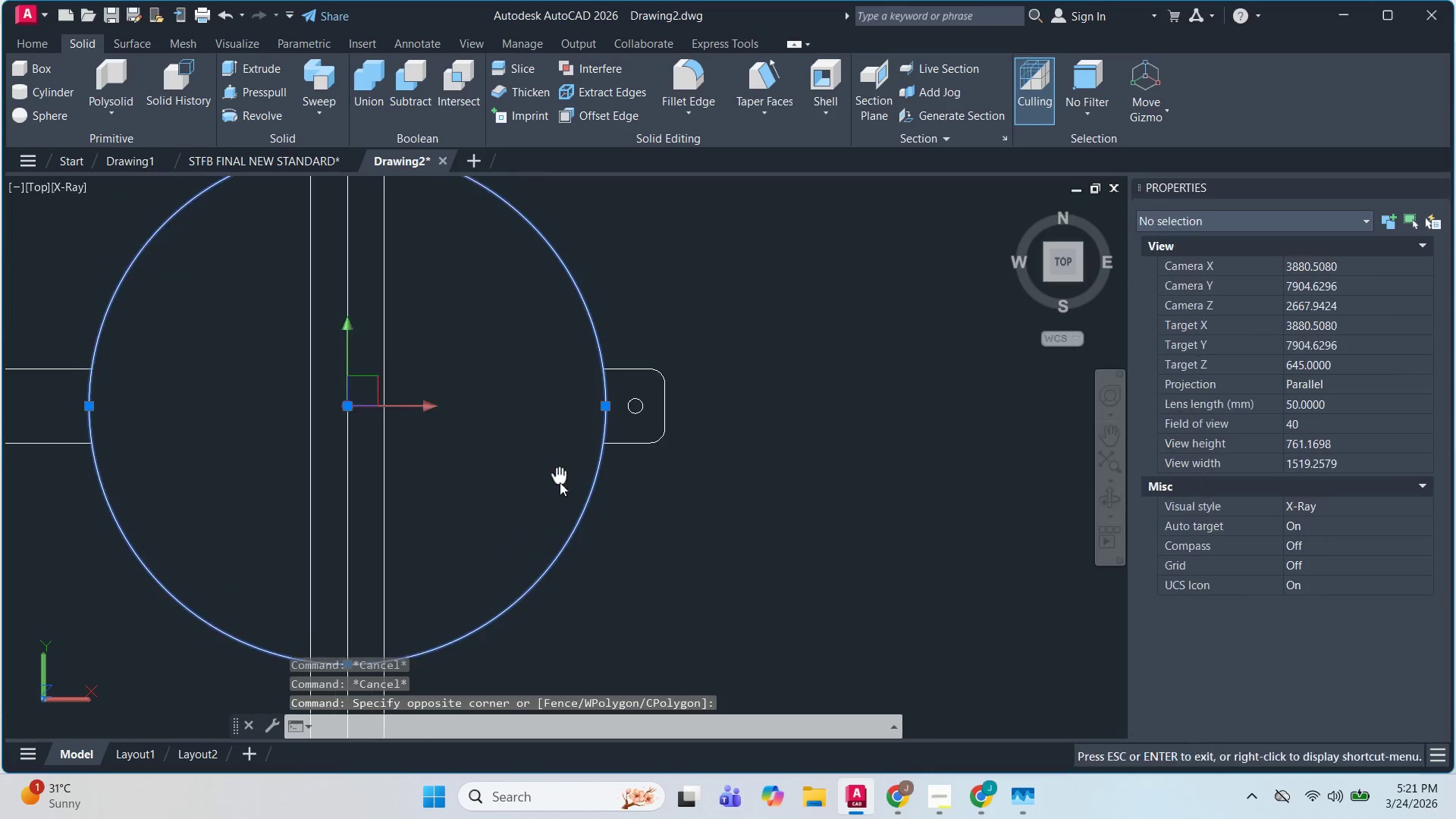 
key(O)
 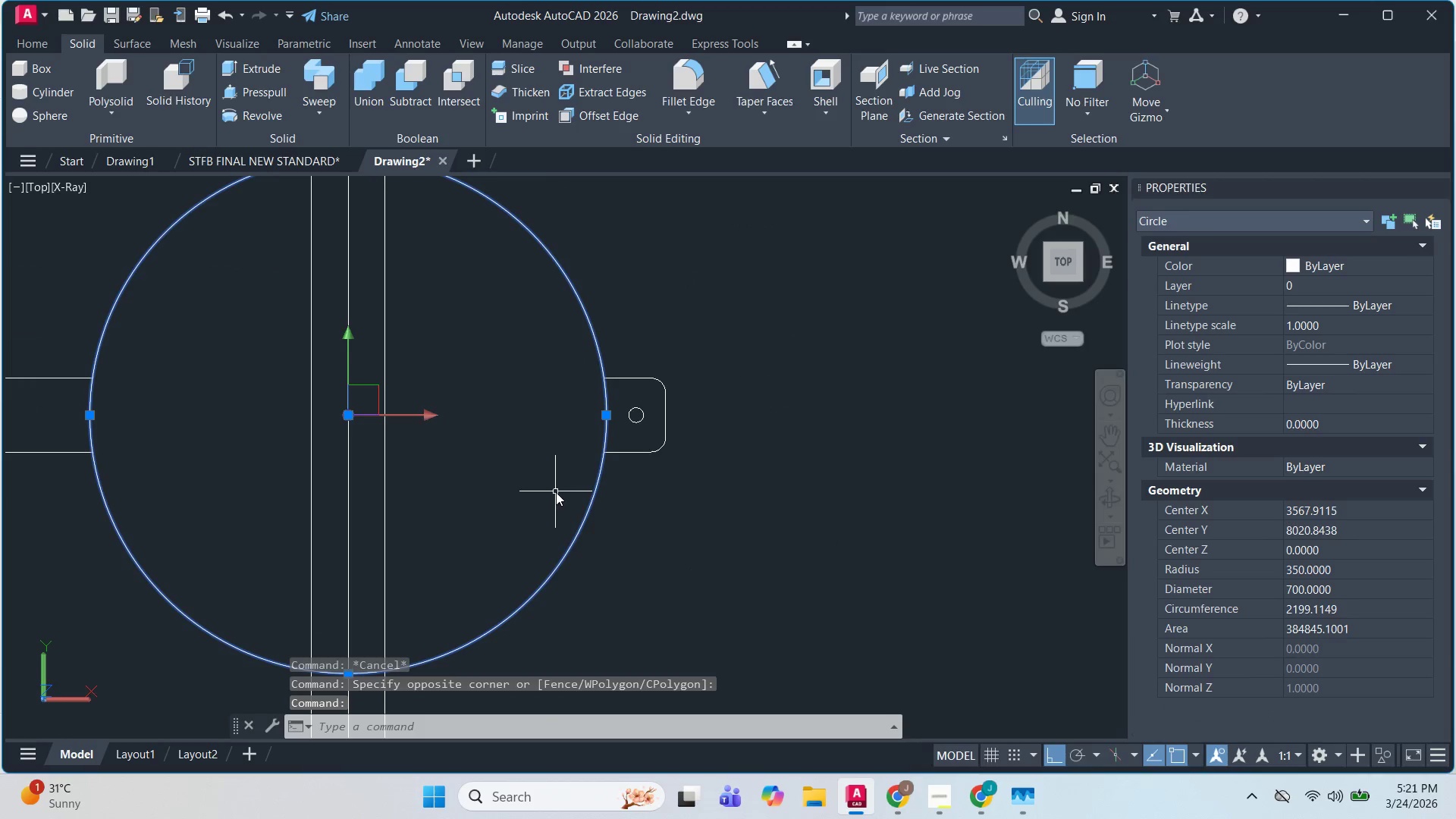 
key(Space)
 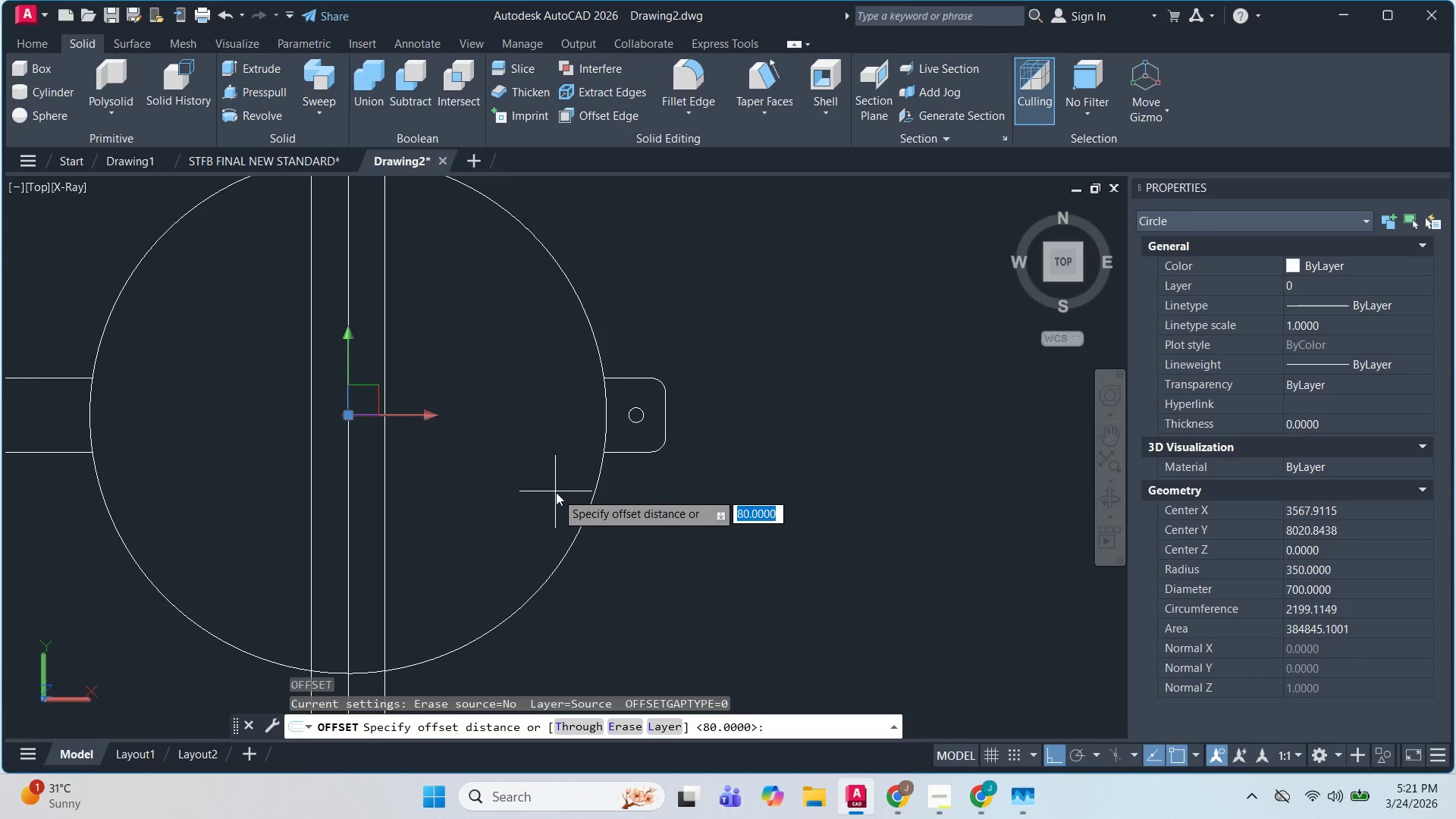 
key(Numpad2)
 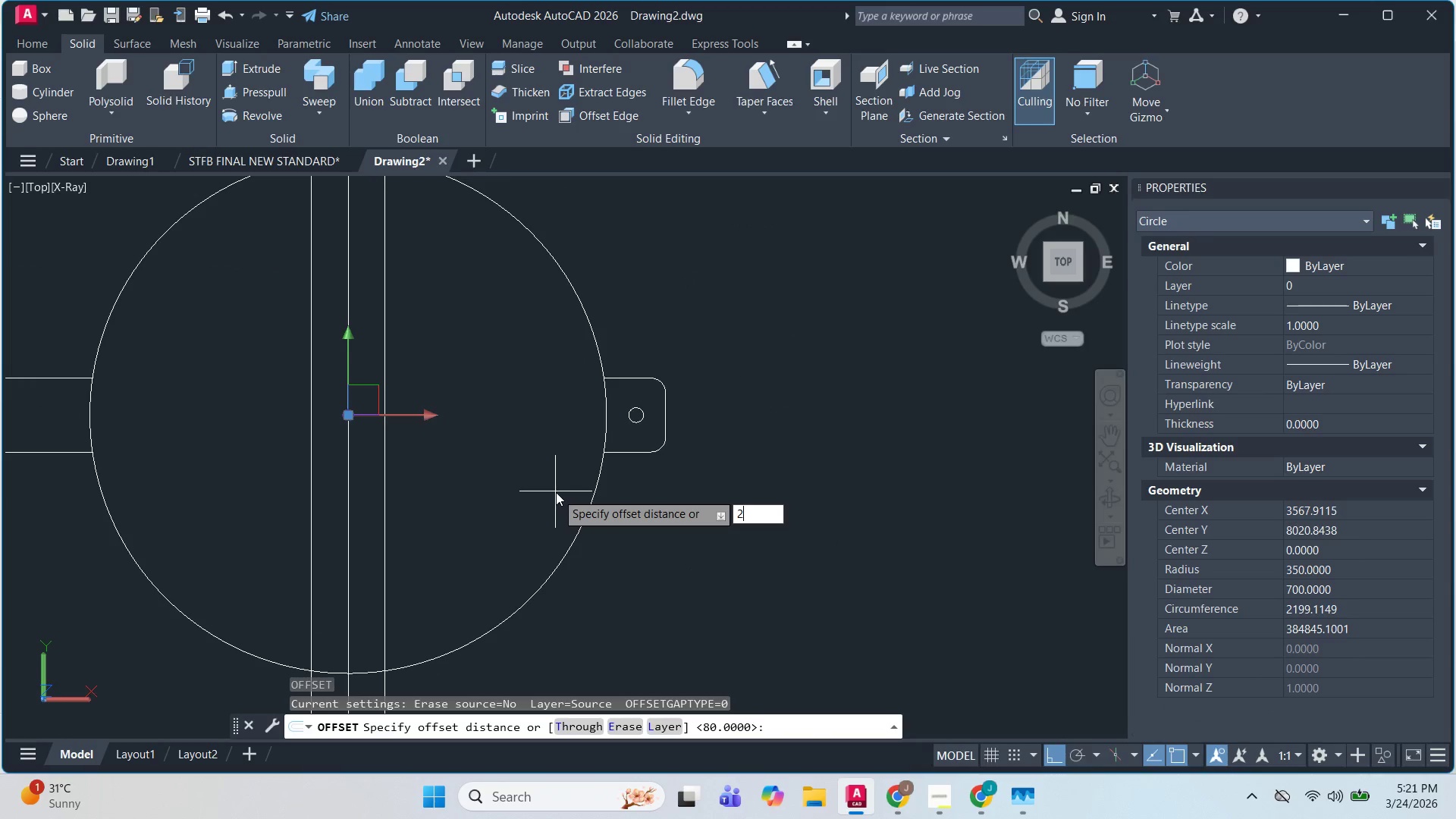 
key(Numpad5)
 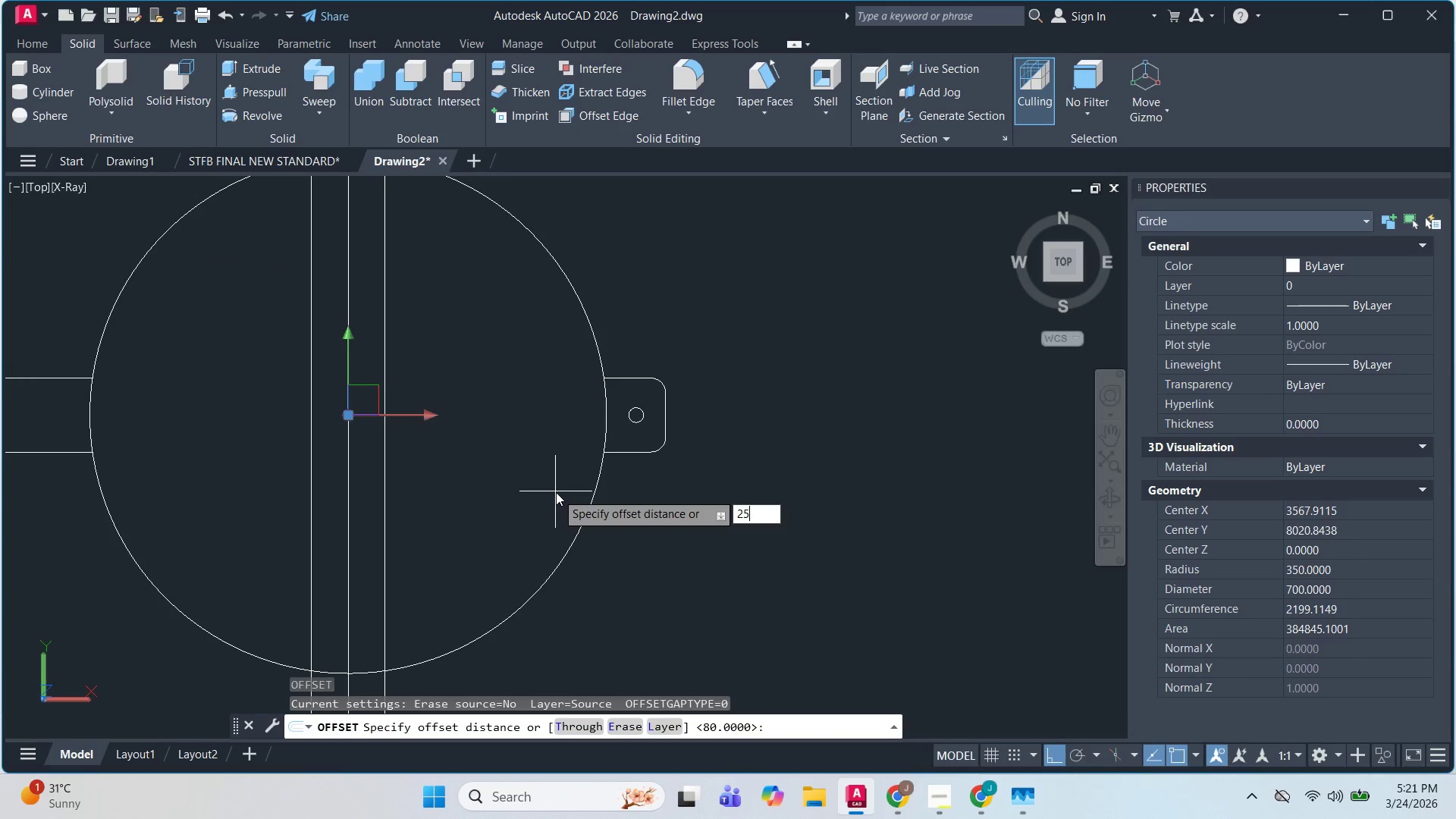 
key(Numpad0)
 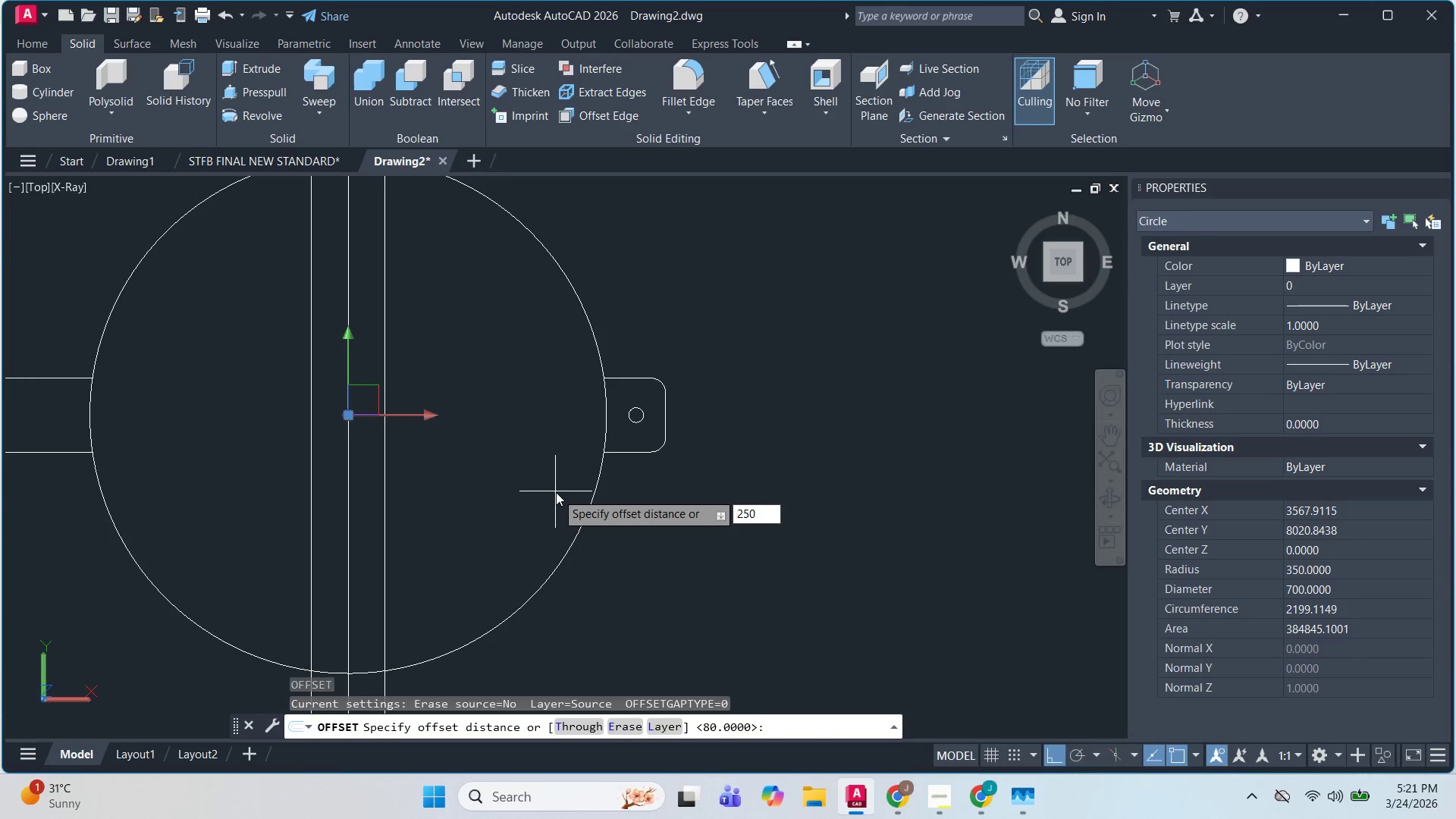 
key(Backspace)
 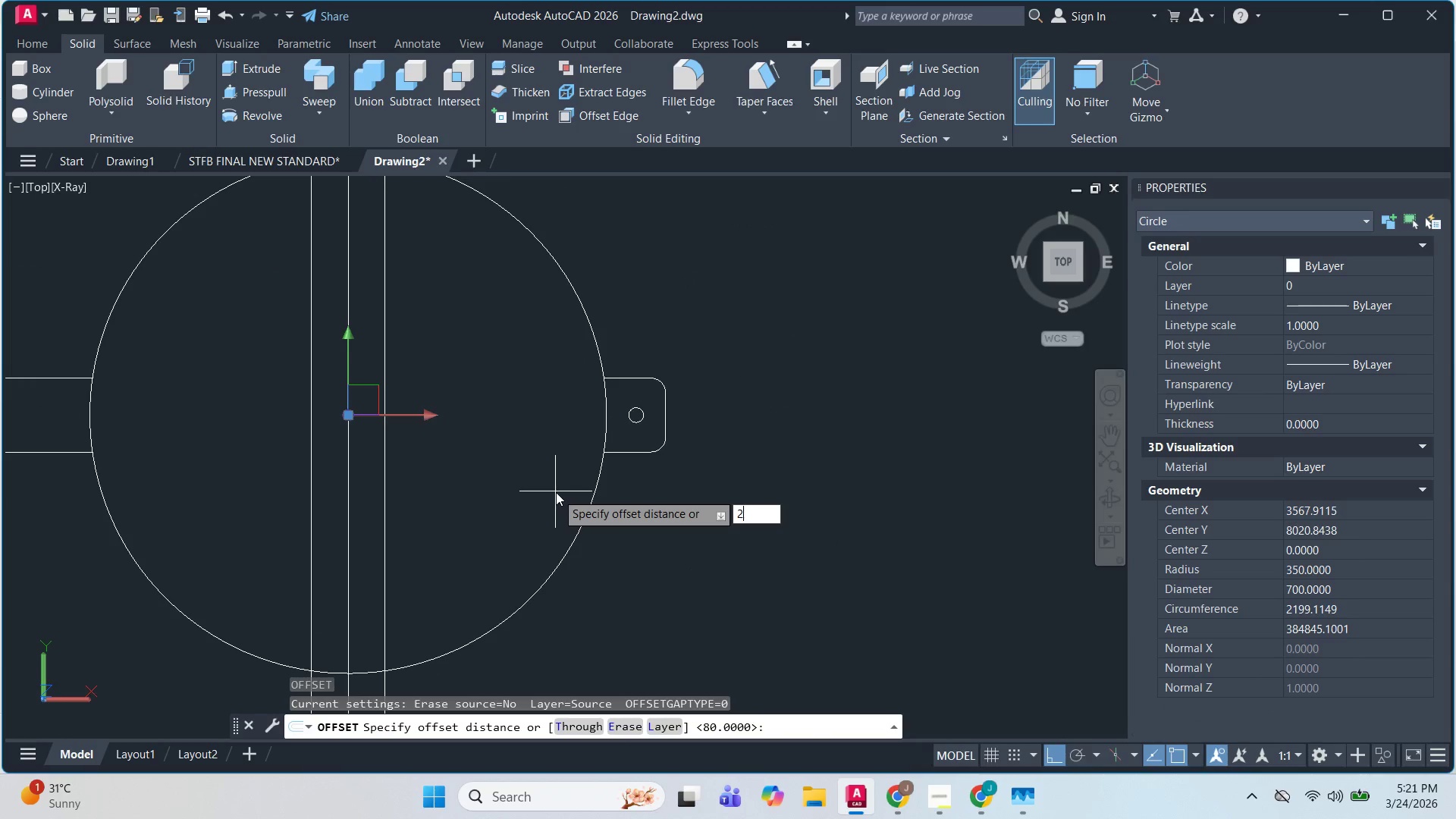 
key(Backspace)
 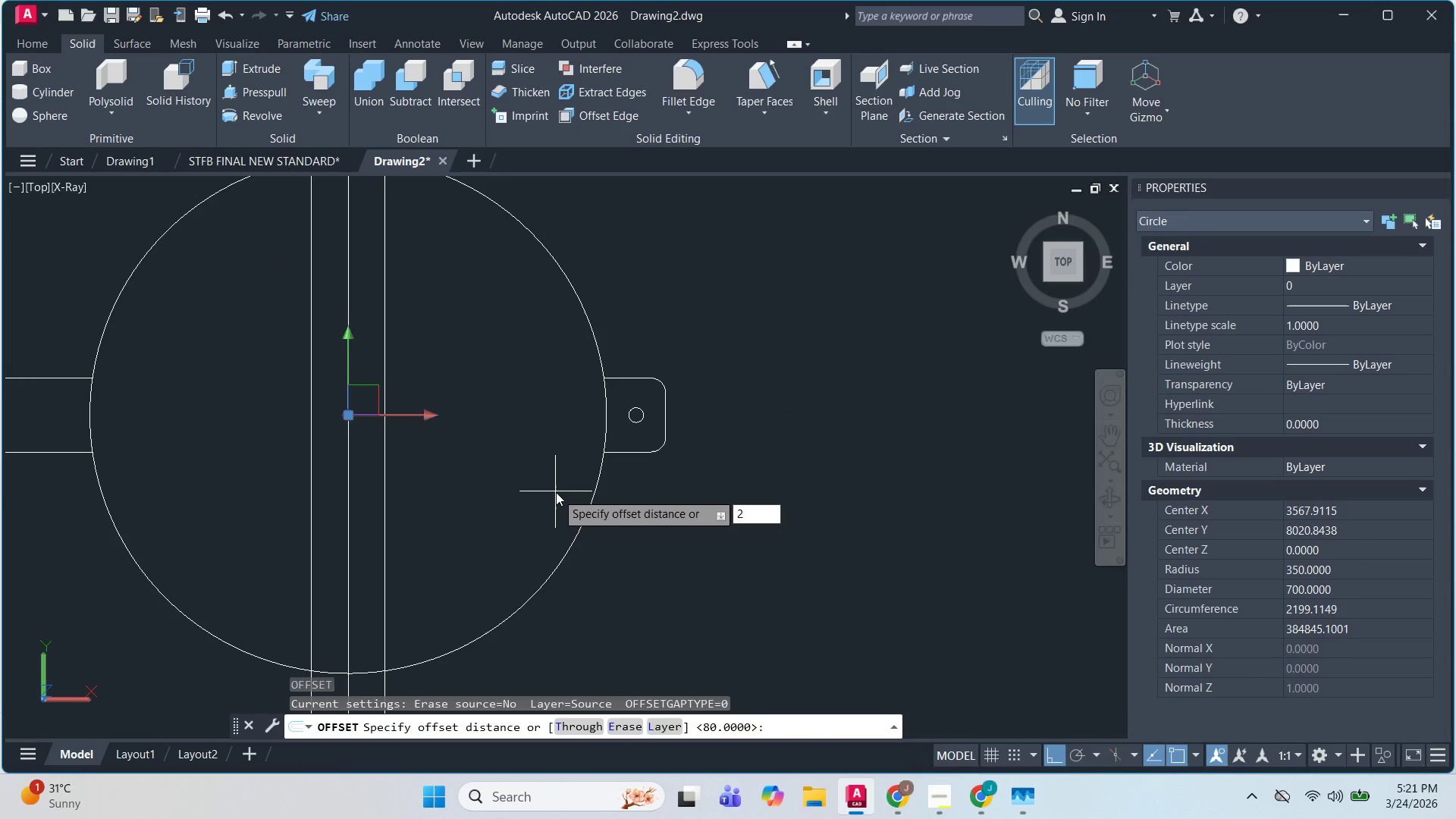 
key(Backspace)
 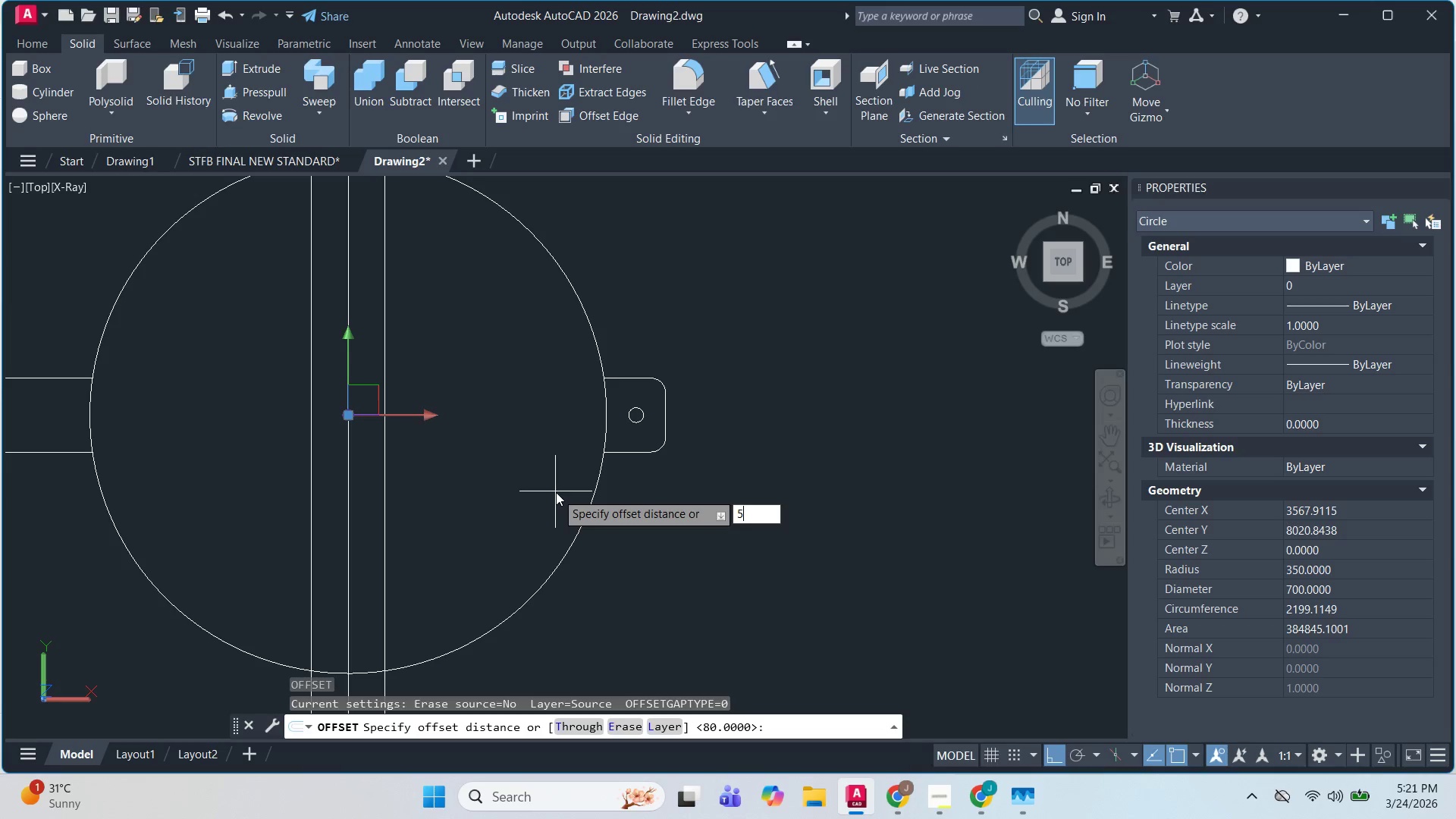 
key(Numpad5)
 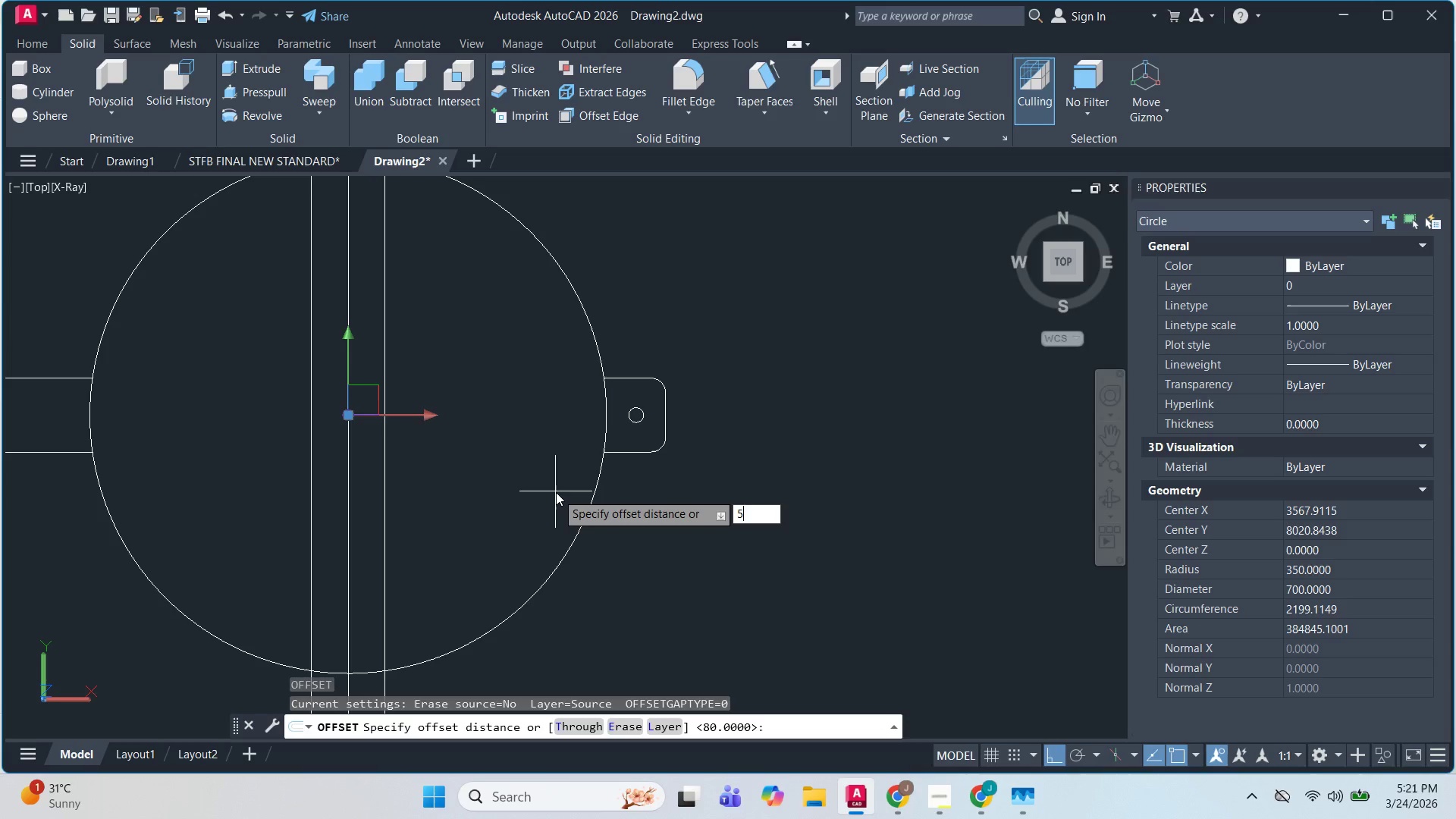 
key(Numpad0)
 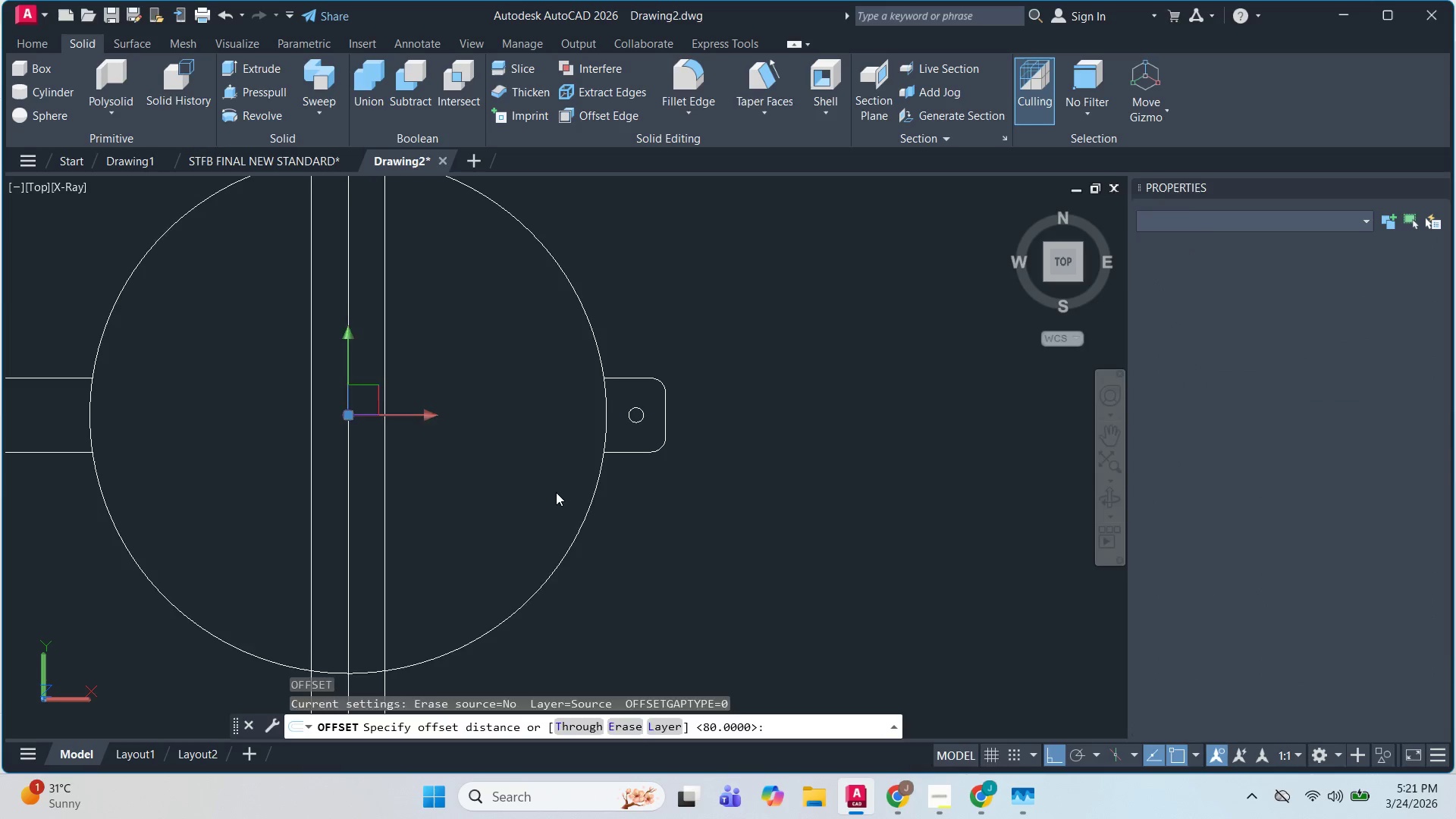 
key(NumpadEnter)
 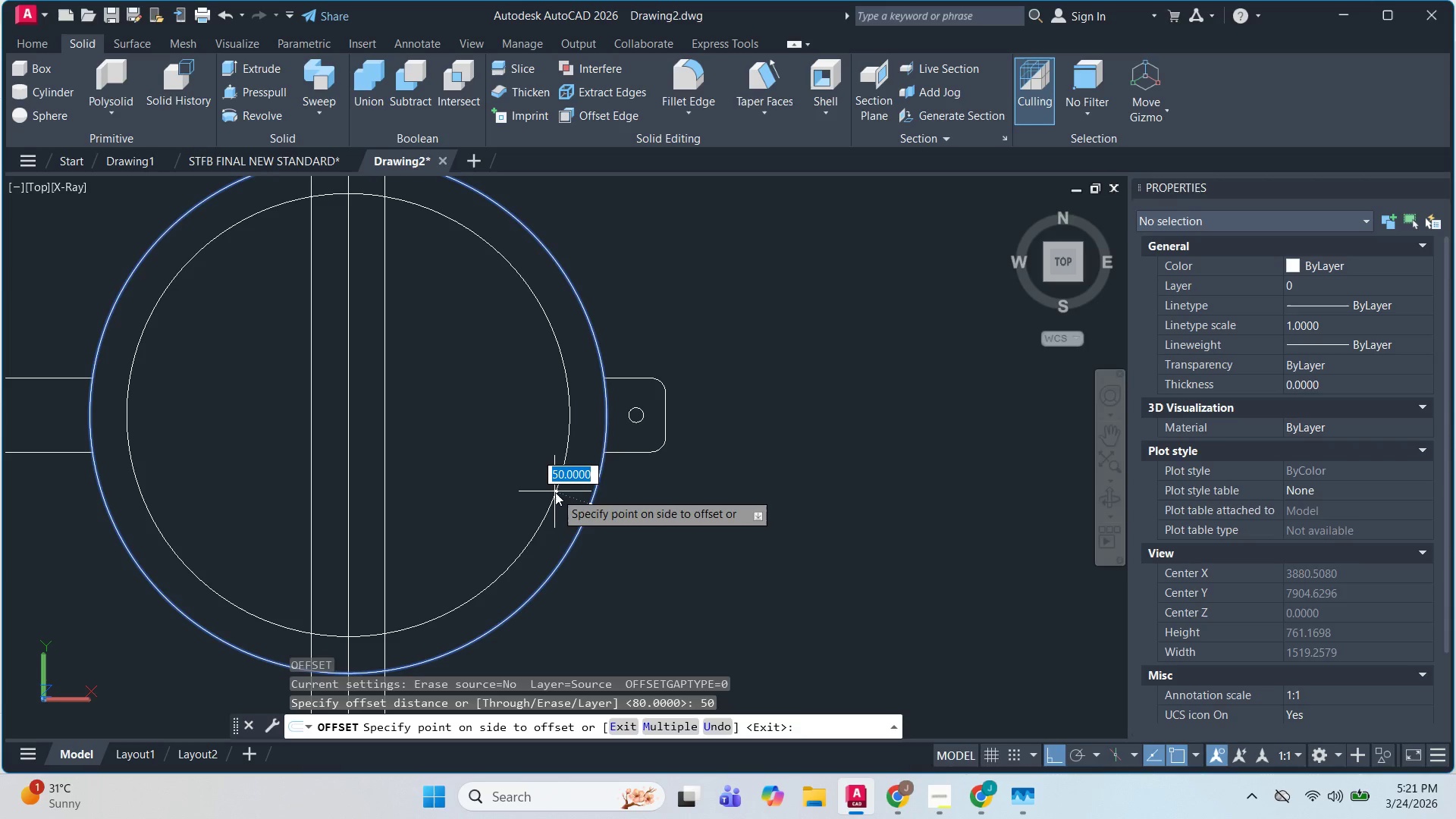 
left_click([542, 479])
 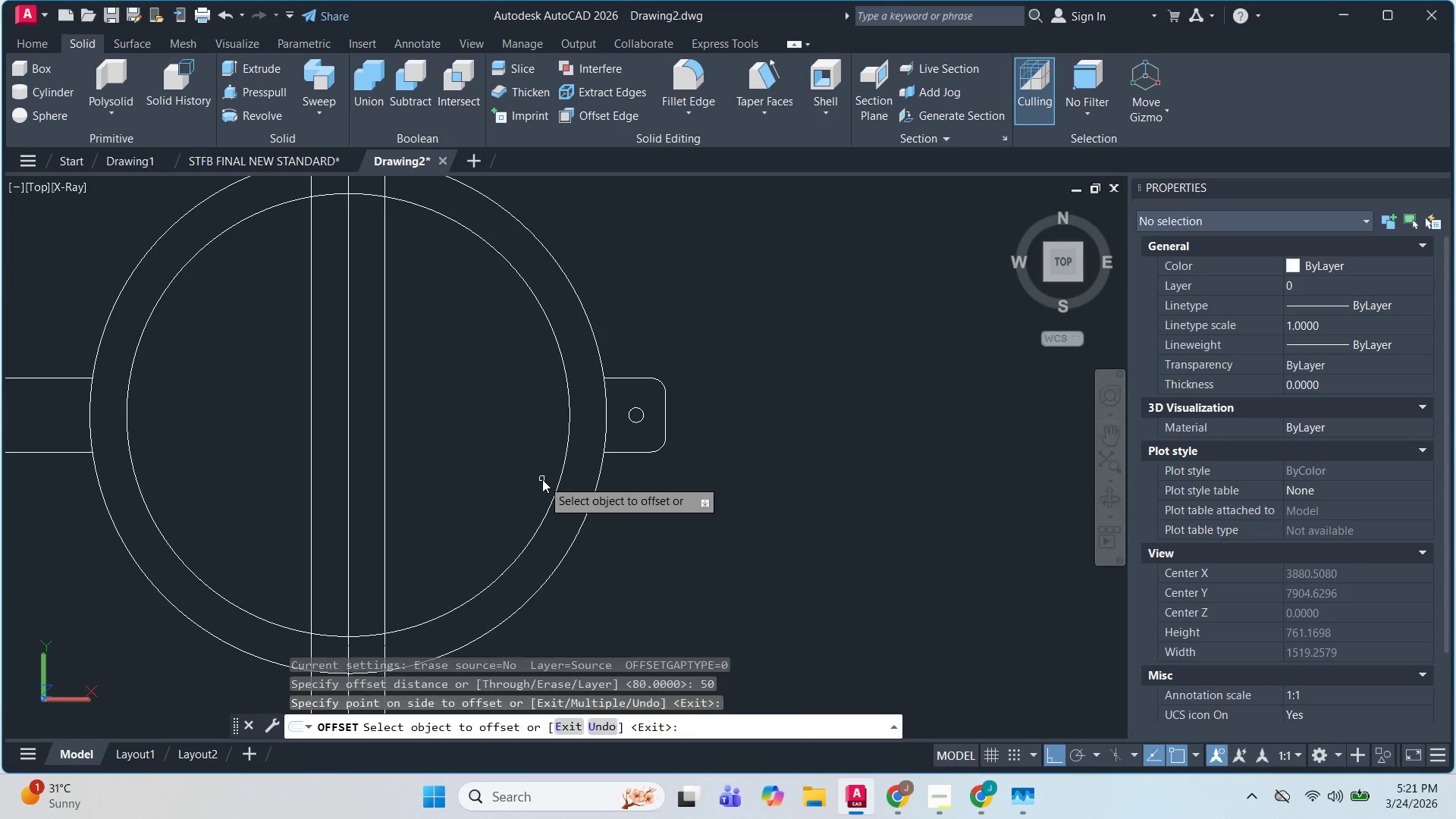 
key(Escape)
 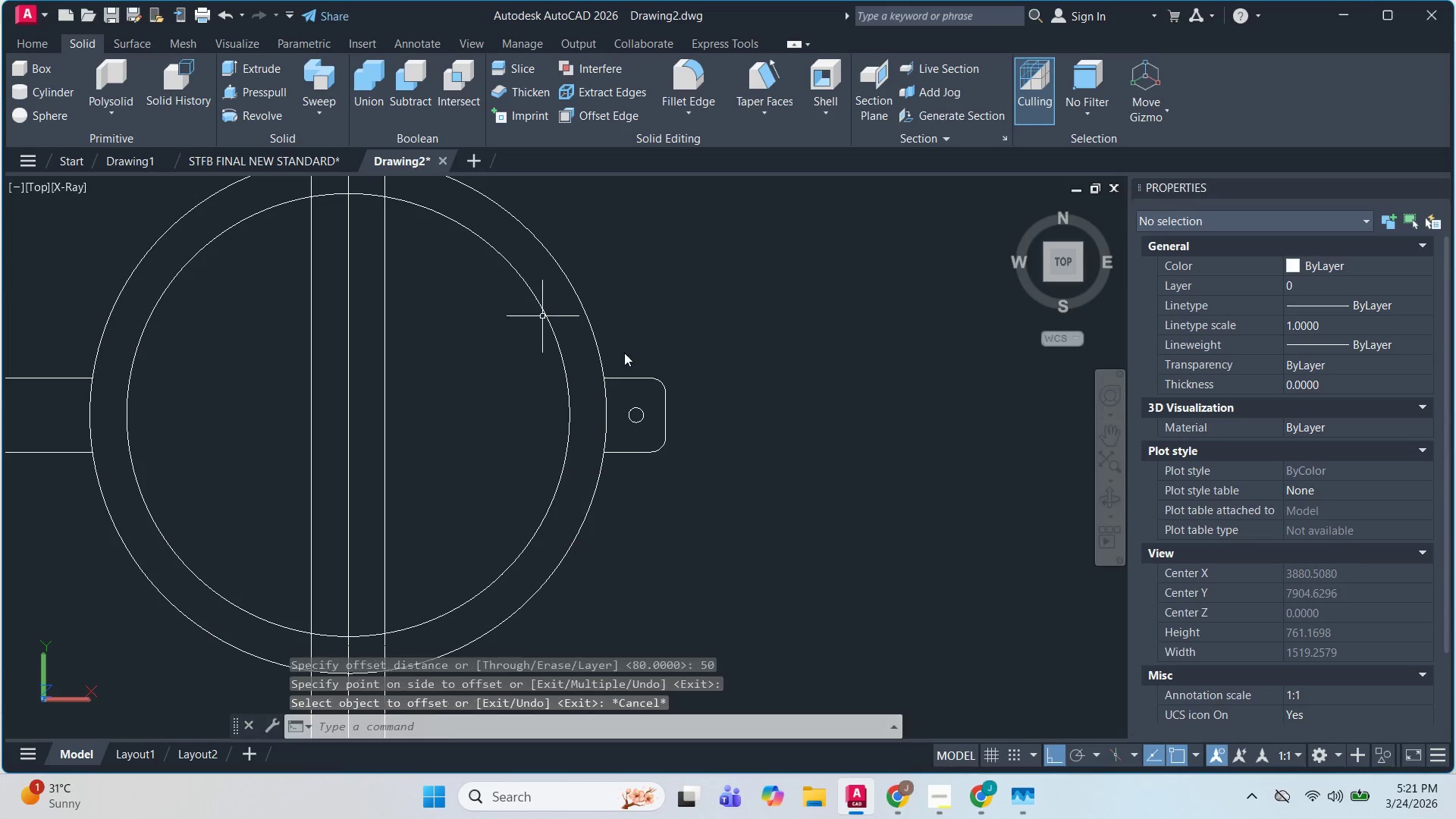 
key(Escape)
 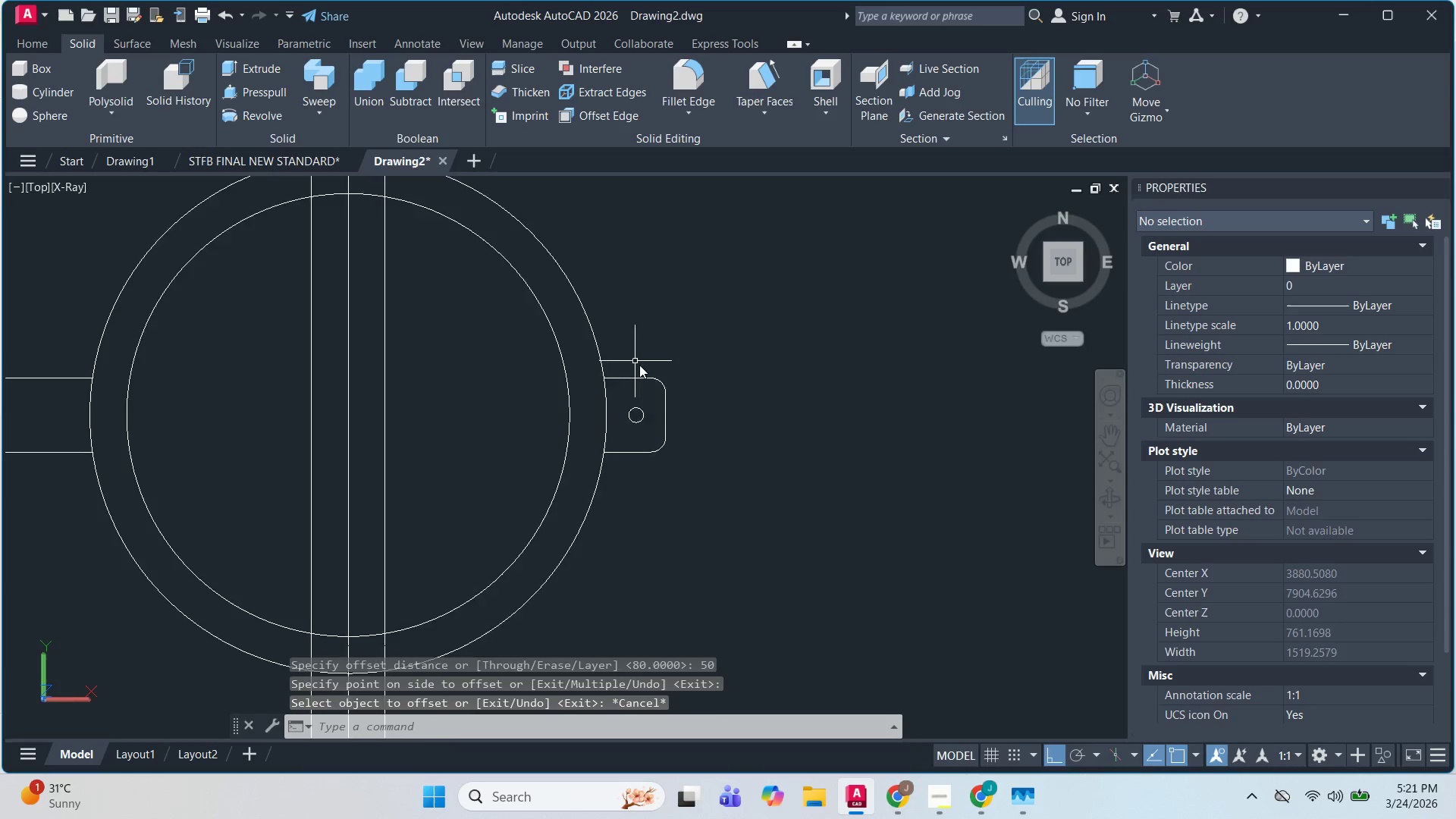 
scroll: coordinate [639, 365], scroll_direction: up, amount: 2.0
 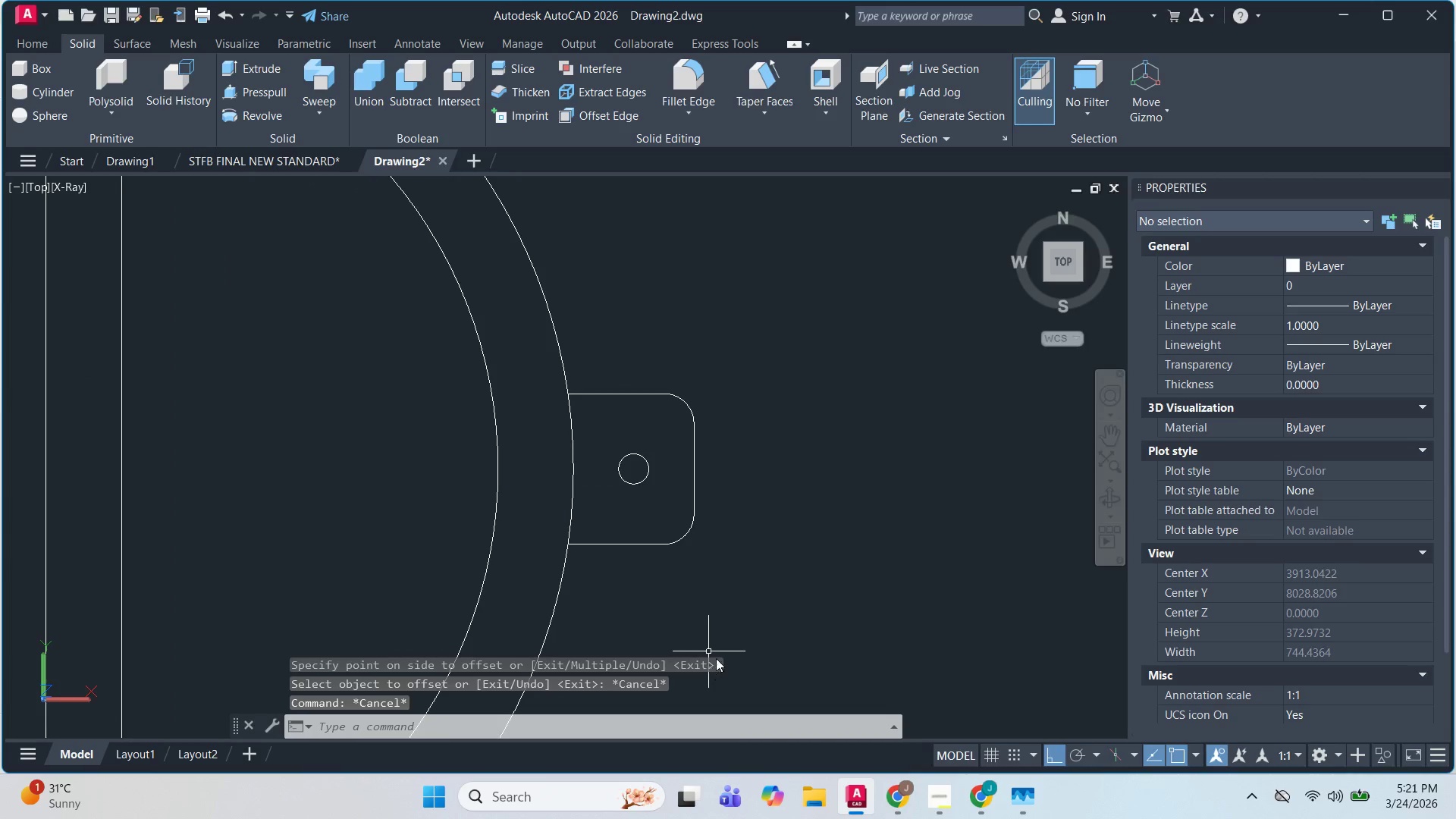 
left_click_drag(start_coordinate=[729, 648], to_coordinate=[729, 641])
 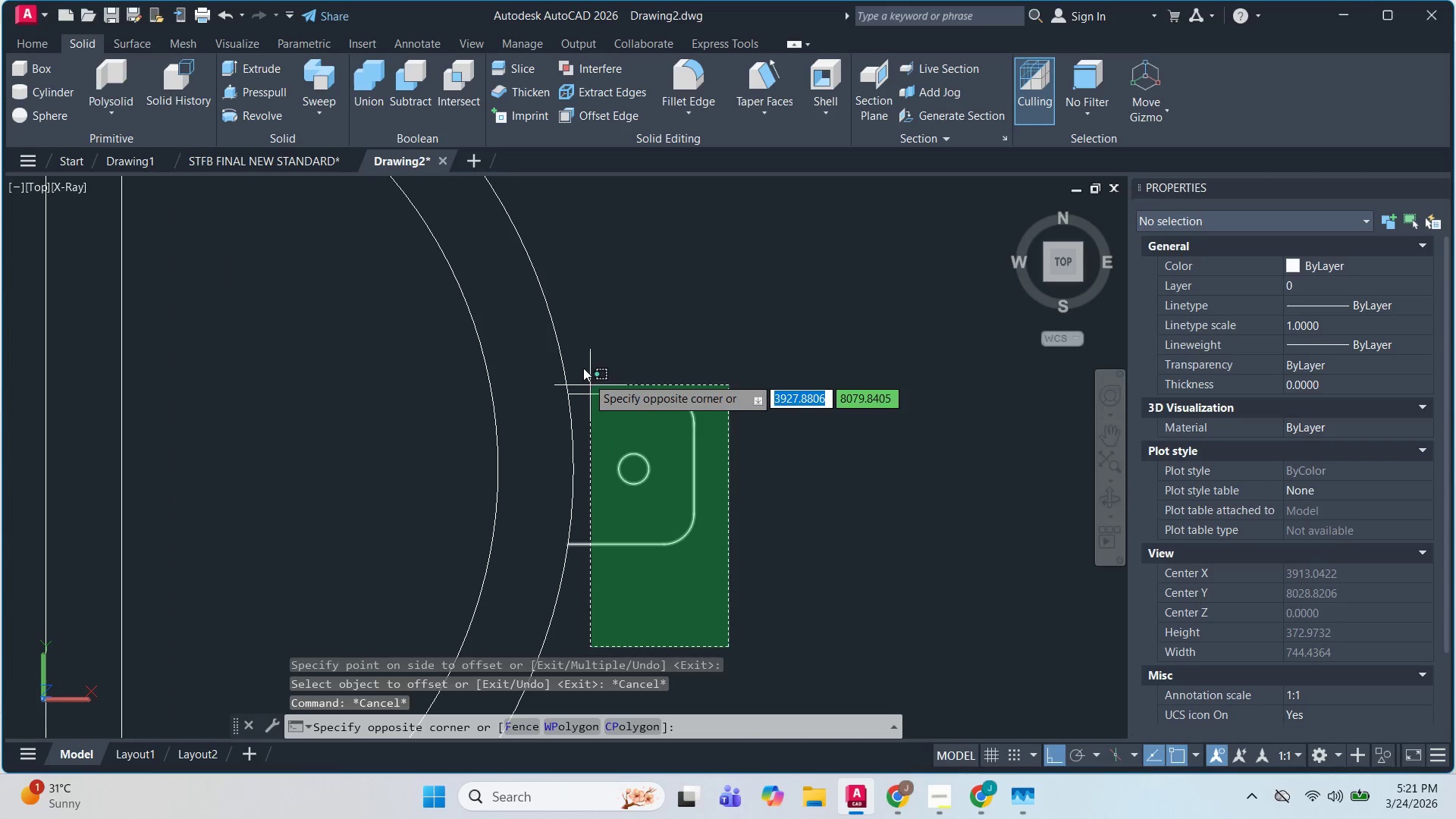 
double_click([583, 357])
 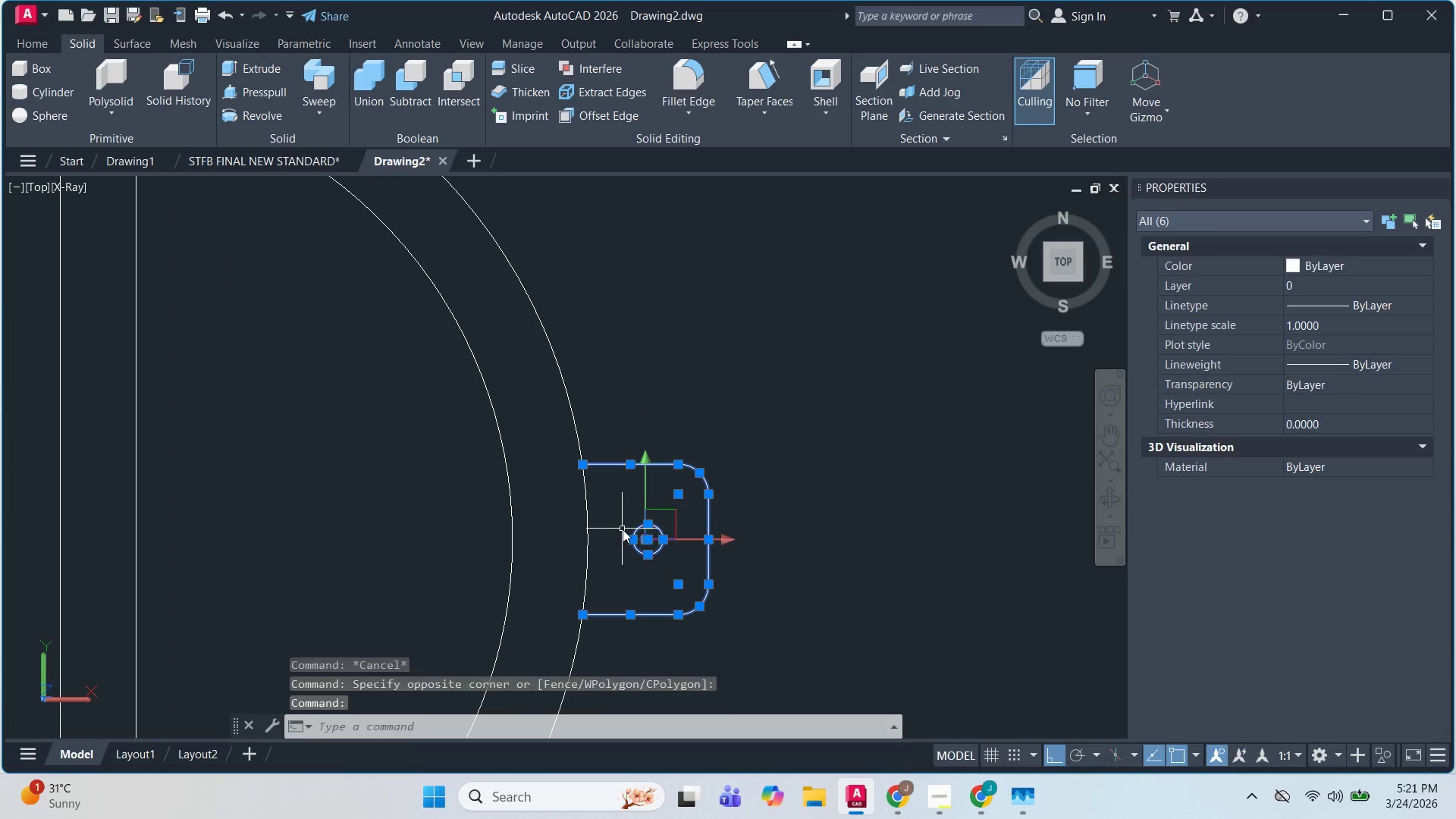 
key(M)
 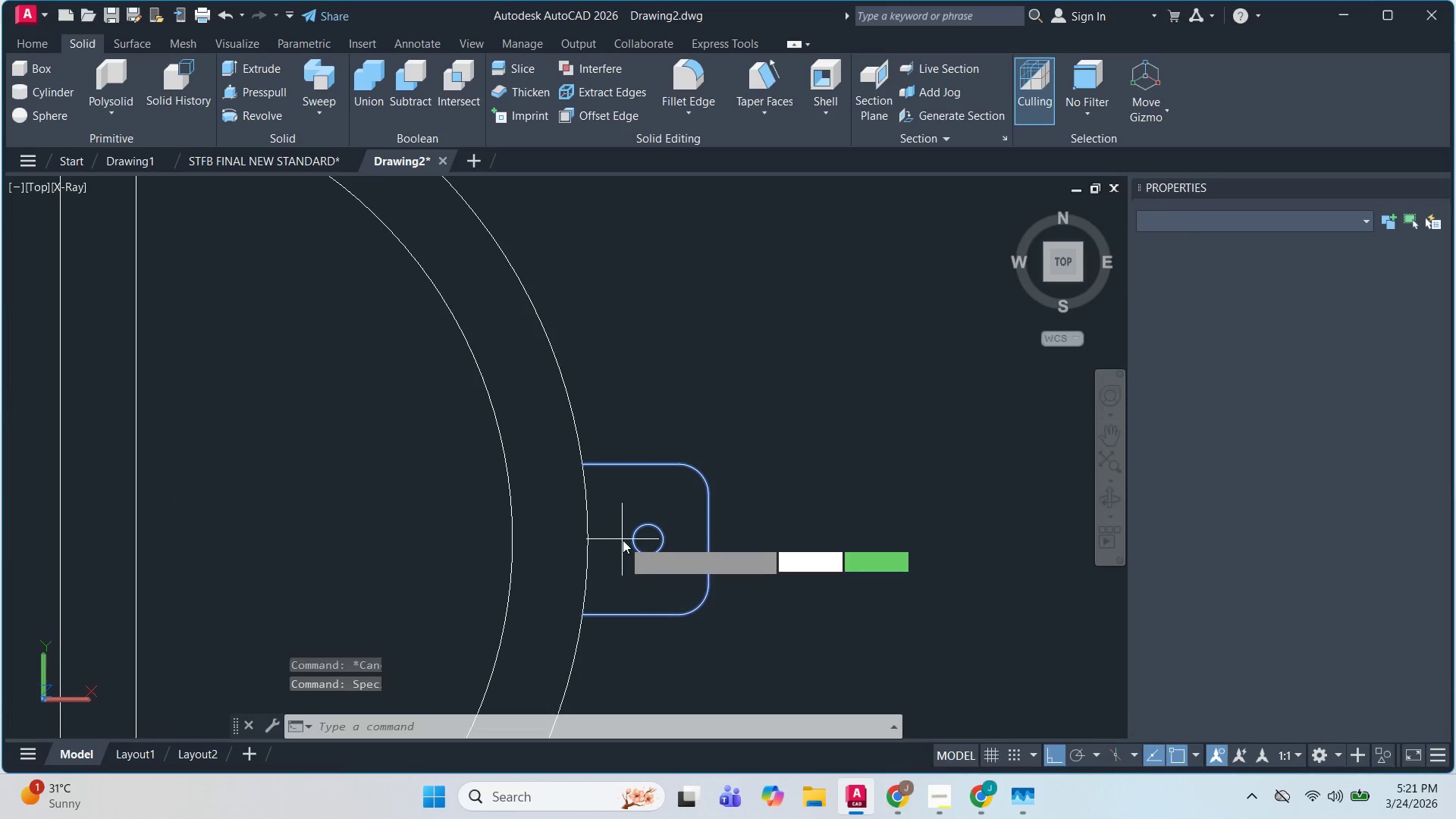 
key(Space)
 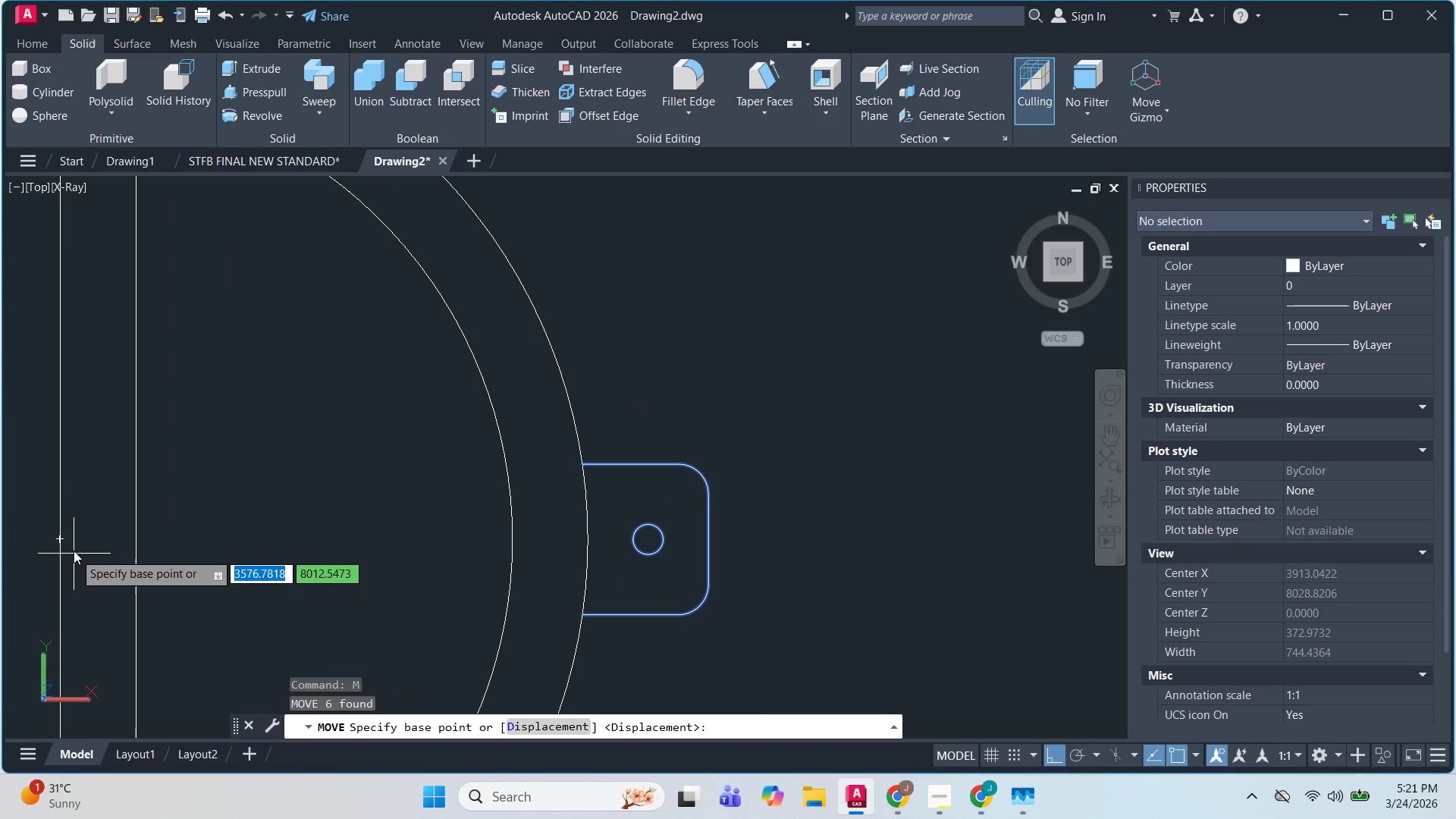 
left_click([64, 541])
 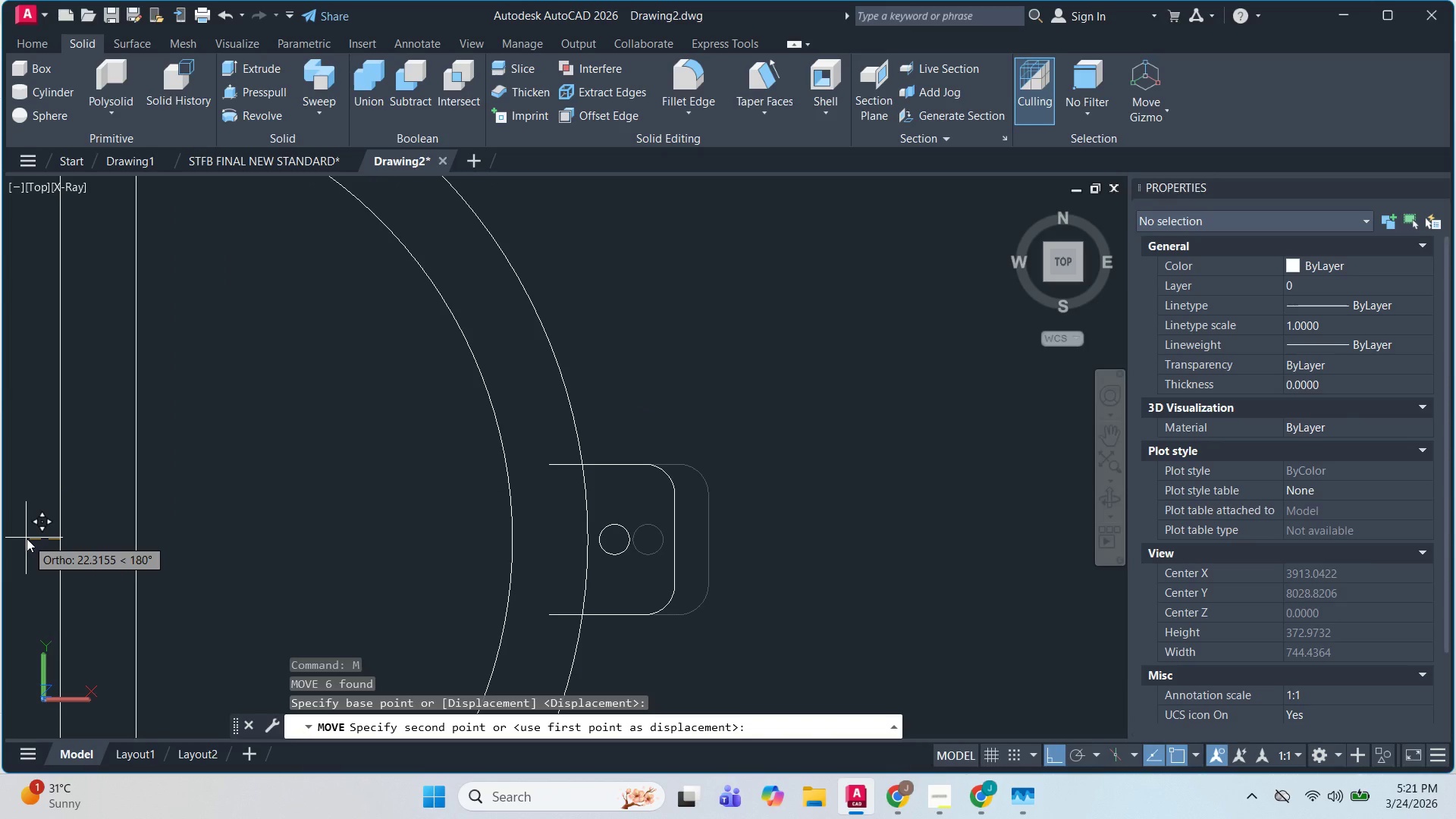 
key(Numpad2)
 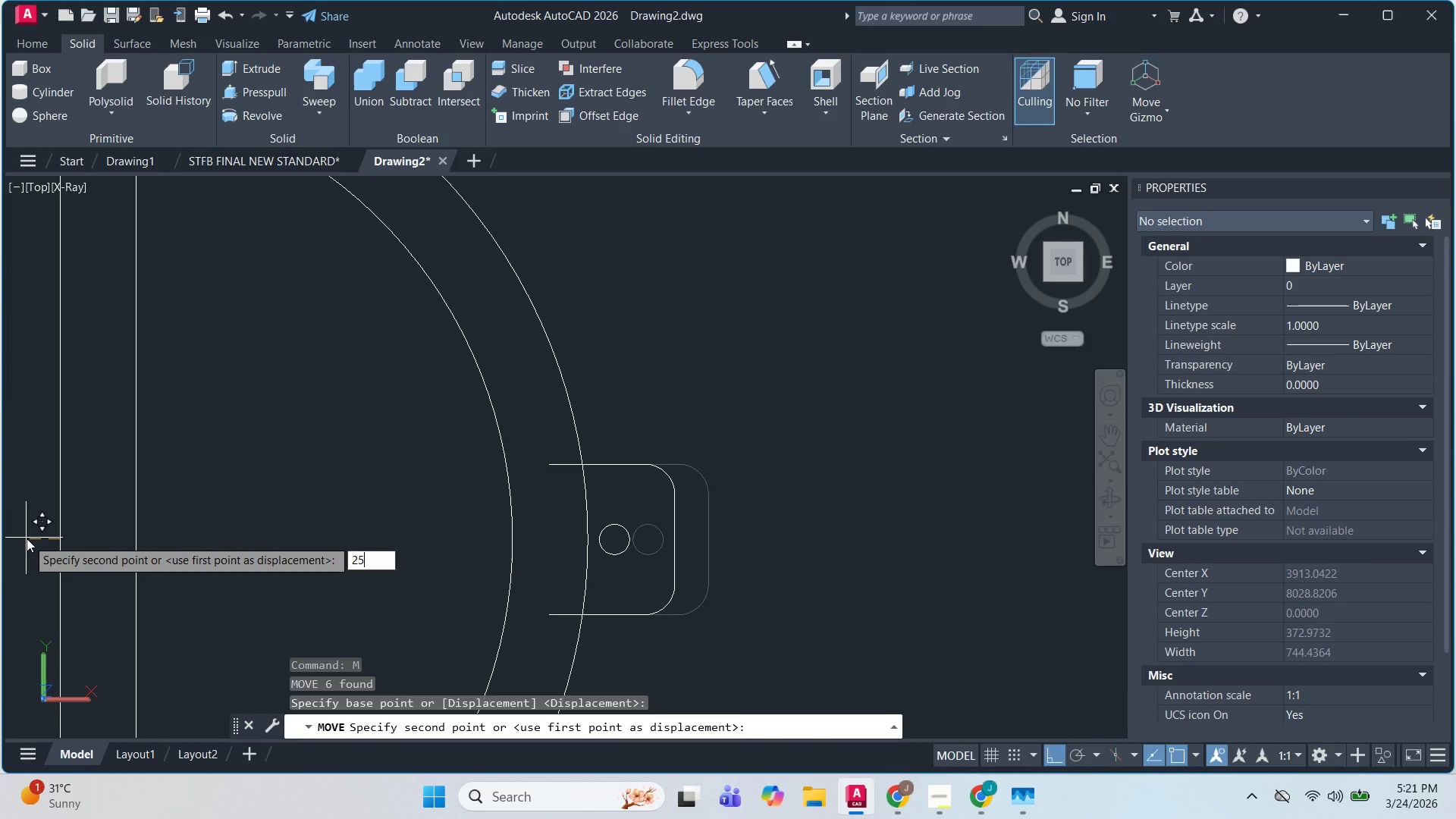 
key(Numpad5)
 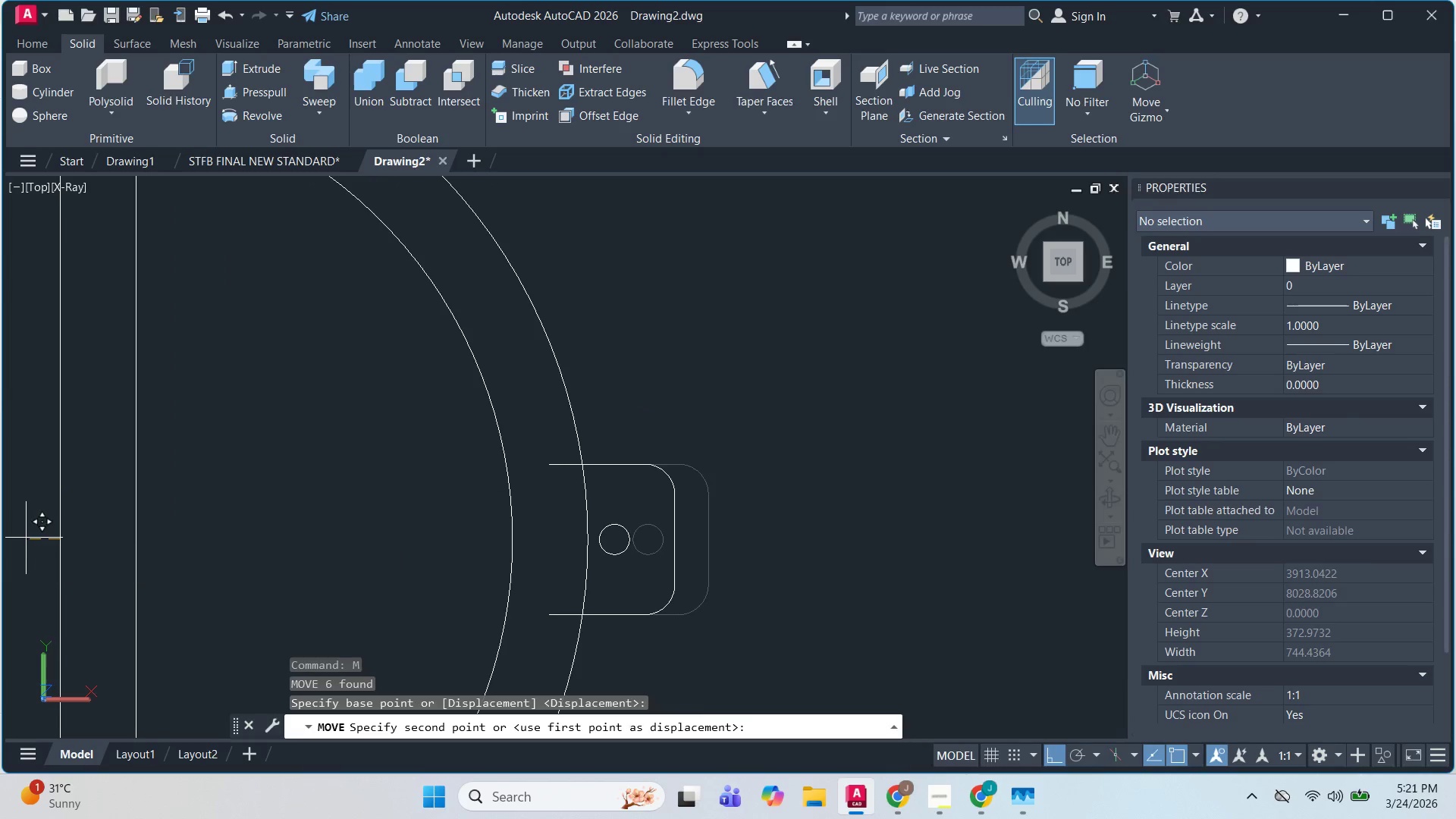 
key(NumpadEnter)
 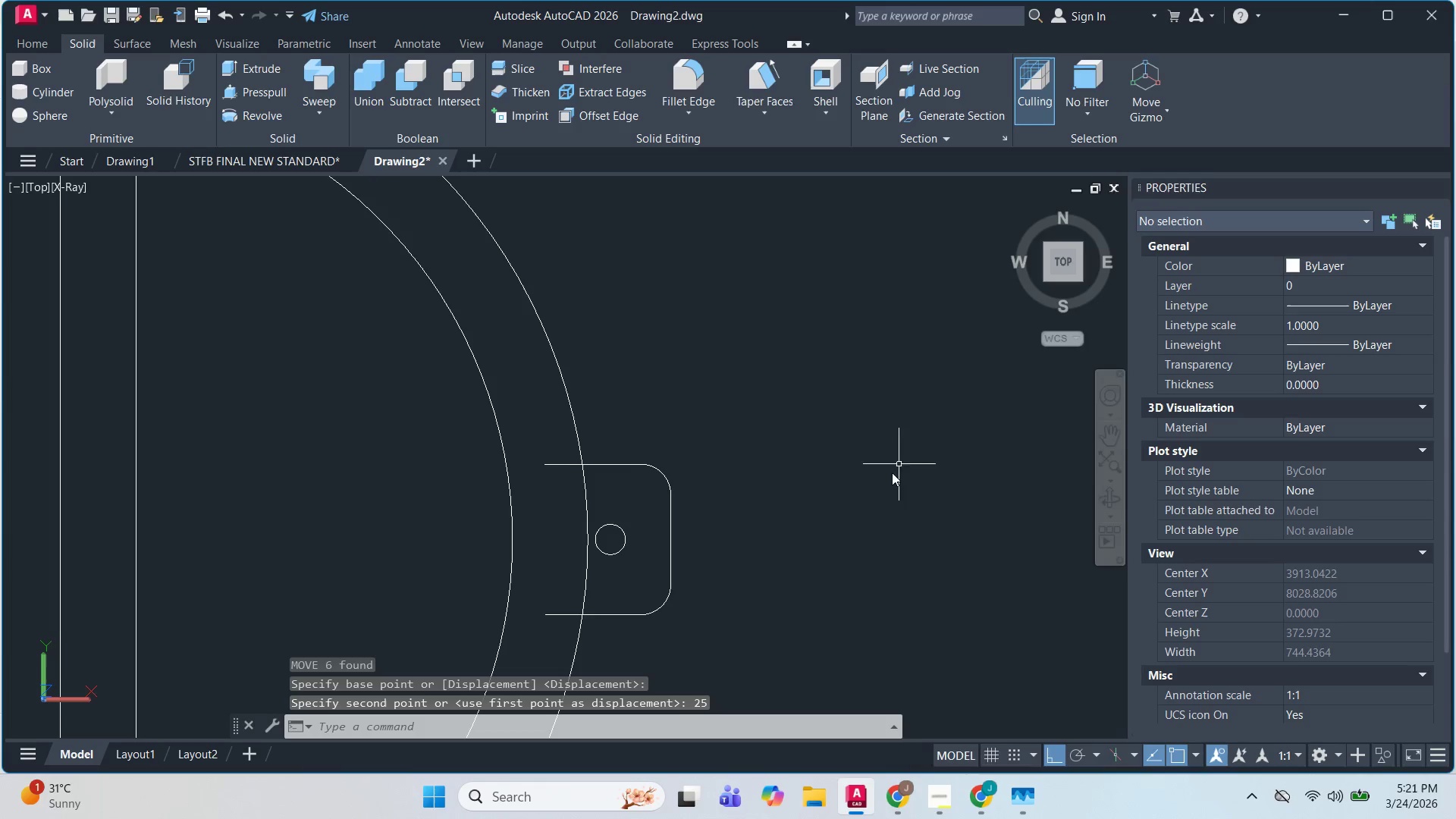 
scroll: coordinate [599, 579], scroll_direction: up, amount: 1.0
 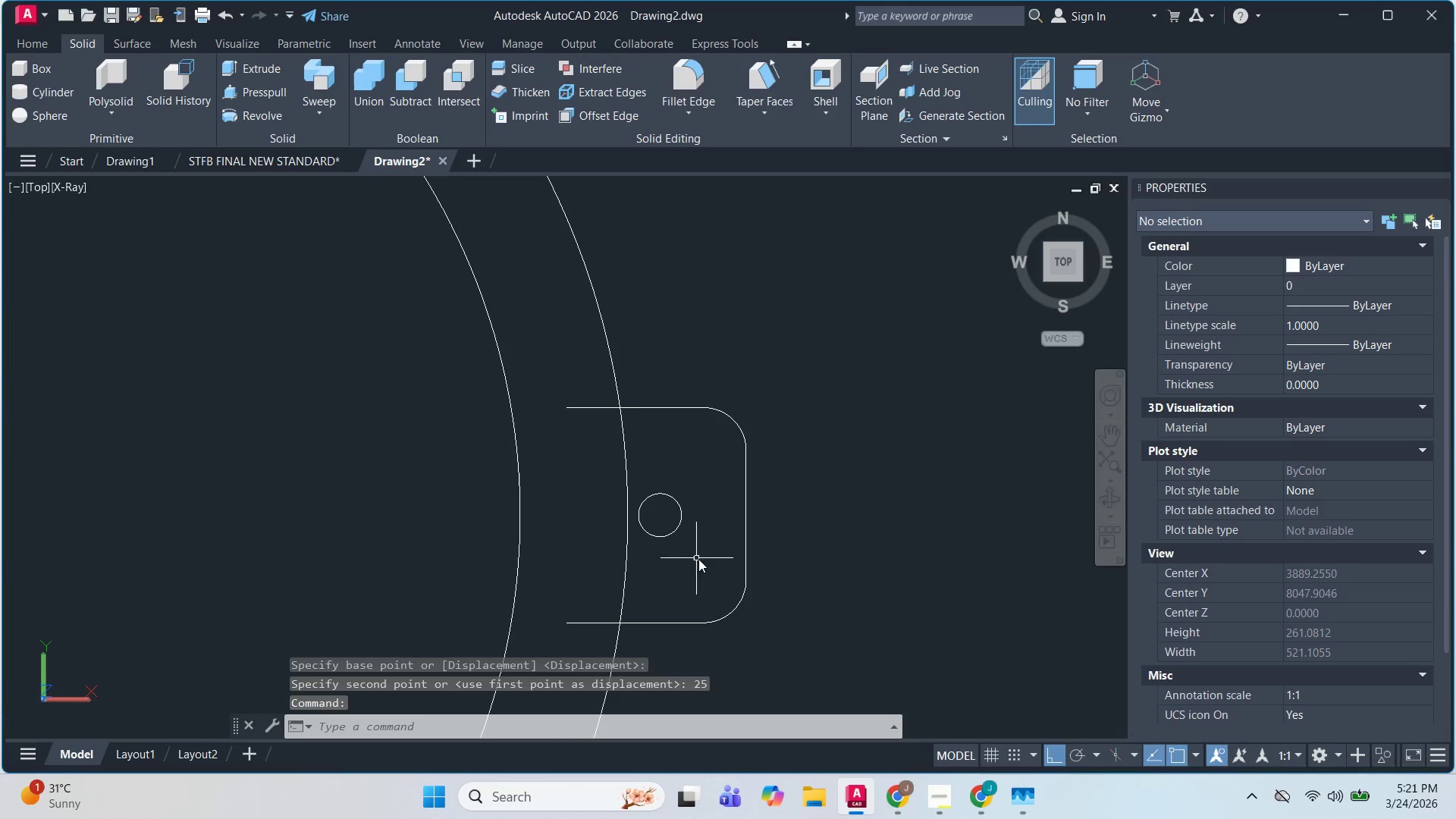 
left_click_drag(start_coordinate=[690, 544], to_coordinate=[688, 540])
 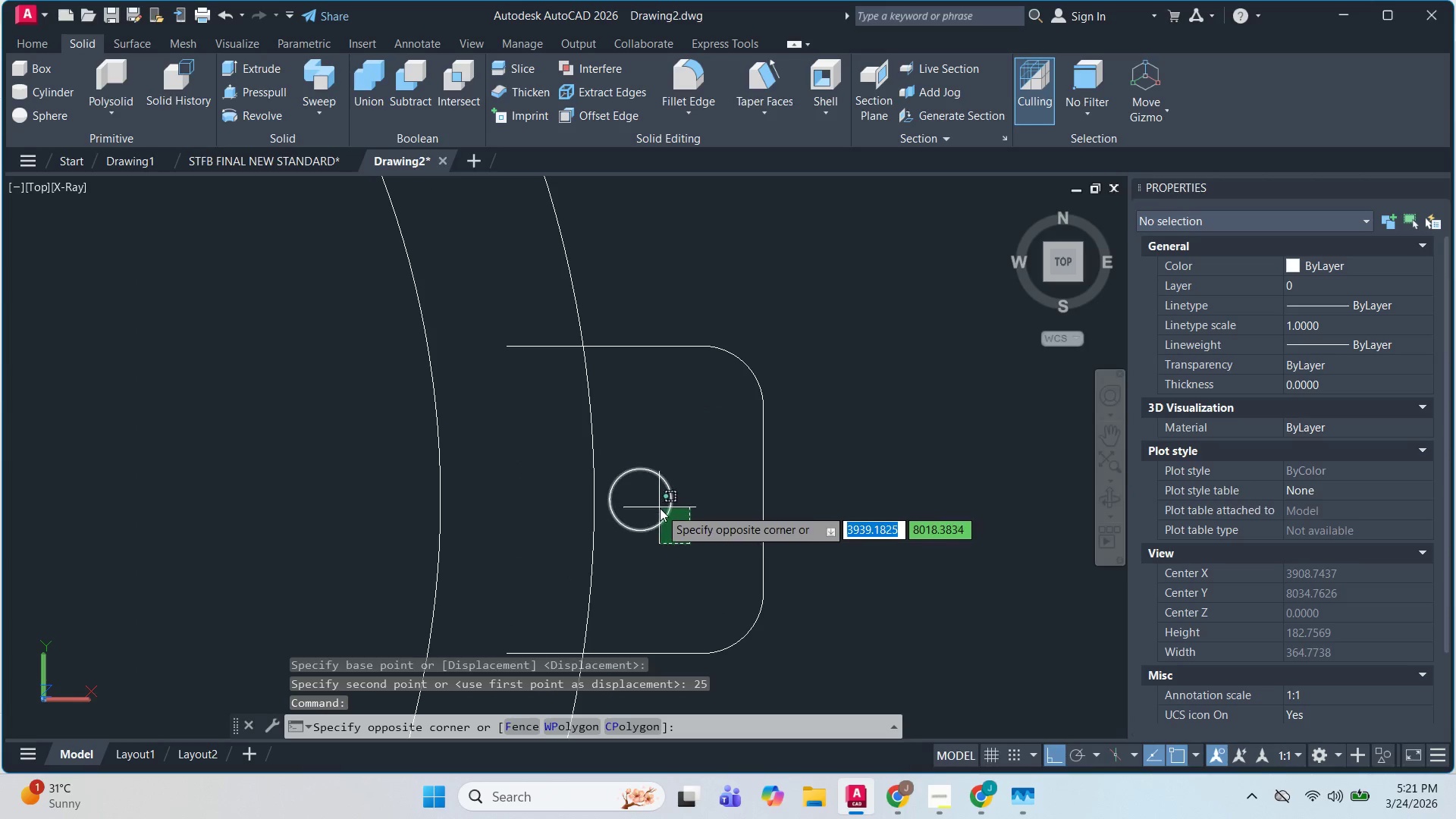 
scroll: coordinate [706, 552], scroll_direction: up, amount: 1.0
 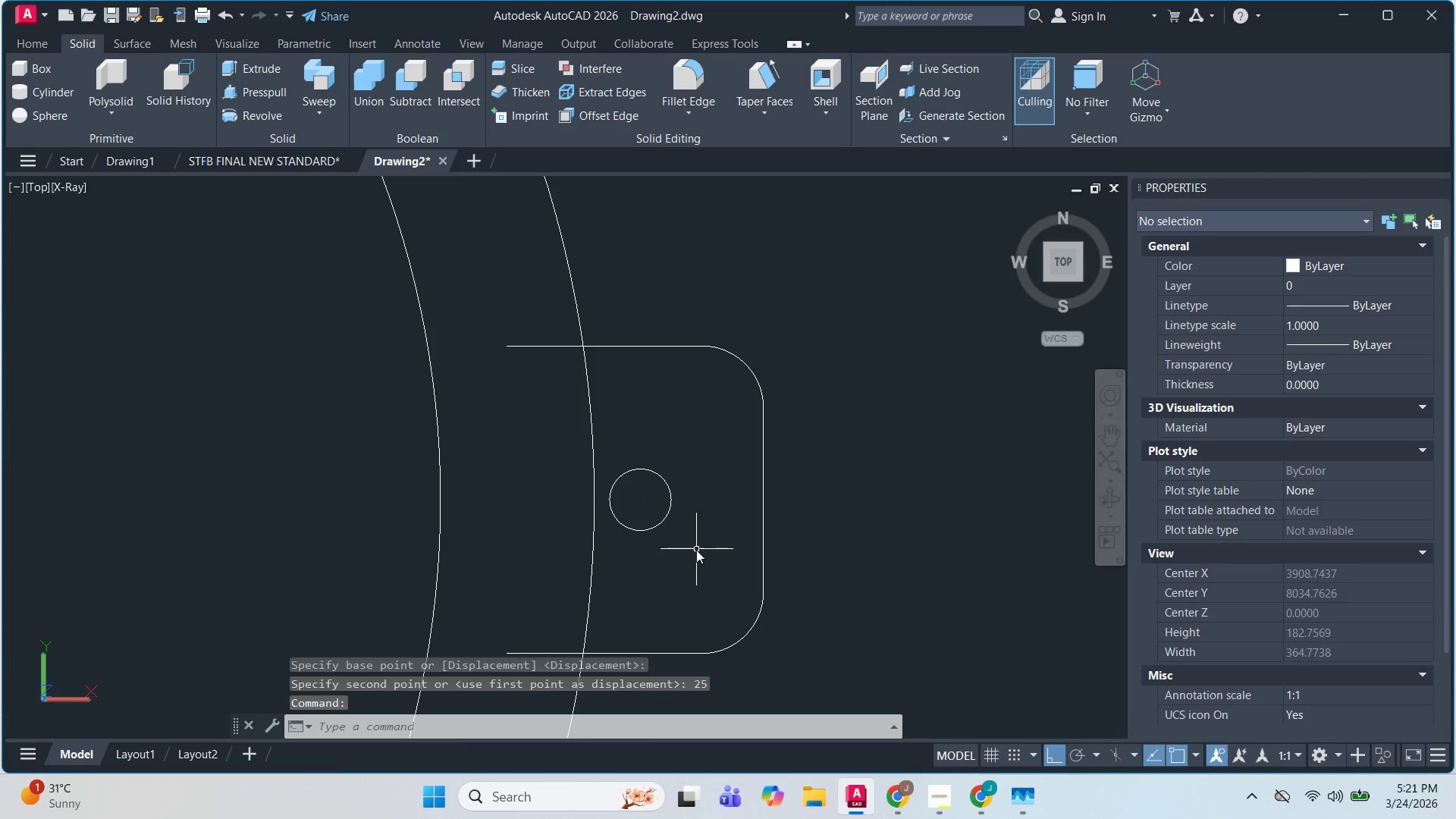 
left_click([660, 508])
 